 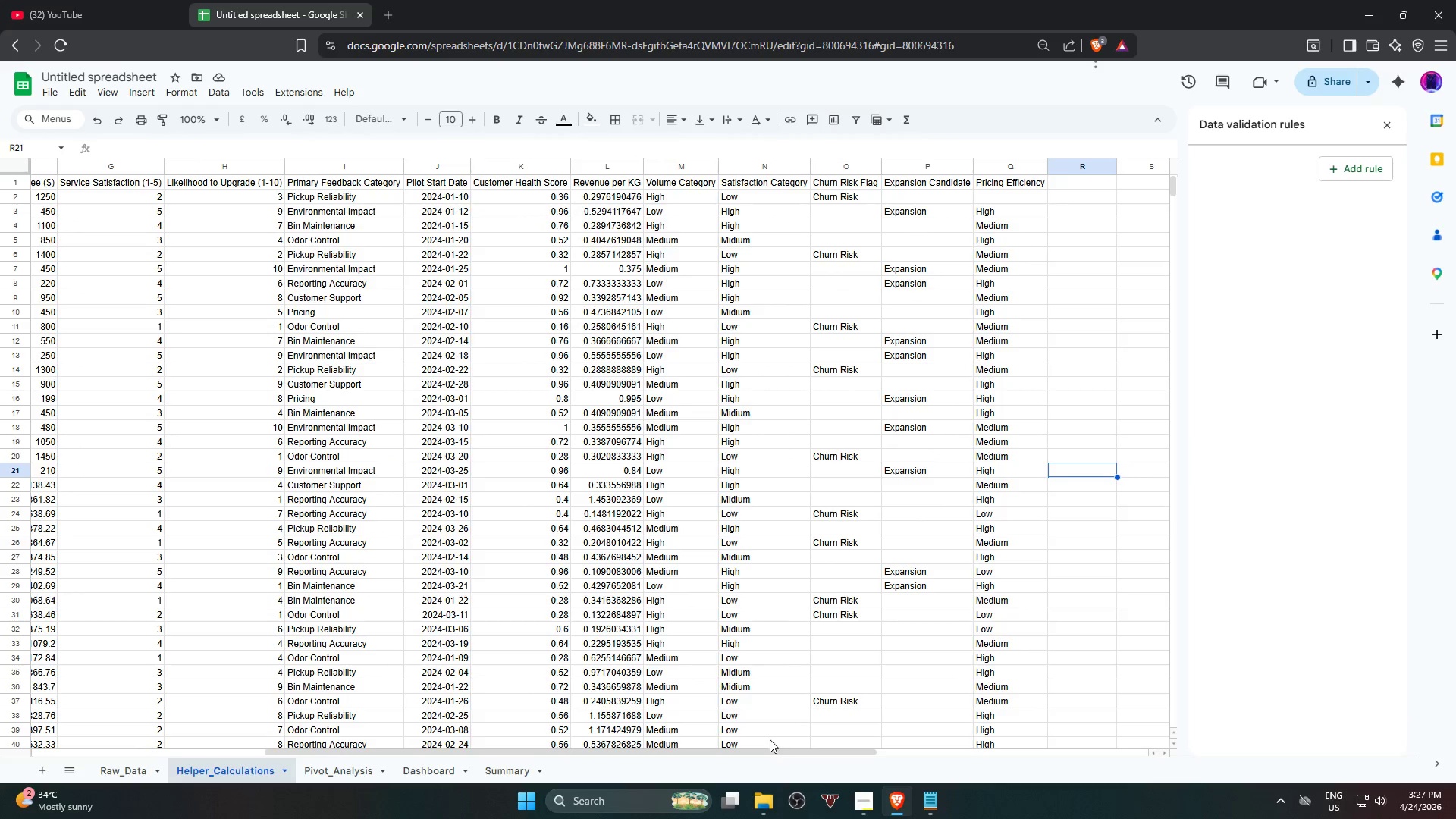 
left_click_drag(start_coordinate=[666, 756], to_coordinate=[601, 758])
 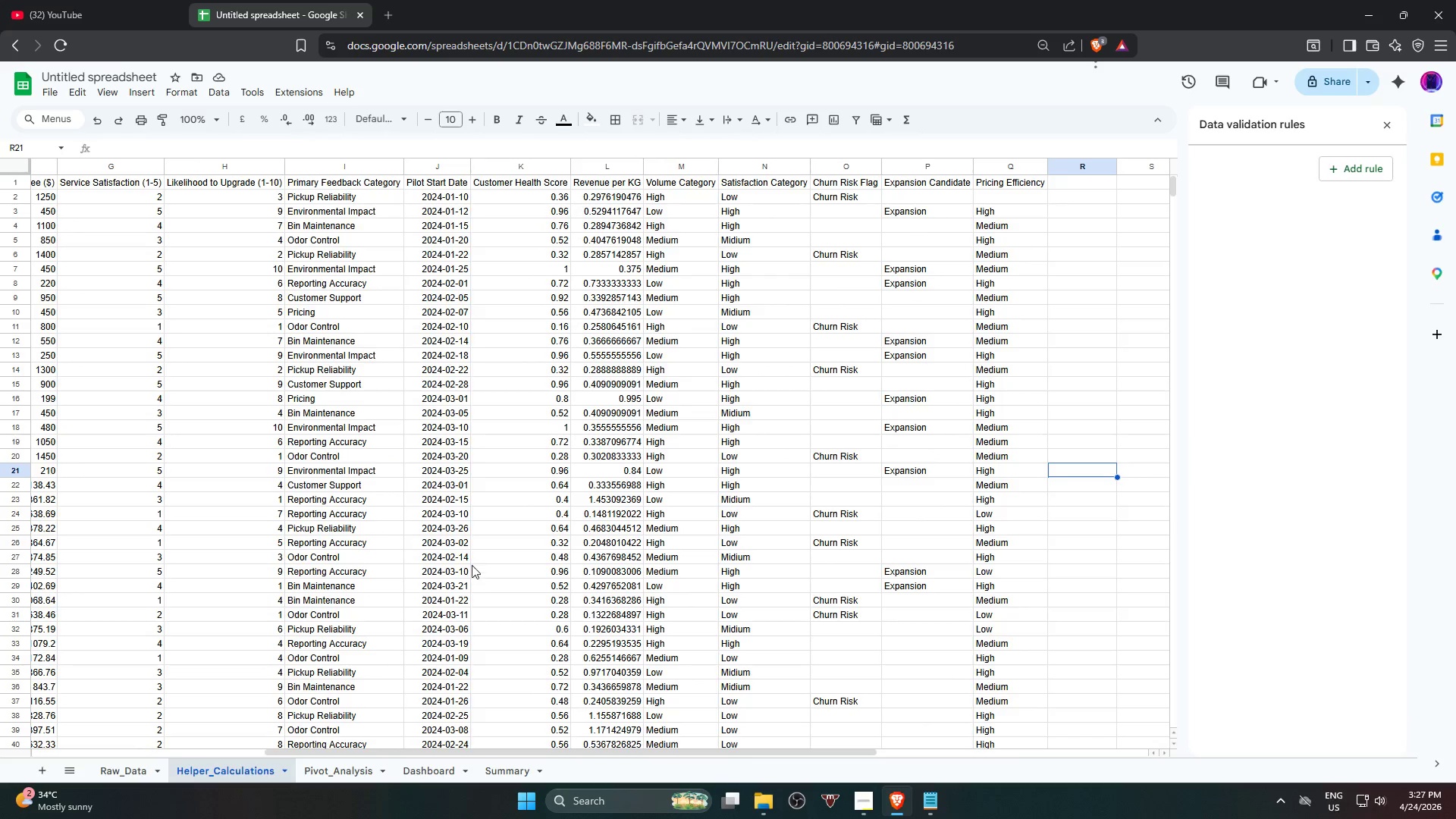 
left_click([403, 385])
 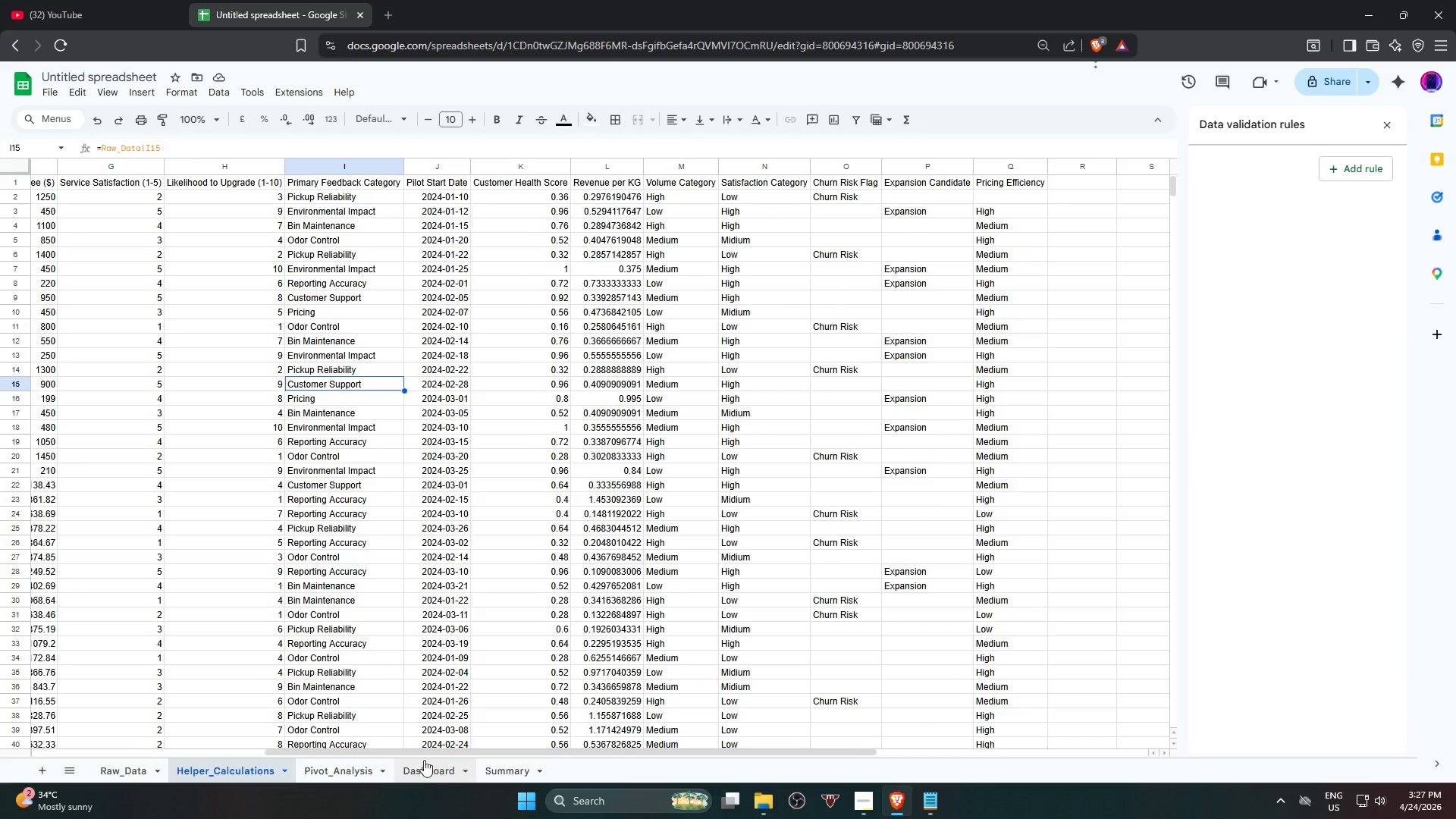 
scroll: coordinate [468, 553], scroll_direction: up, amount: 6.0
 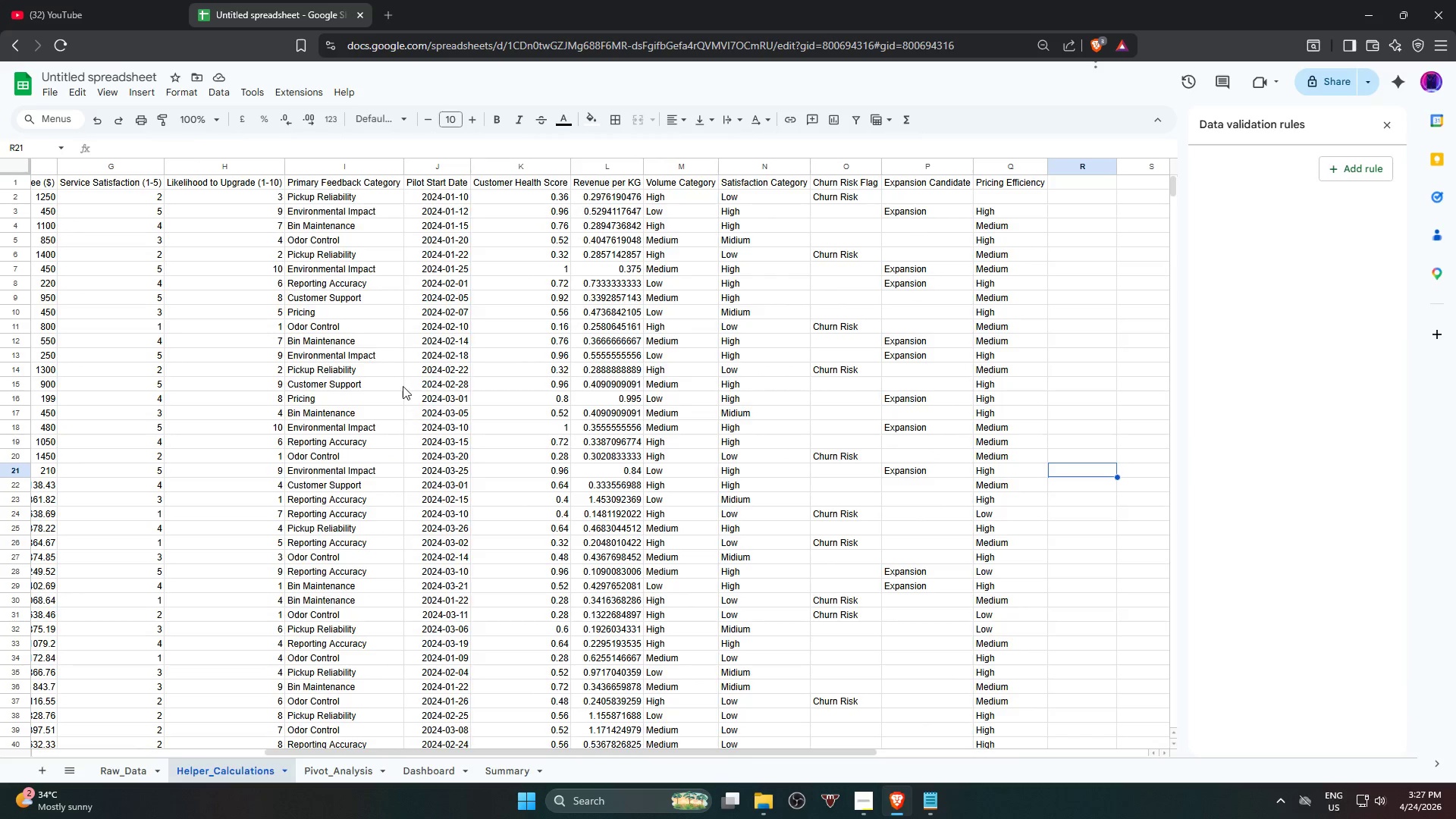 
left_click_drag(start_coordinate=[435, 752], to_coordinate=[205, 730])
 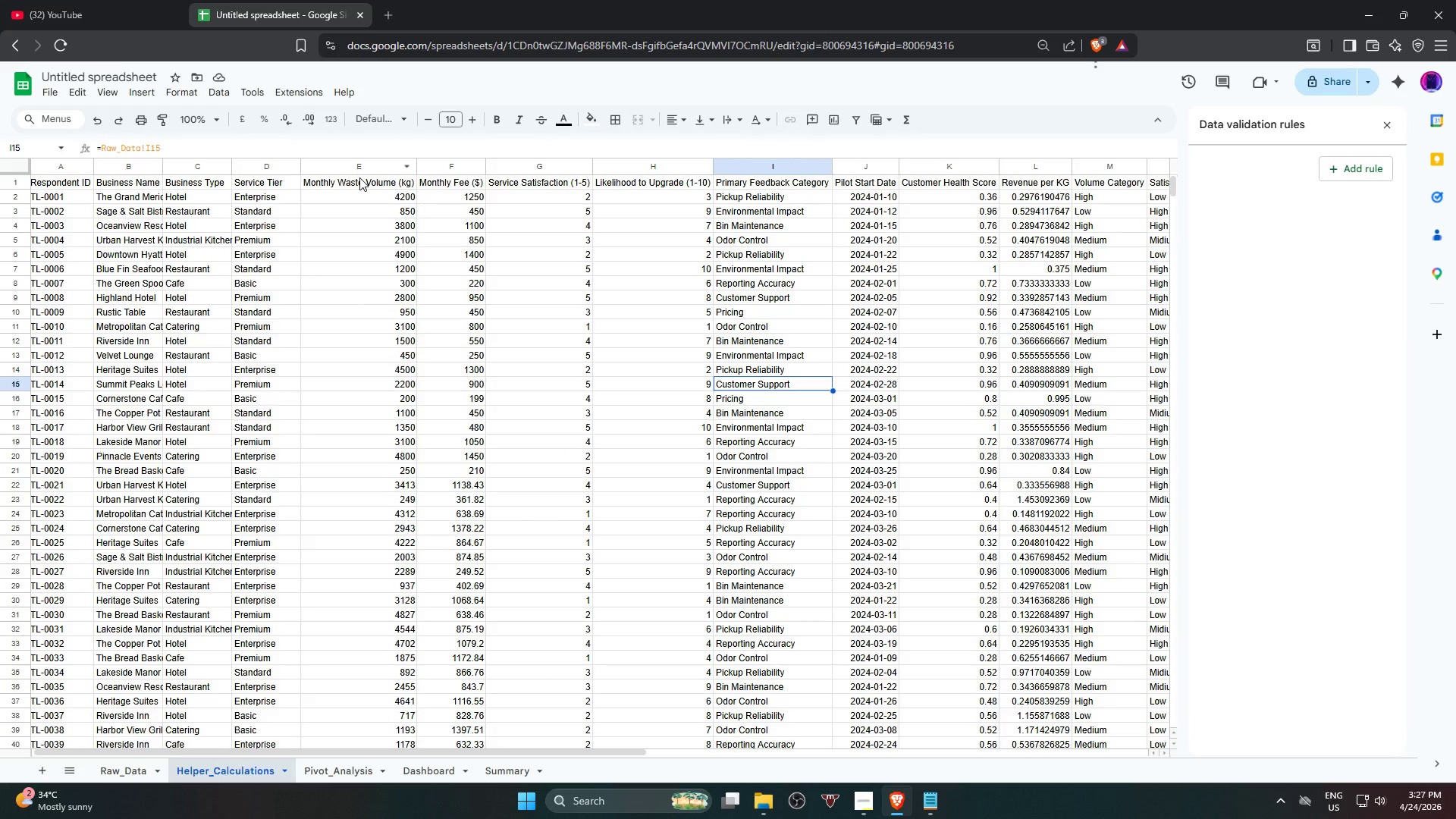 
hold_key(key=ShiftLeft, duration=1.27)
 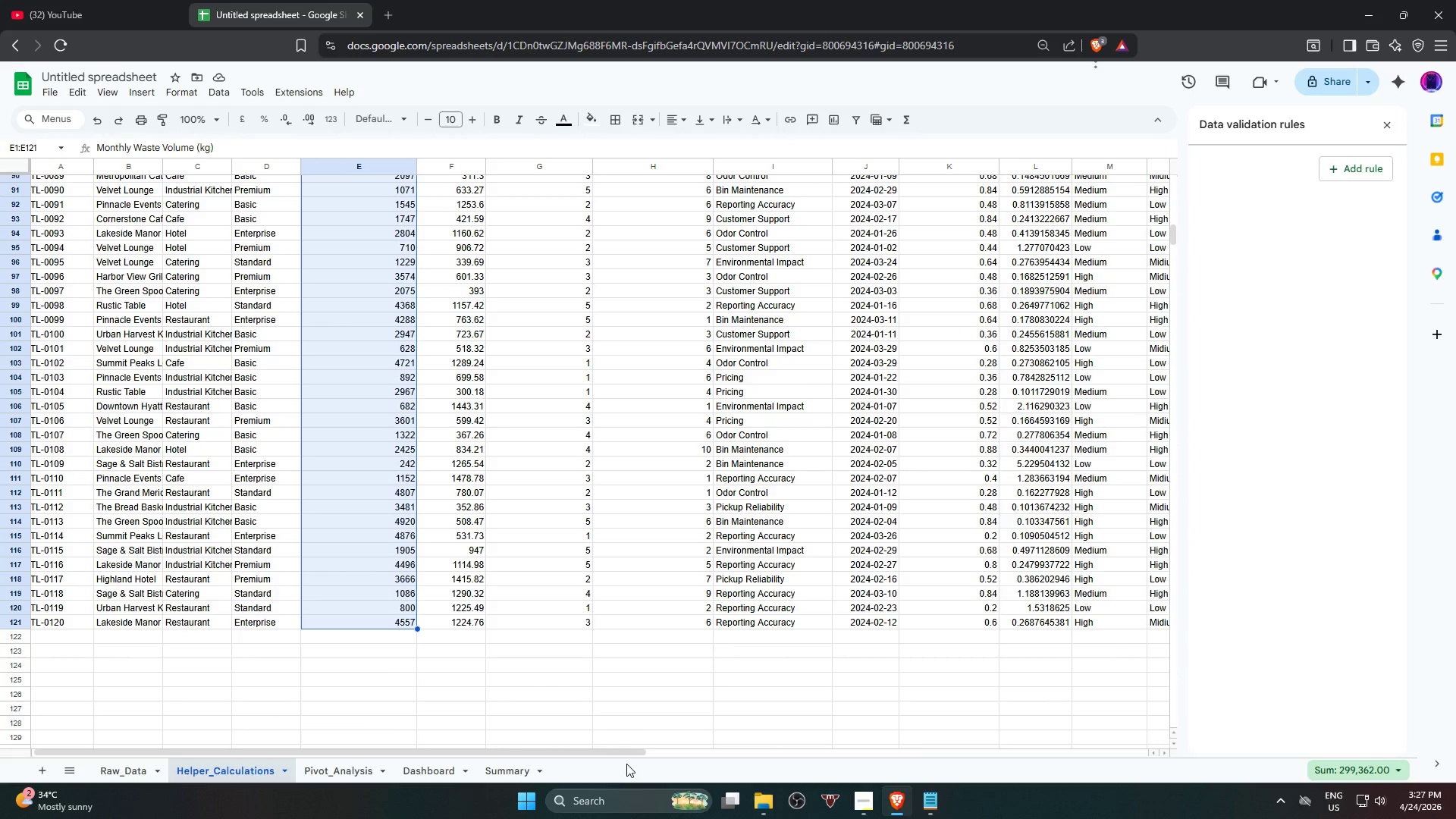 
scroll: coordinate [372, 465], scroll_direction: down, amount: 17.0
 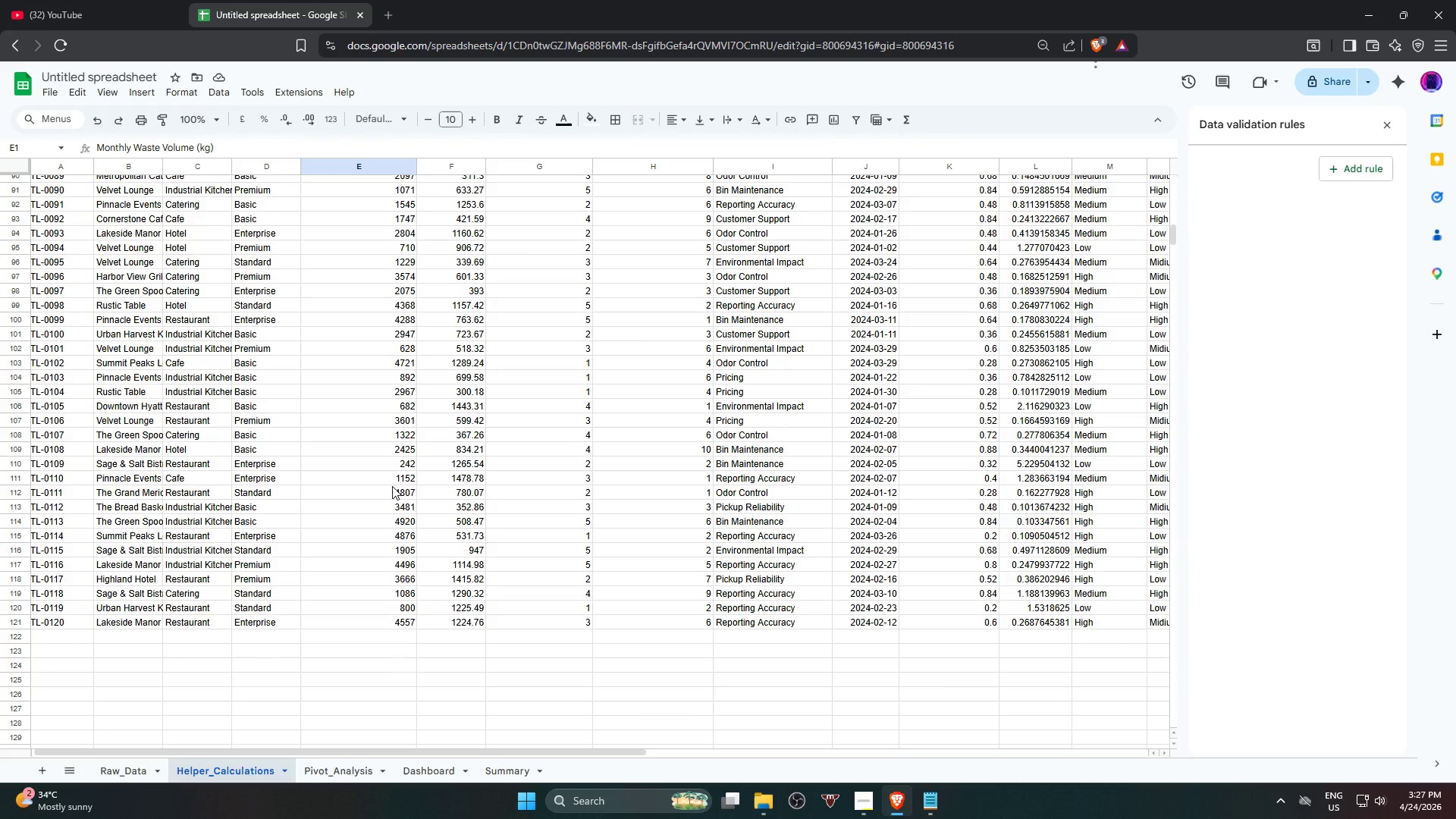 
left_click([372, 624])
 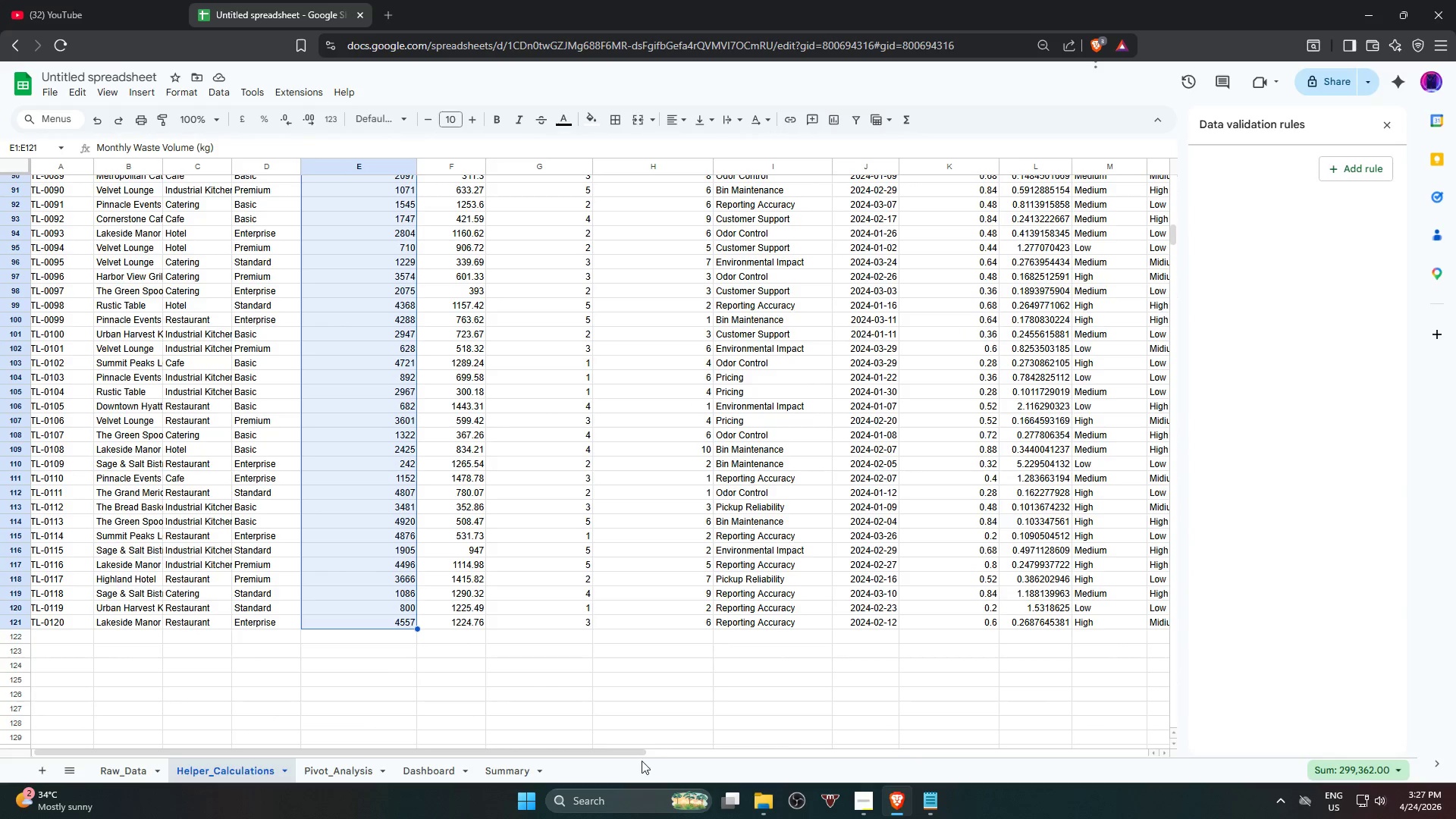 
left_click_drag(start_coordinate=[630, 756], to_coordinate=[643, 754])
 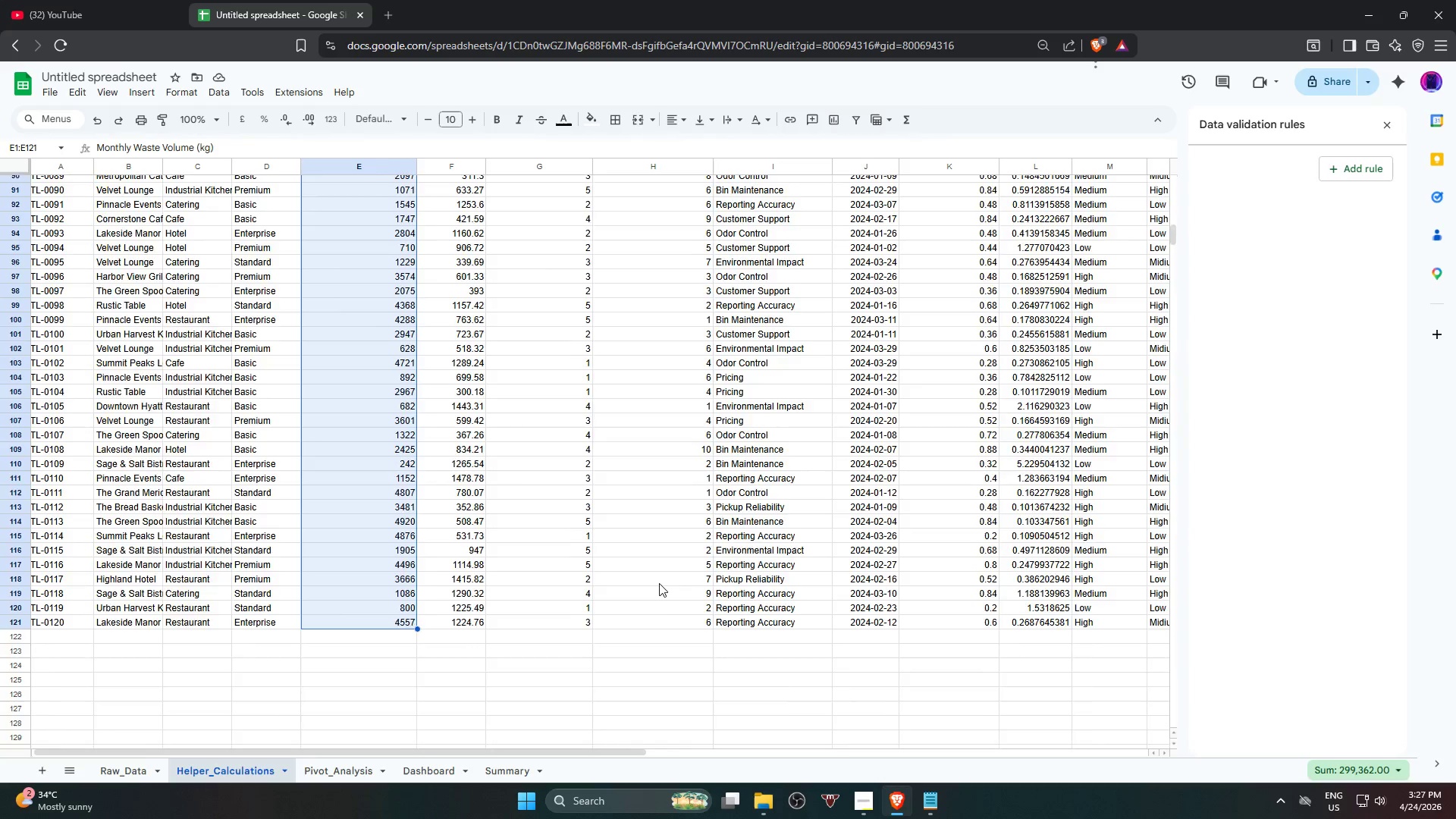 
scroll: coordinate [606, 371], scroll_direction: up, amount: 22.0
 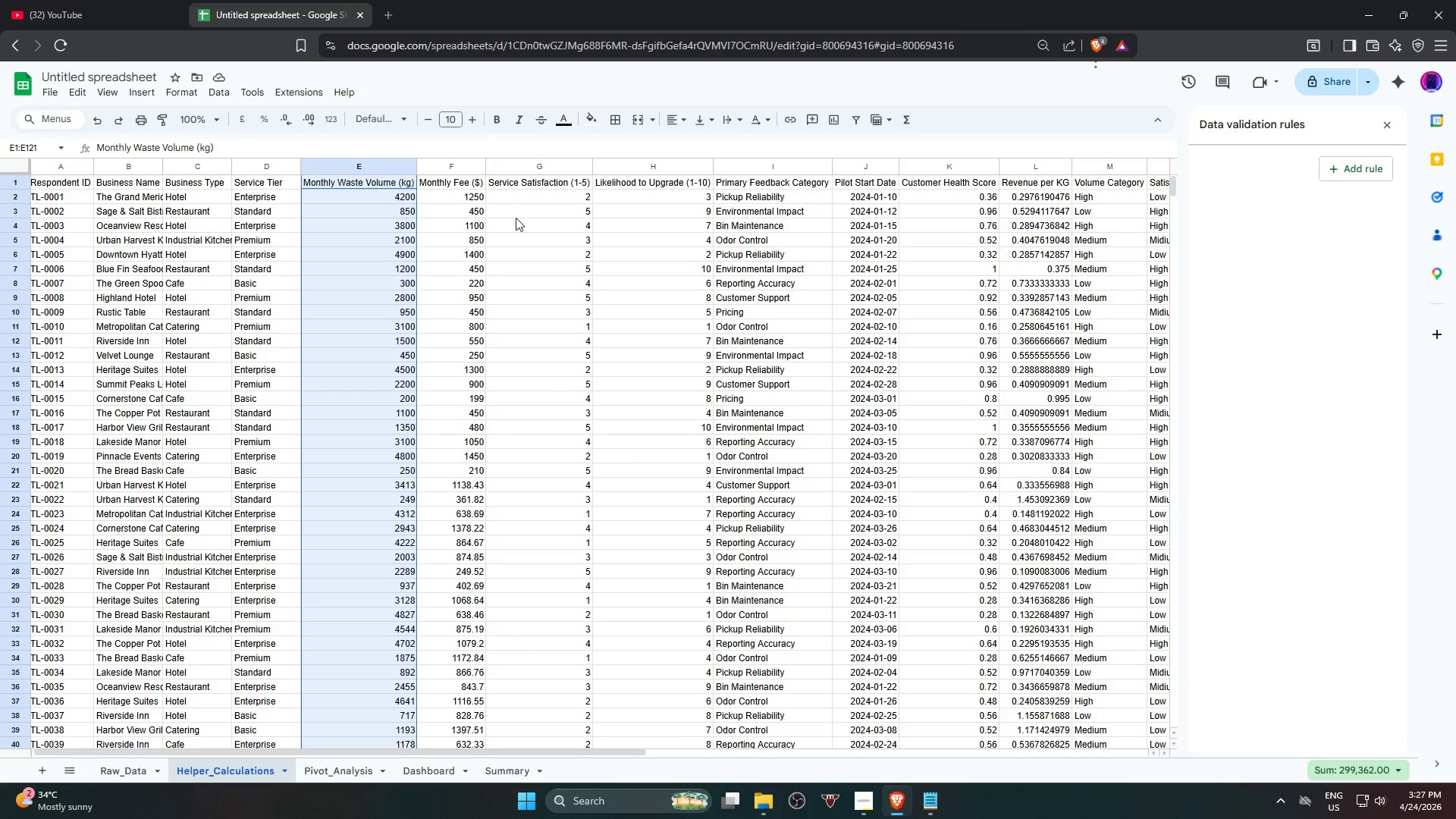 
wait(7.52)
 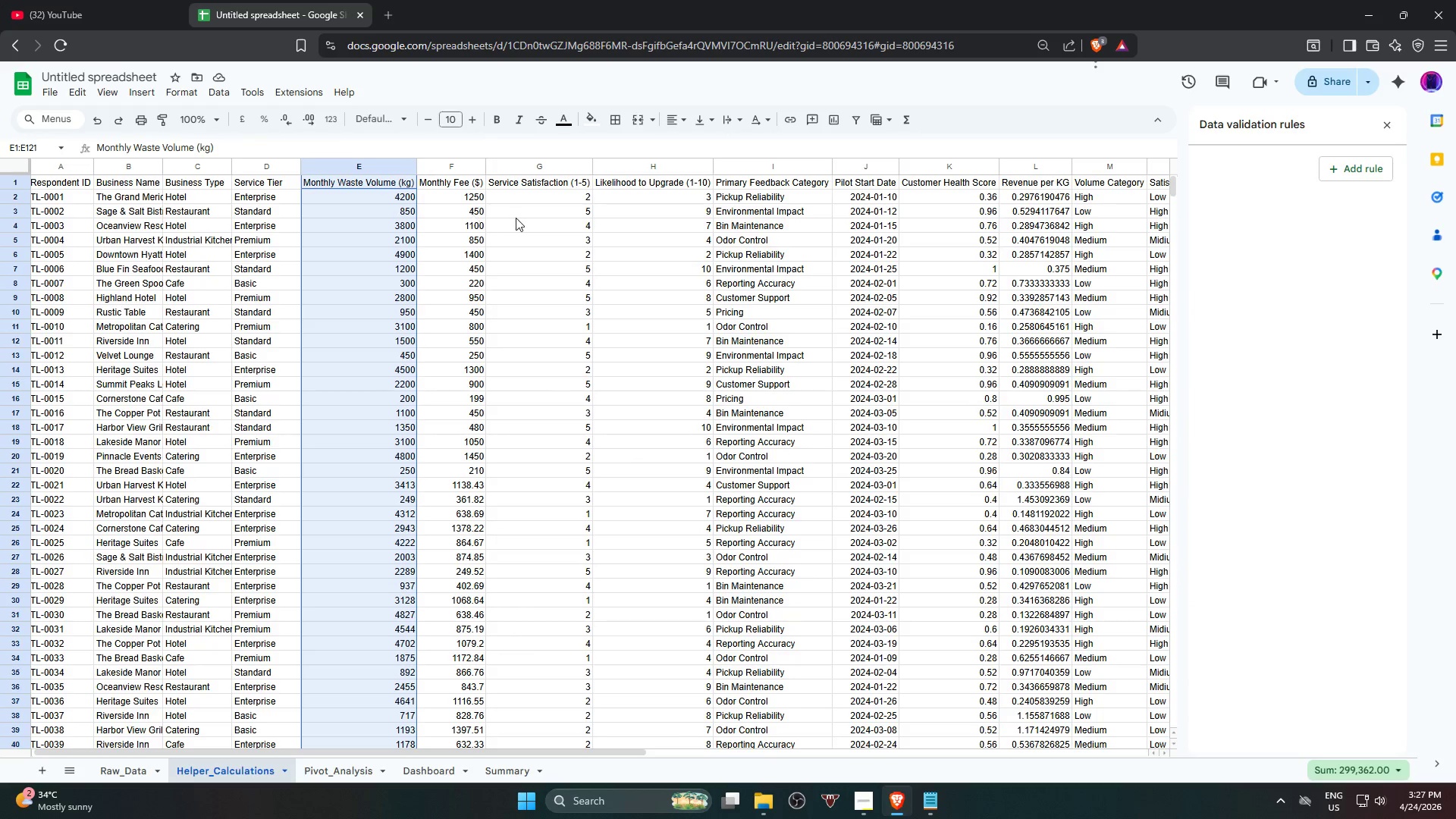 
hold_key(key=ControlLeft, duration=0.77)
left_click([559, 185])
 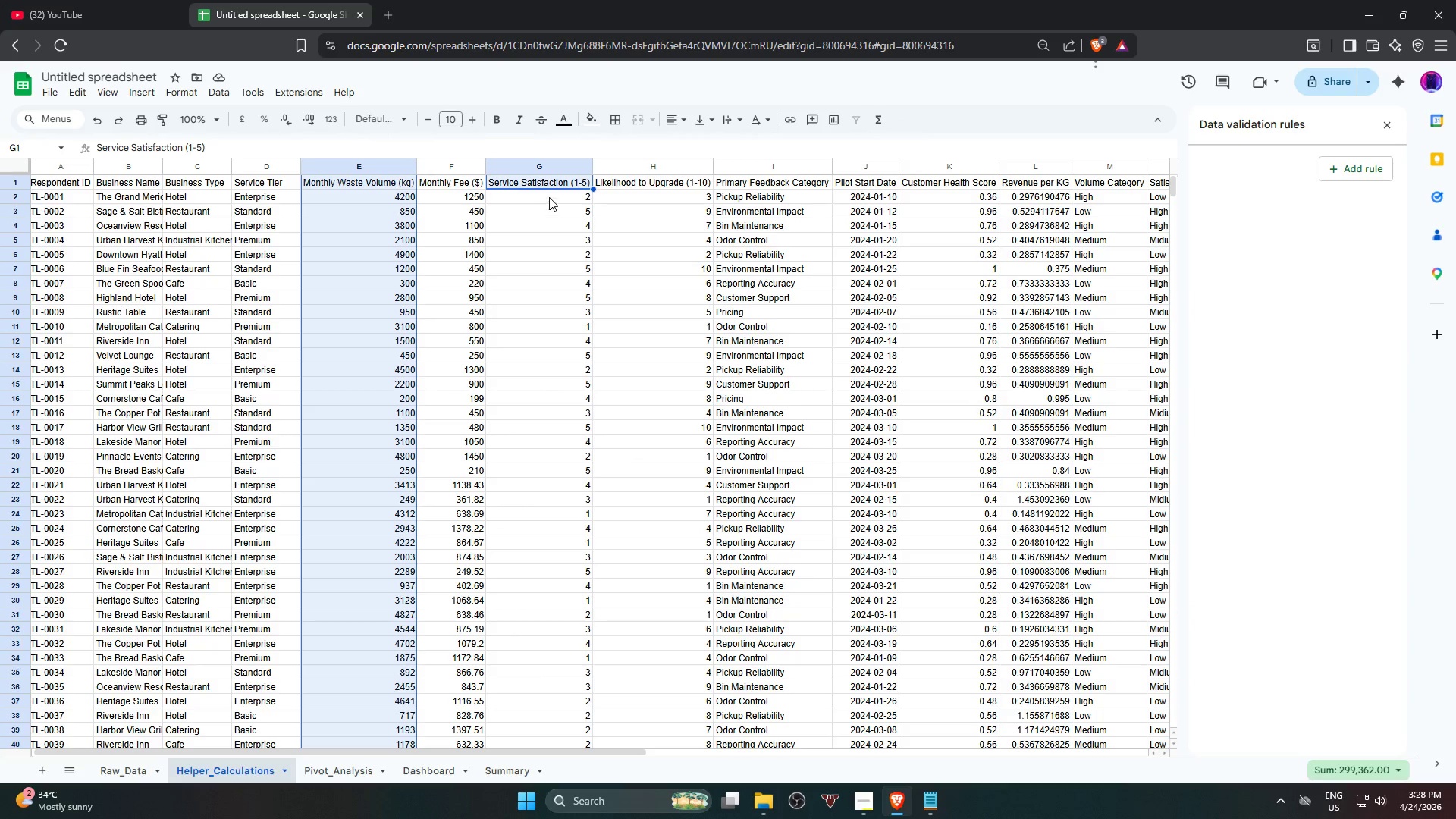 
hold_key(key=ControlLeft, duration=6.06)
left_click_drag(start_coordinate=[546, 194], to_coordinate=[155, 424])
 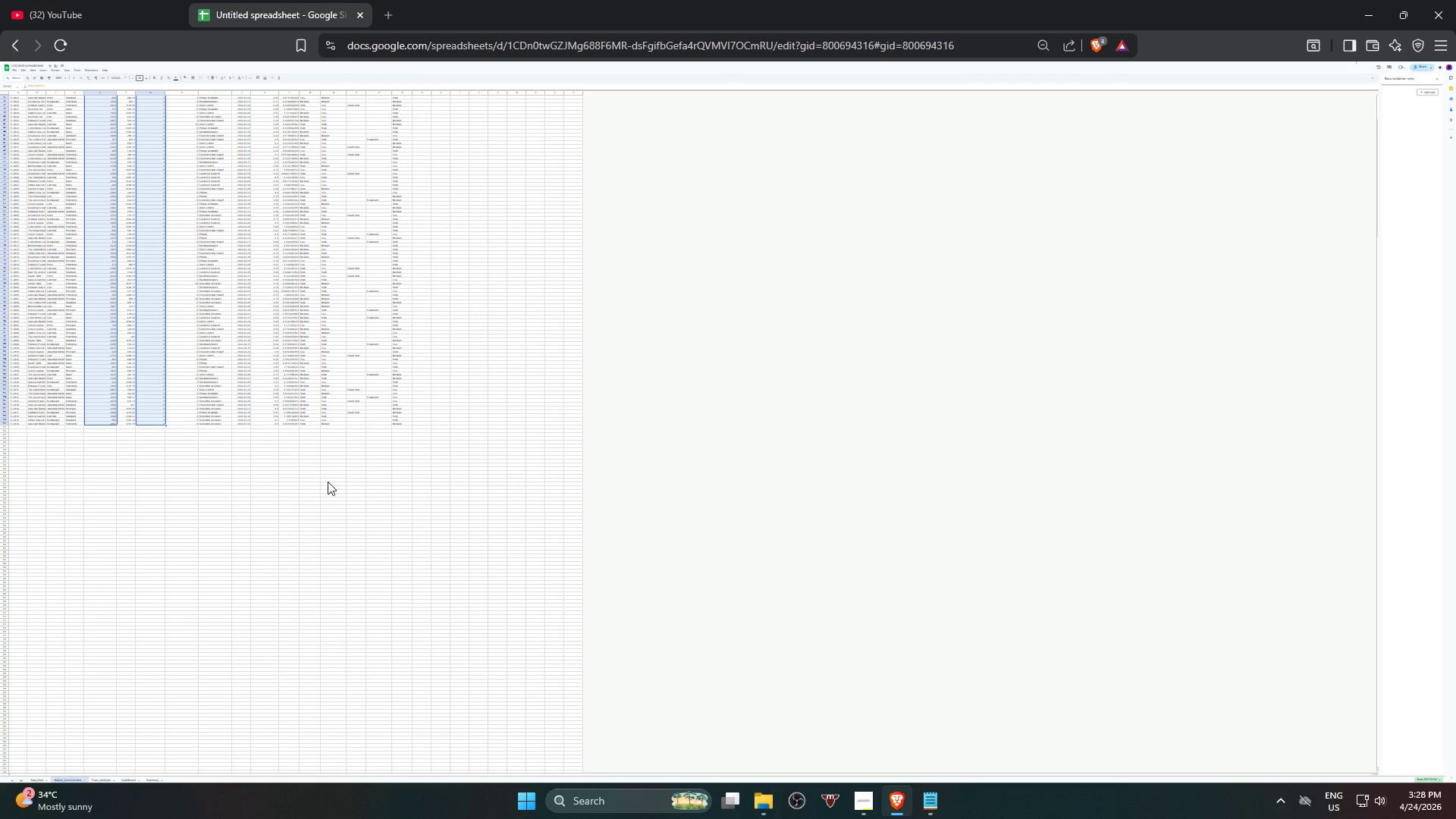 
scroll: coordinate [552, 557], scroll_direction: down, amount: 6.0
 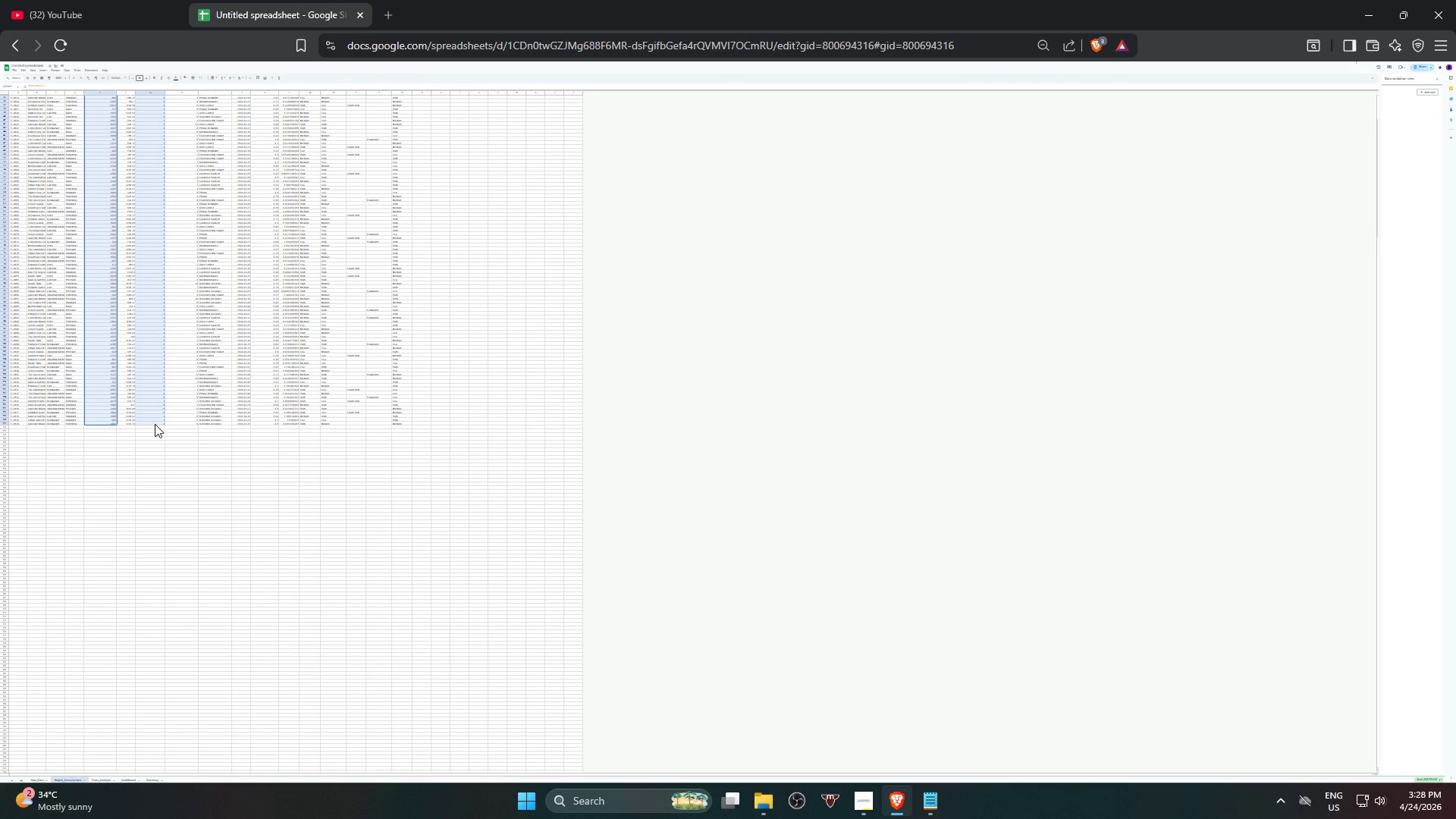 
hold_key(key=ControlLeft, duration=5.19)
scroll: coordinate [521, 485], scroll_direction: up, amount: 7.0
 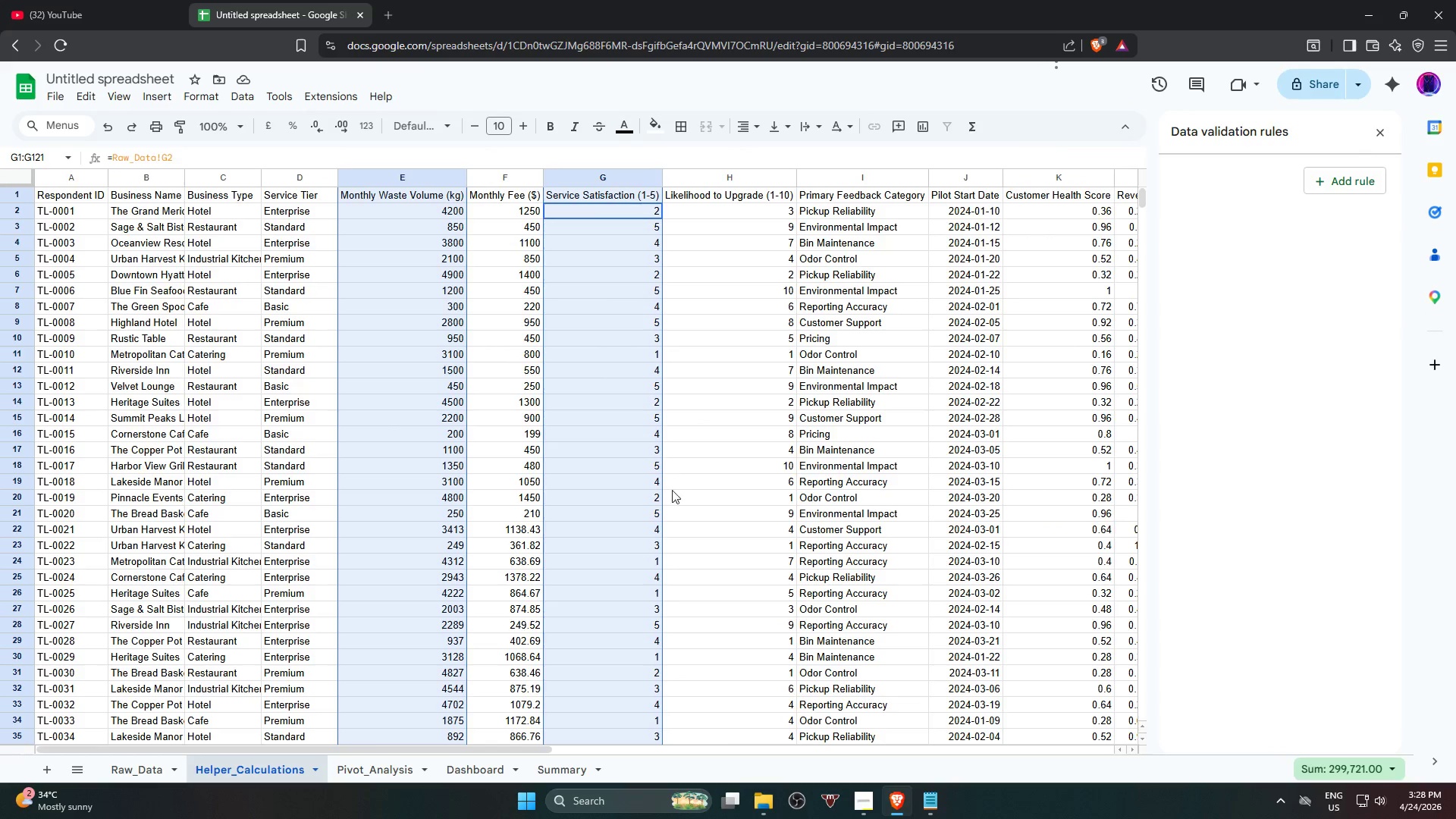 
scroll: coordinate [632, 424], scroll_direction: down, amount: 1.0
 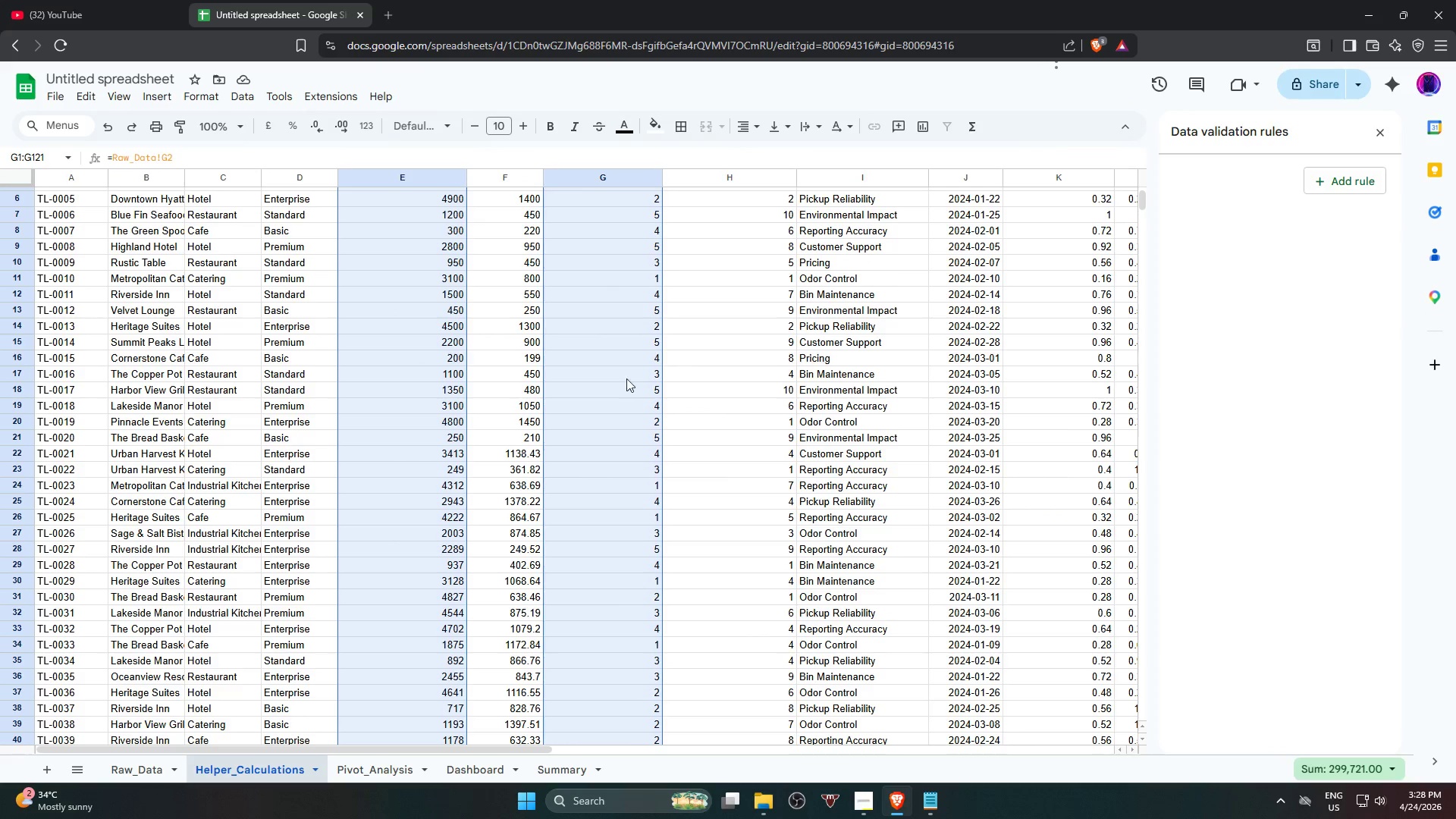 
left_click([173, 93])
 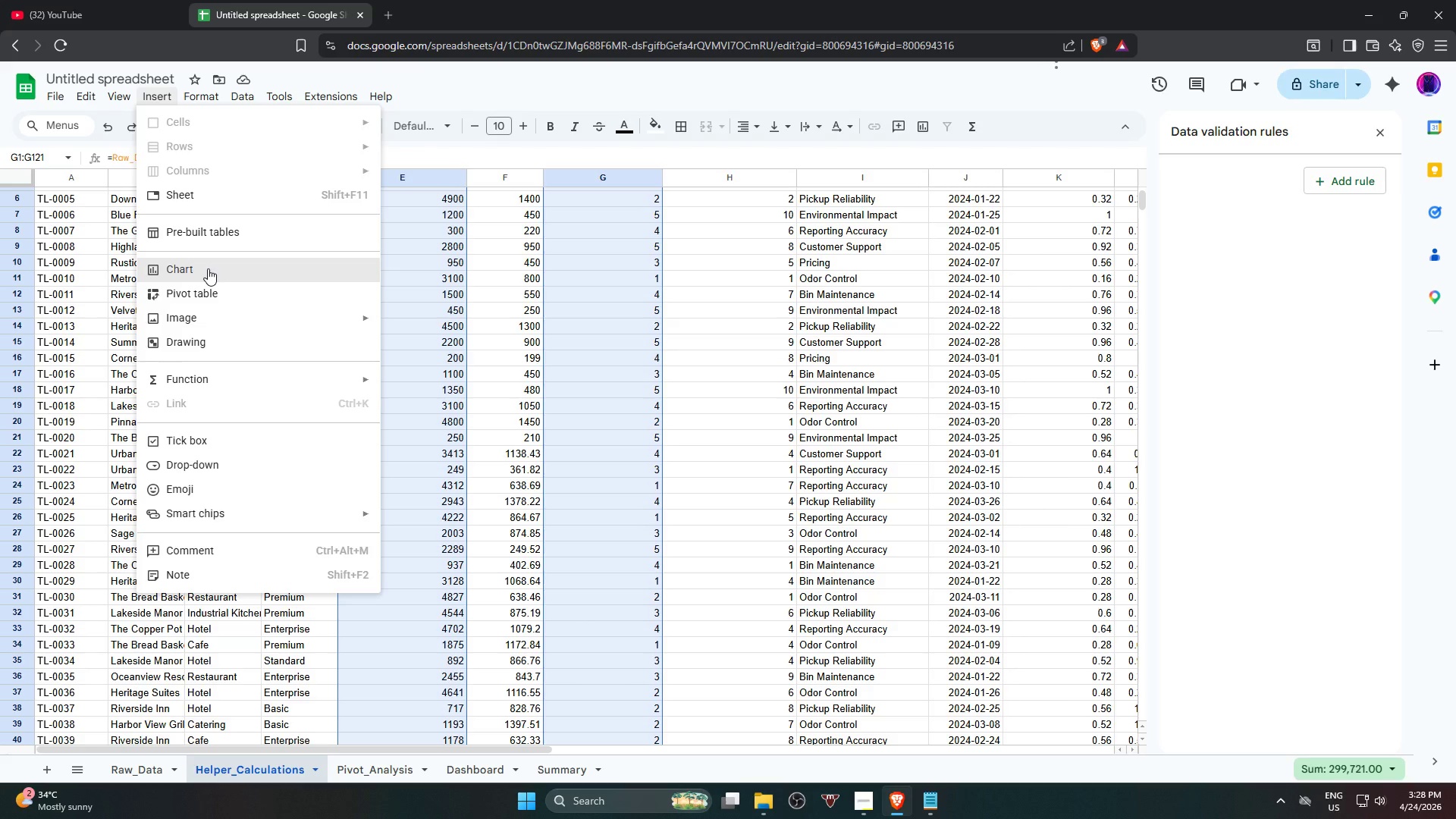 
wait(12.33)
 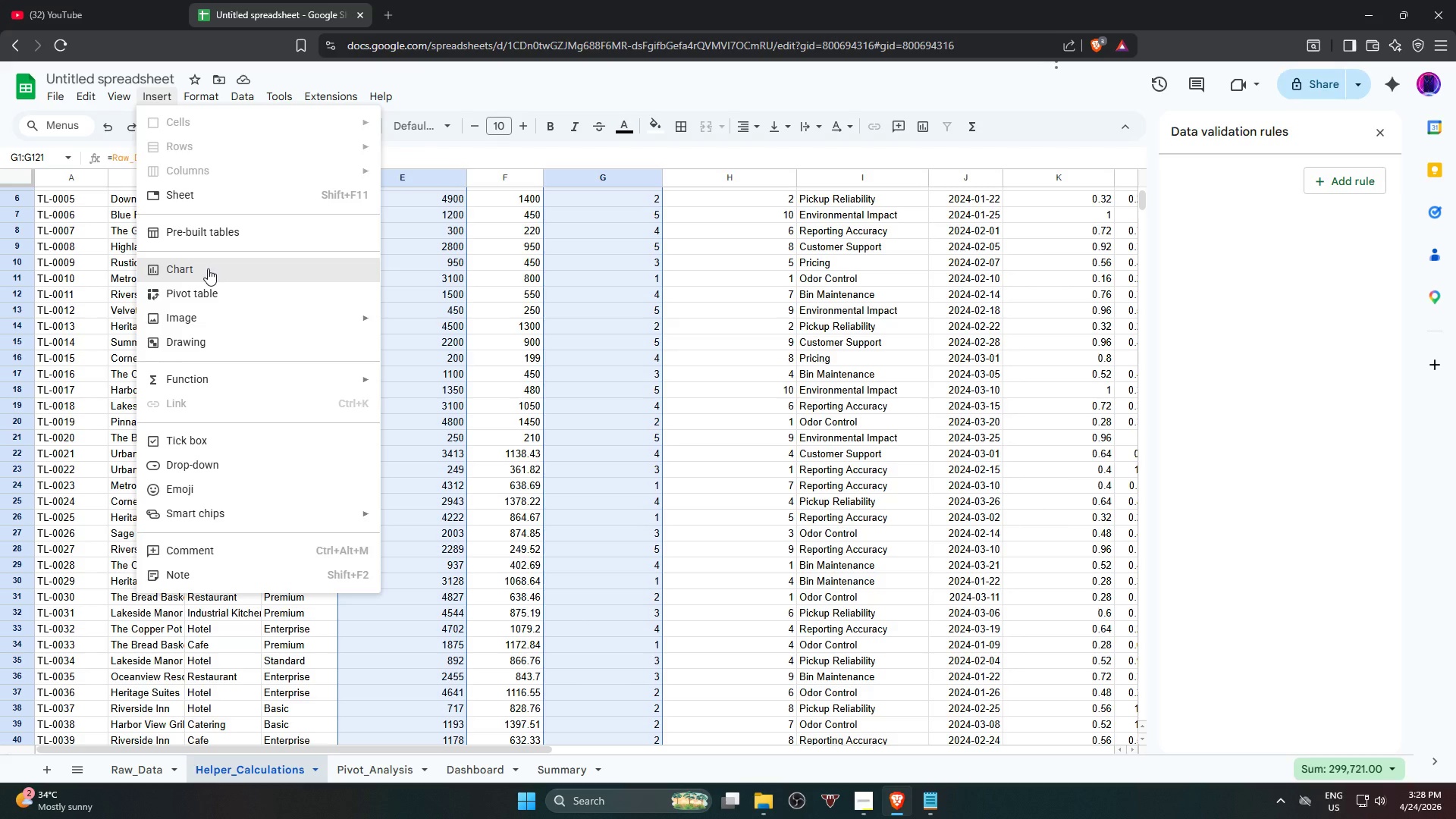 
scroll: coordinate [791, 507], scroll_direction: up, amount: 5.0
 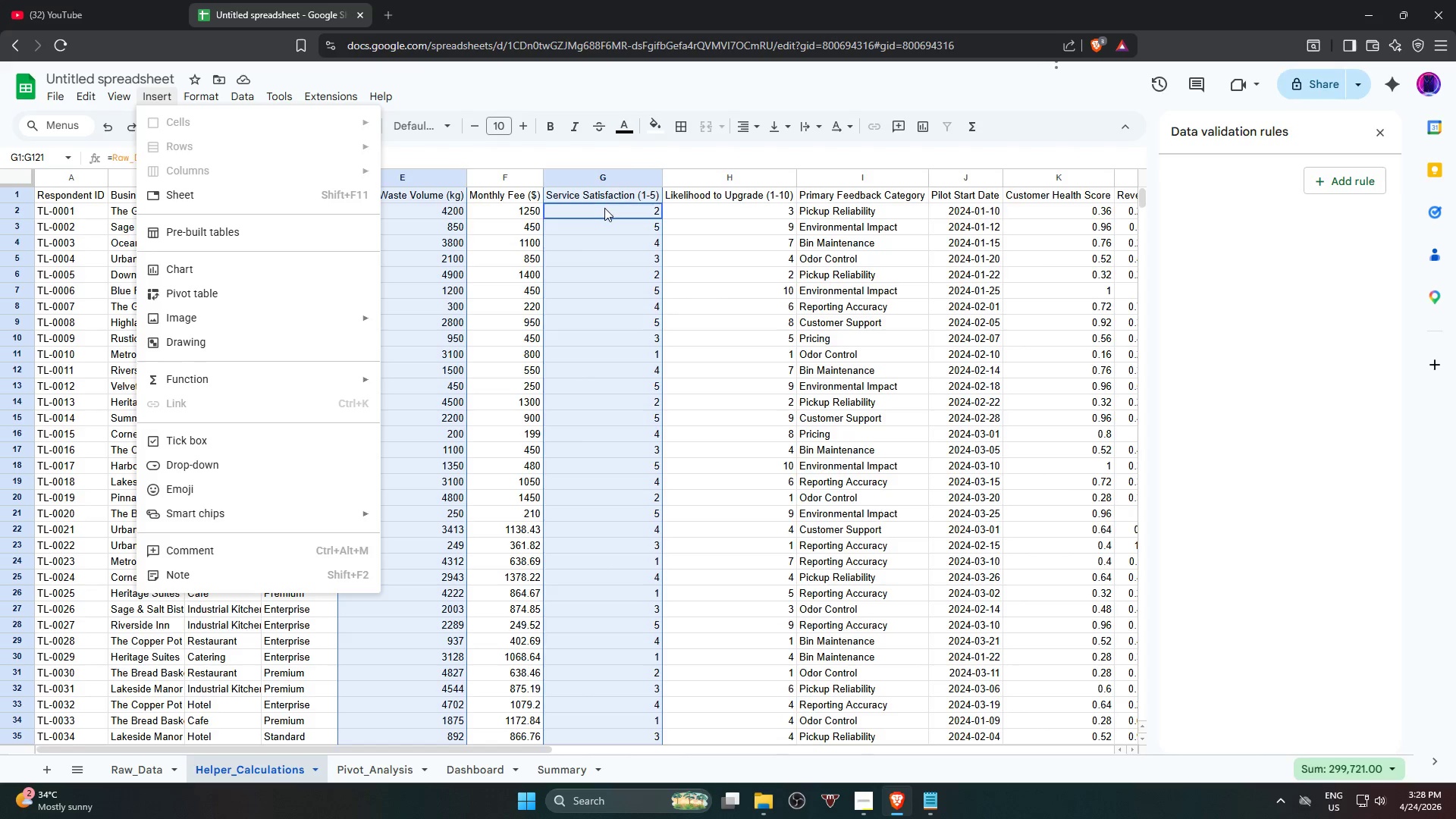 
wait(11.63)
 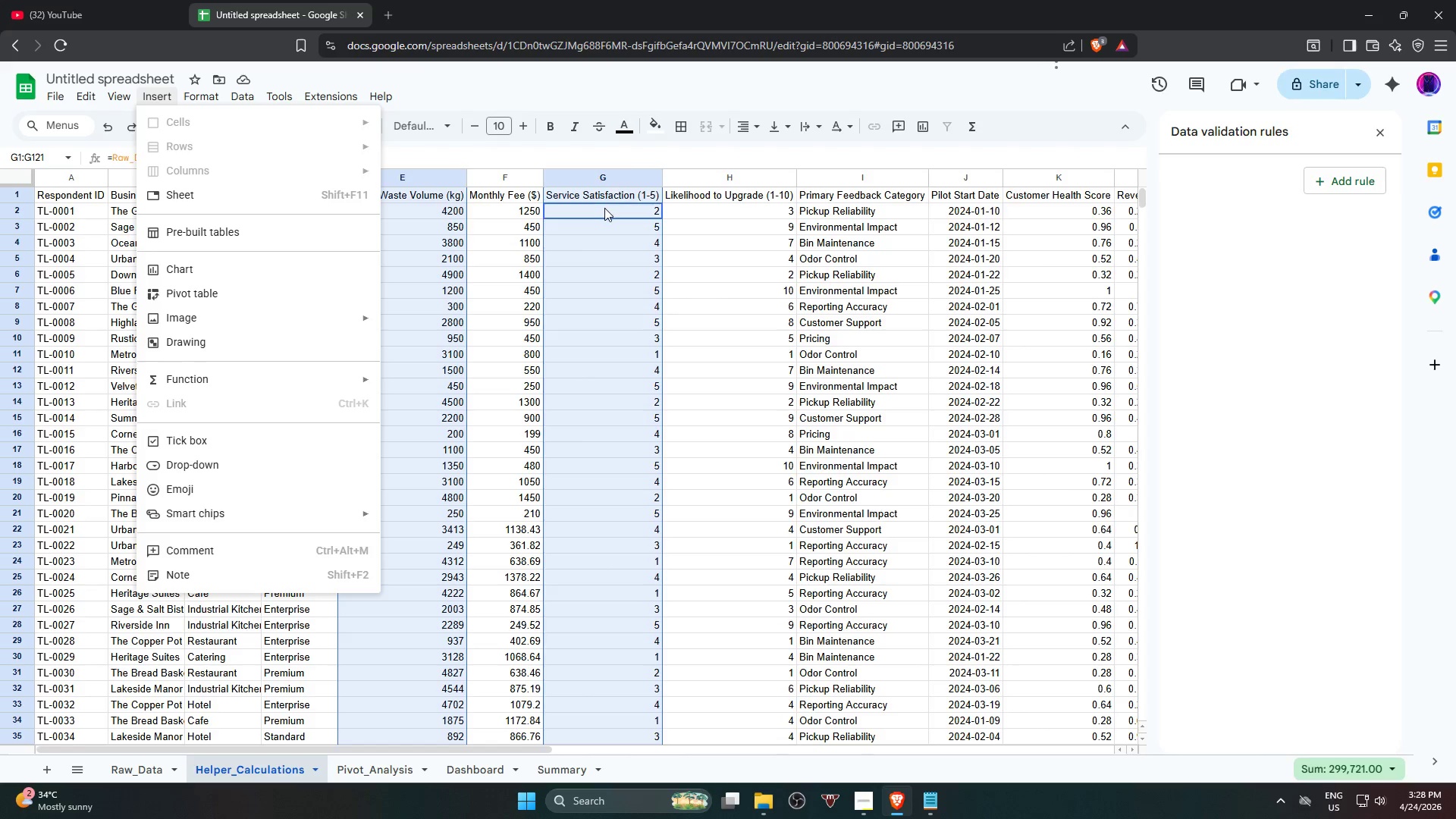 
left_click([262, 269])
 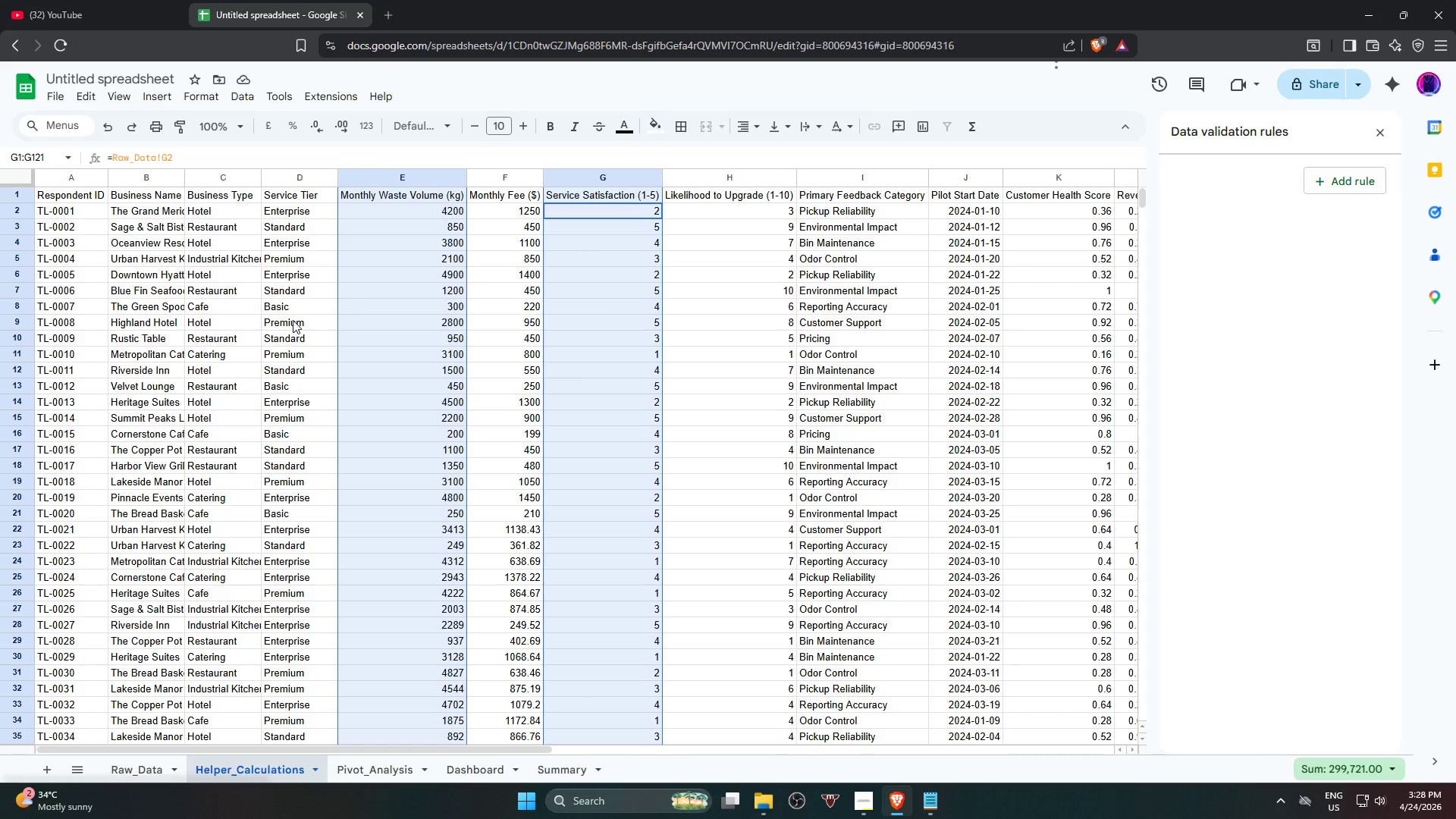 
mouse_move([307, 345])
 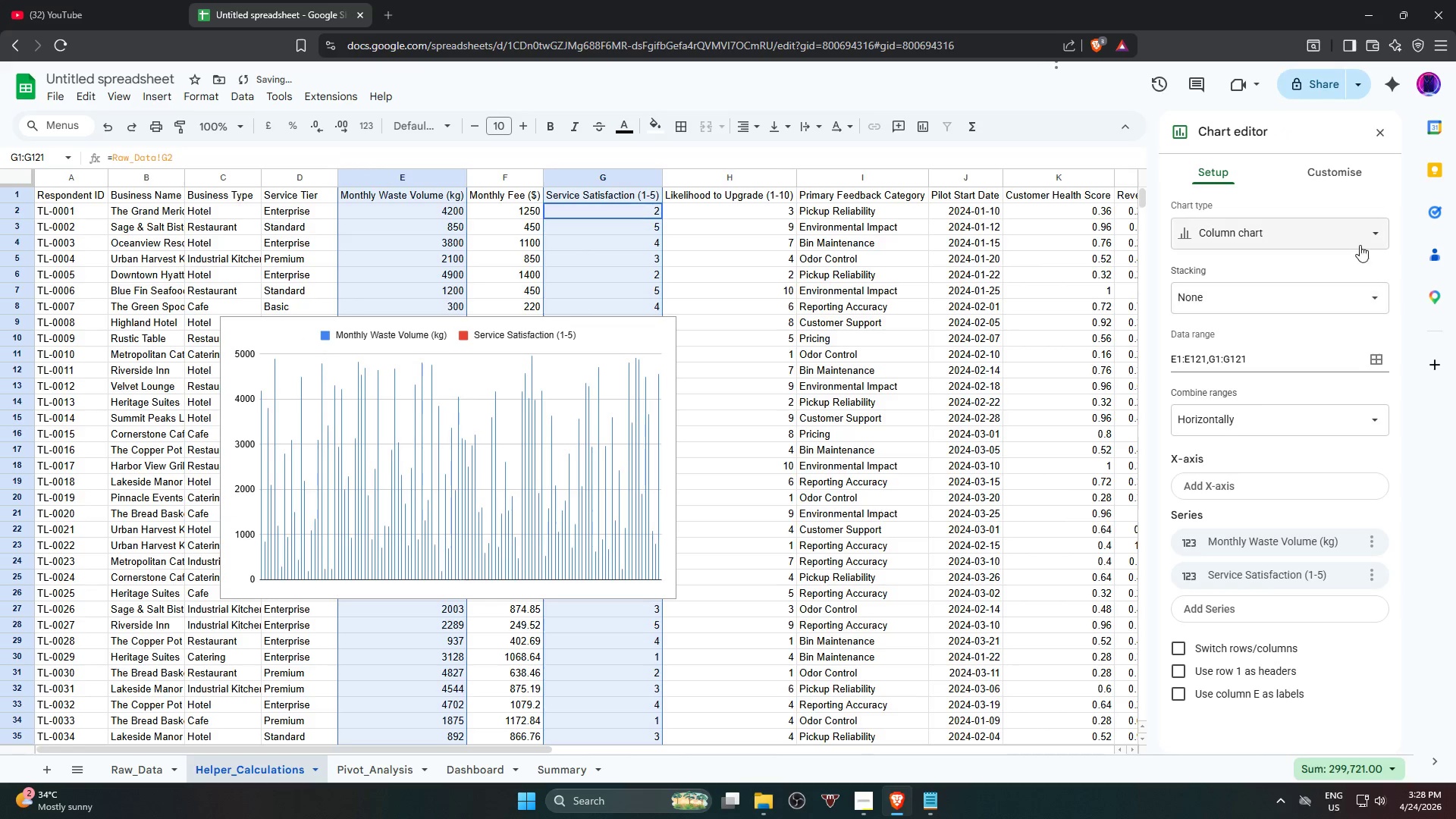 
left_click([1335, 241])
 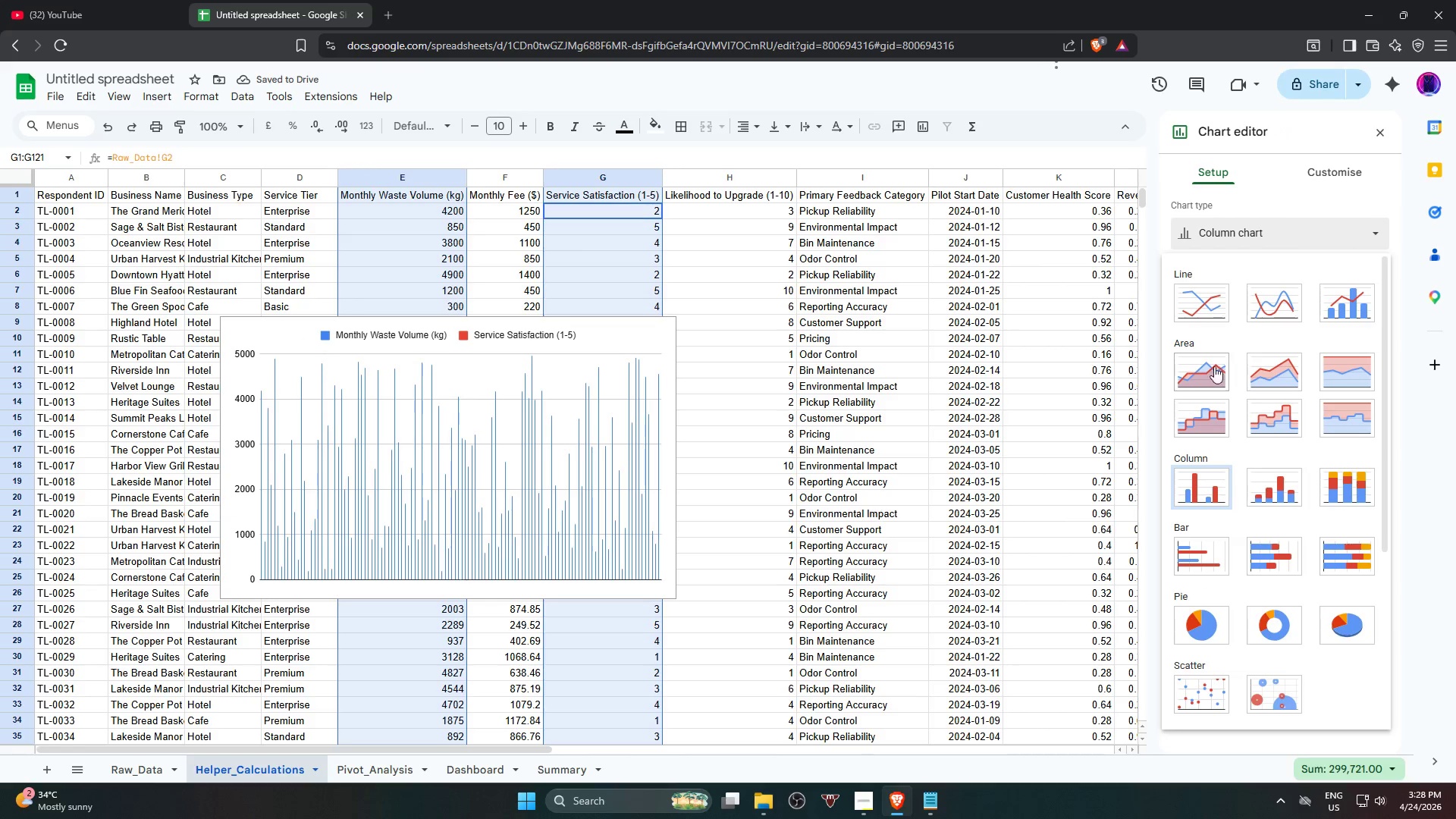 
scroll: coordinate [1217, 435], scroll_direction: down, amount: 2.0
 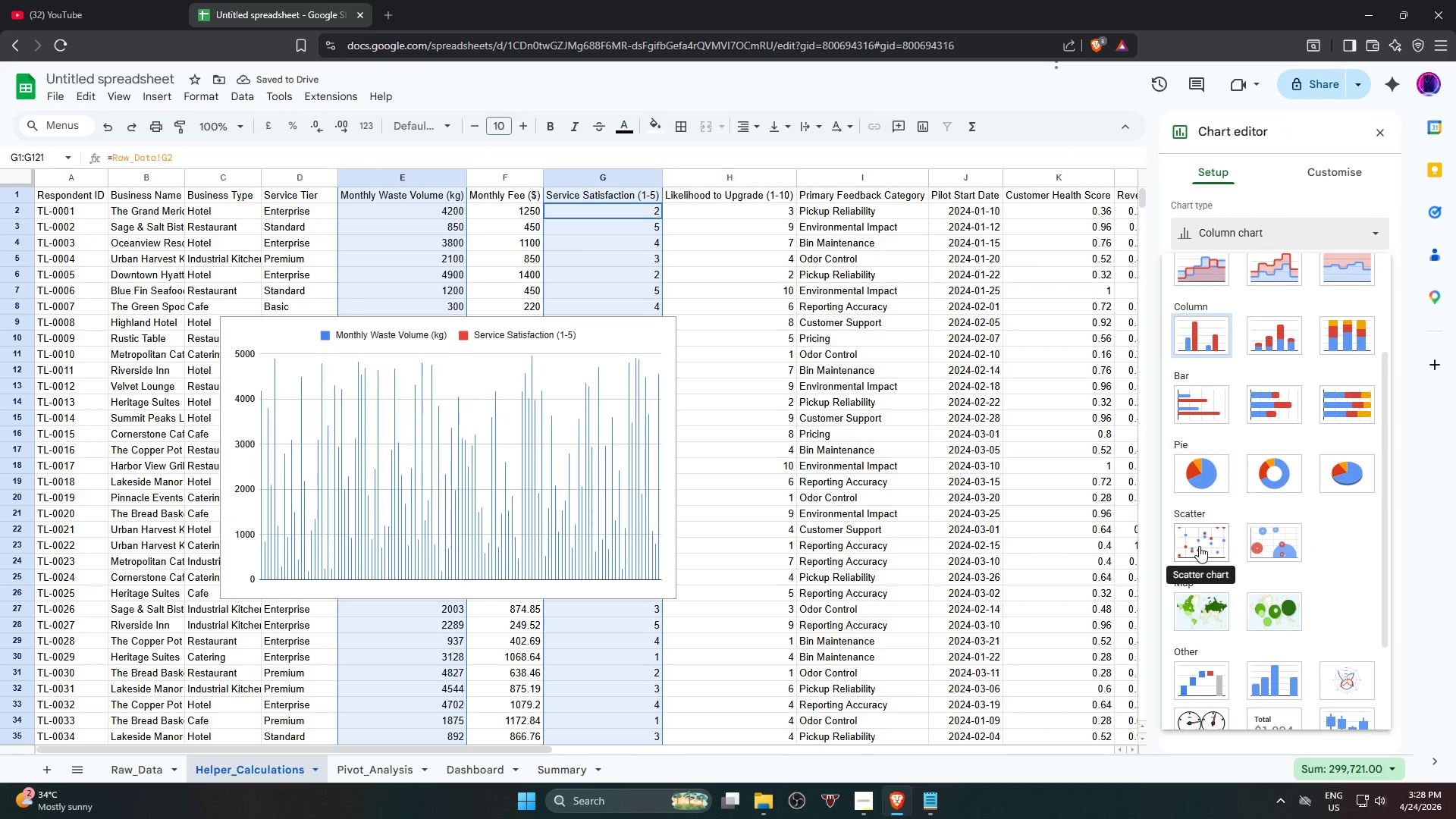 
left_click([1211, 544])
 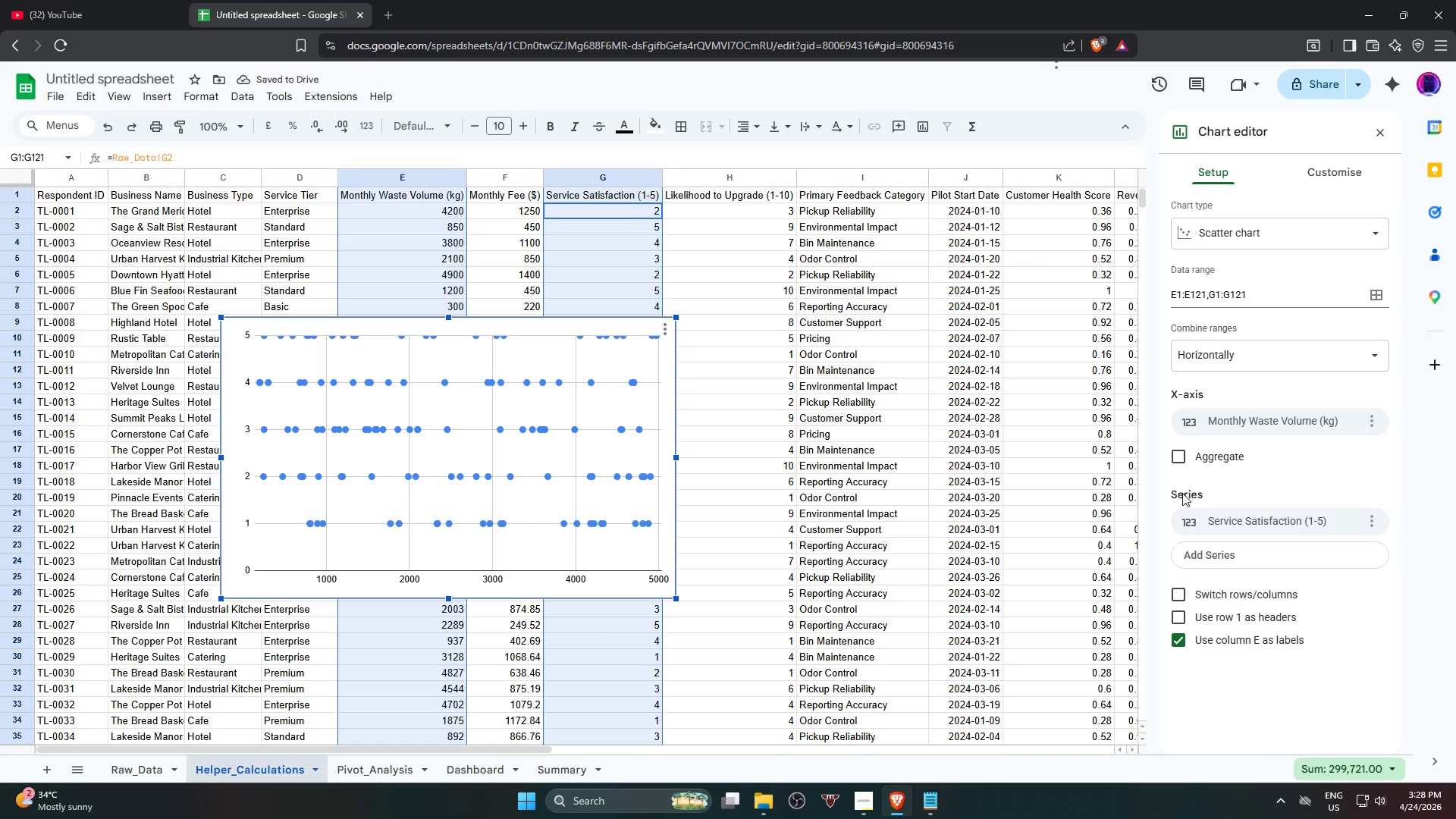 
wait(9.62)
 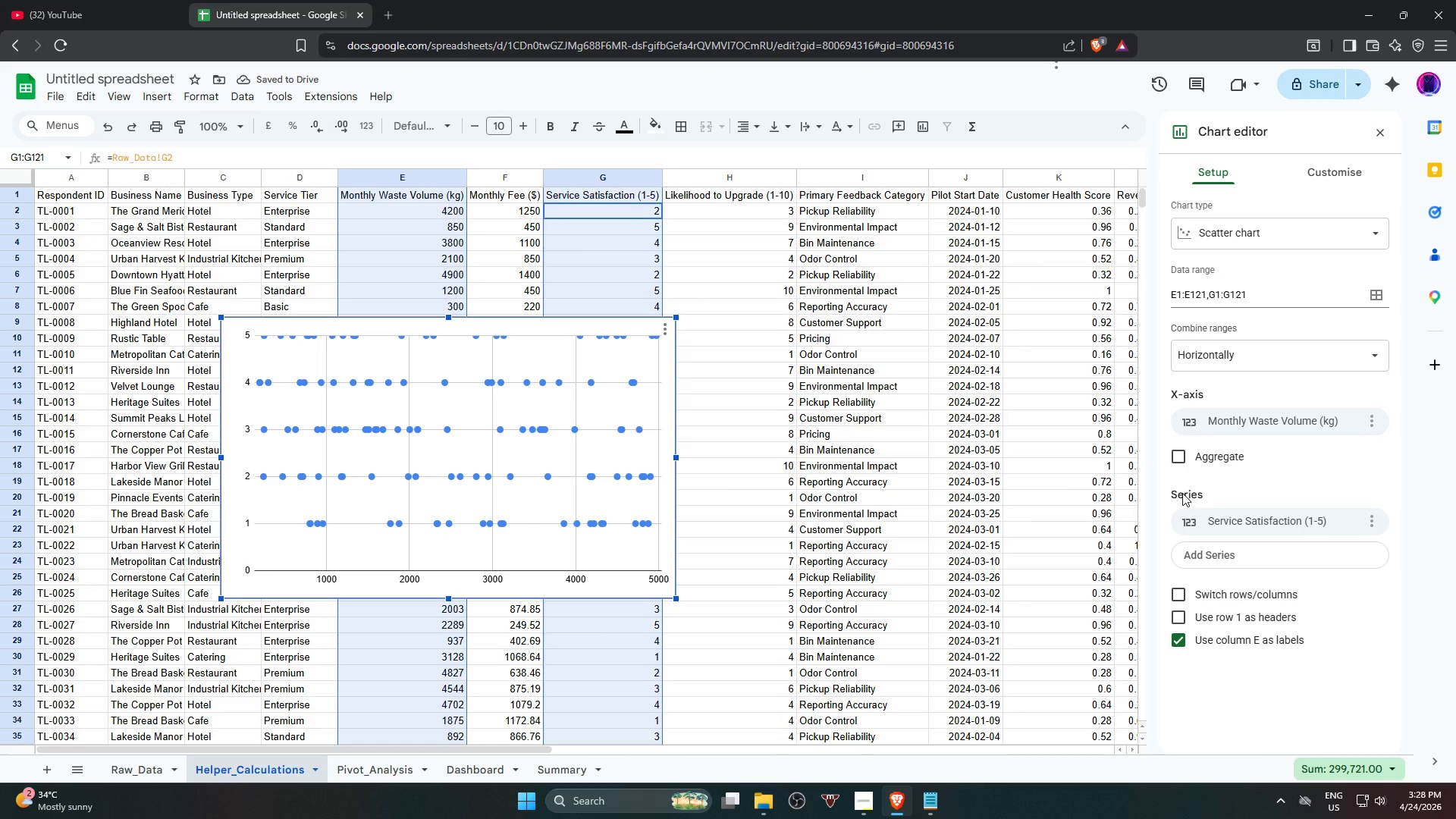 
left_click([1249, 621])
 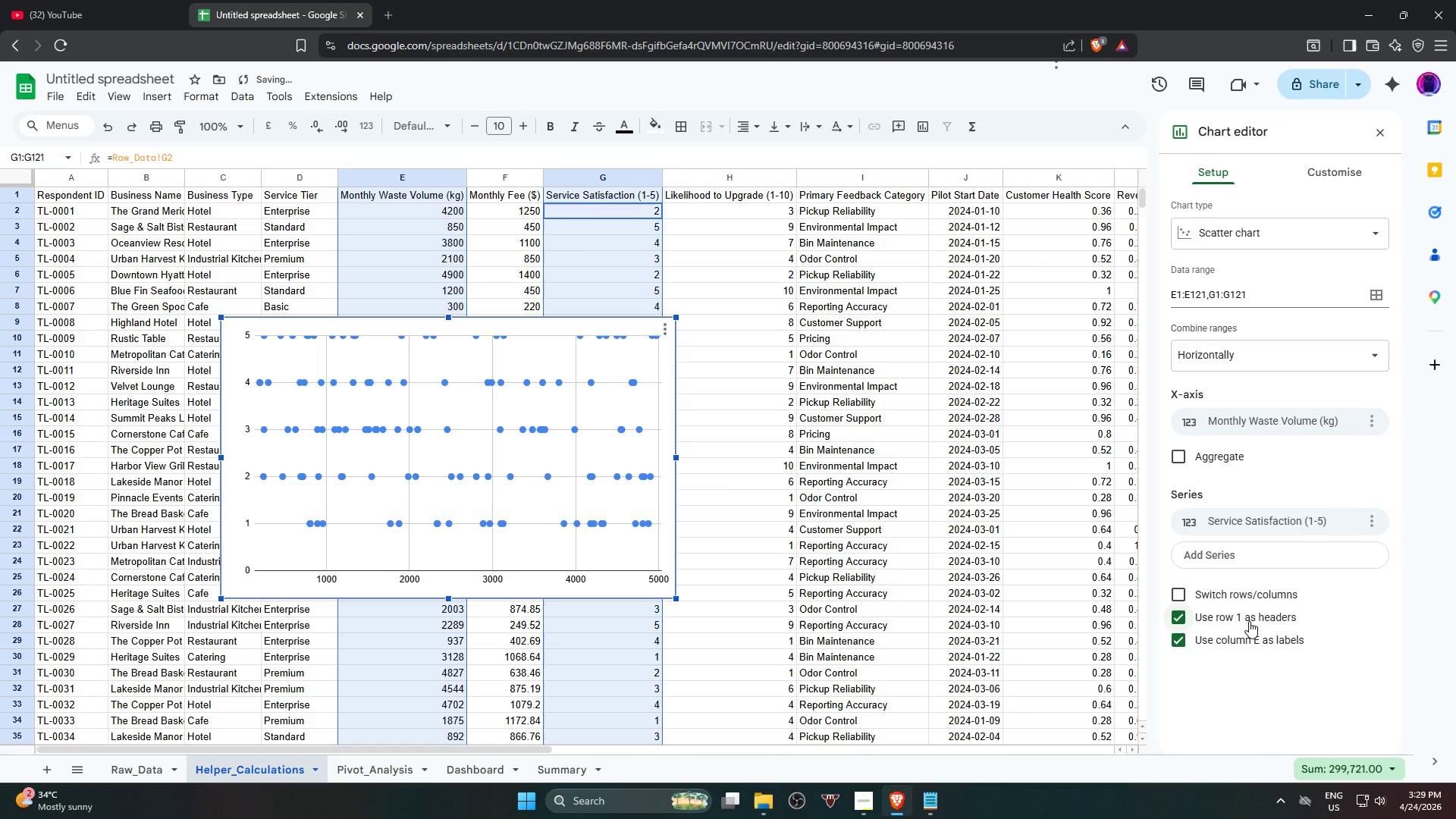 
left_click([1249, 621])
 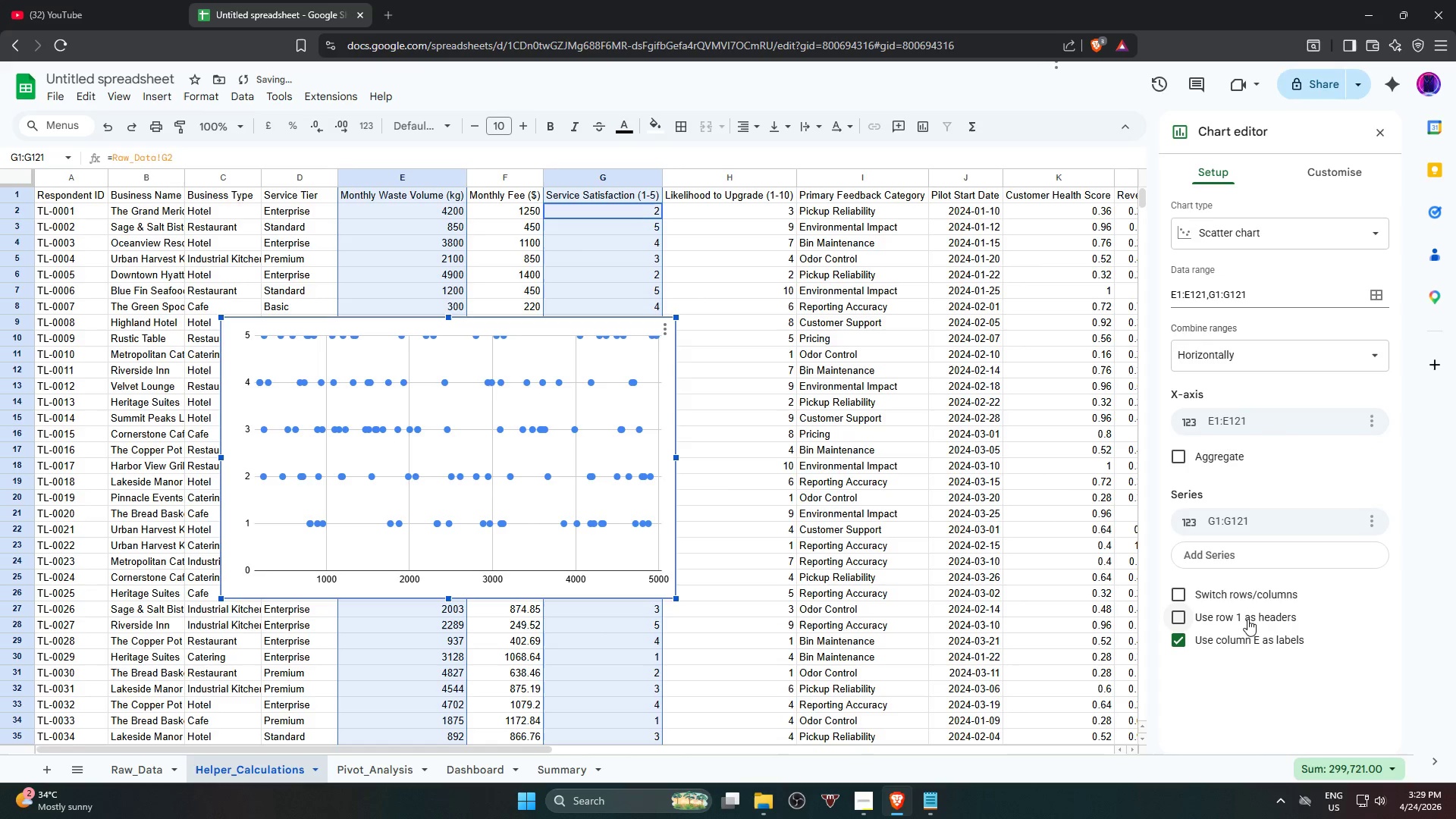 
left_click([1247, 622])
 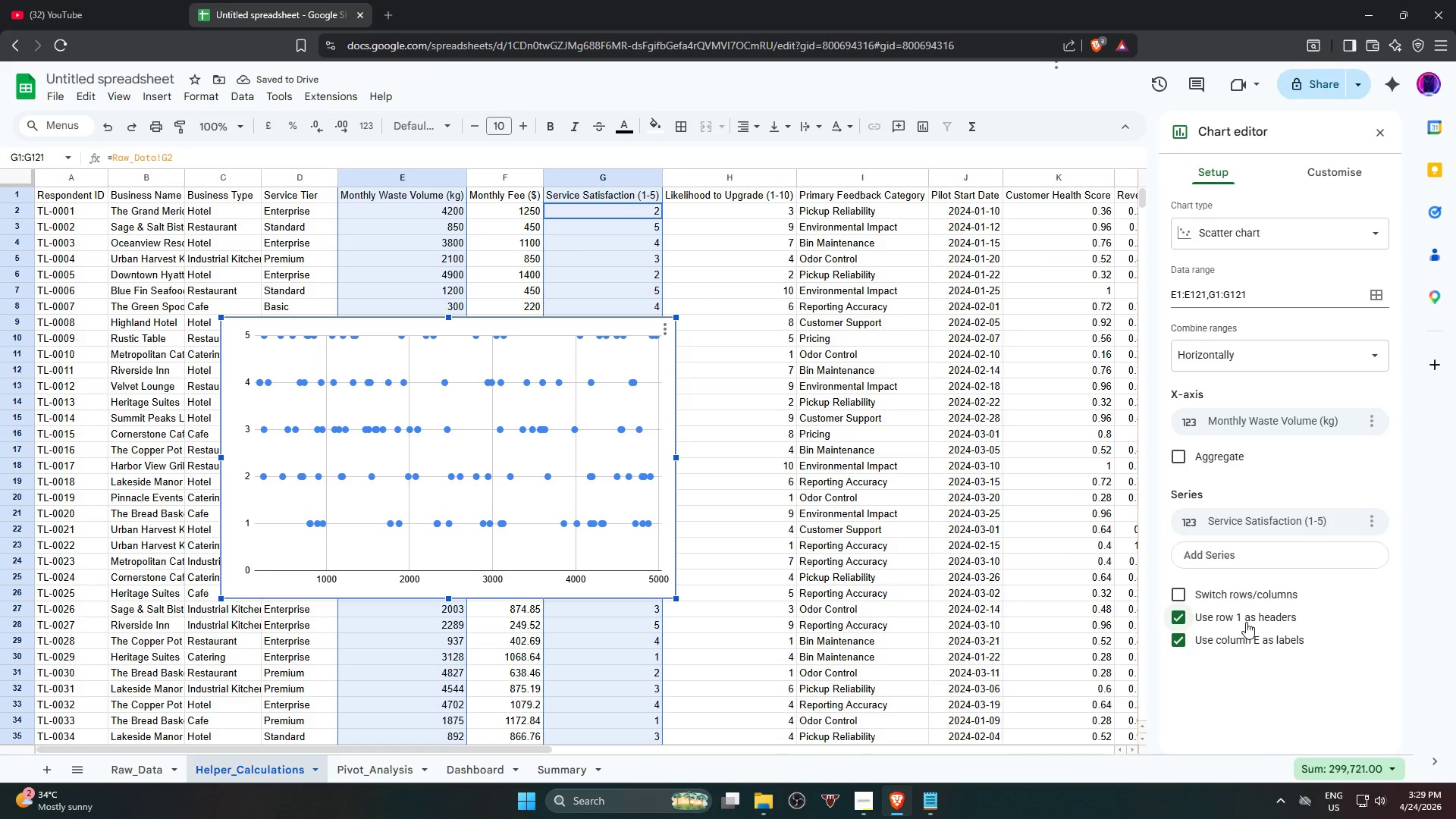 
scroll: coordinate [588, 419], scroll_direction: up, amount: 3.0
 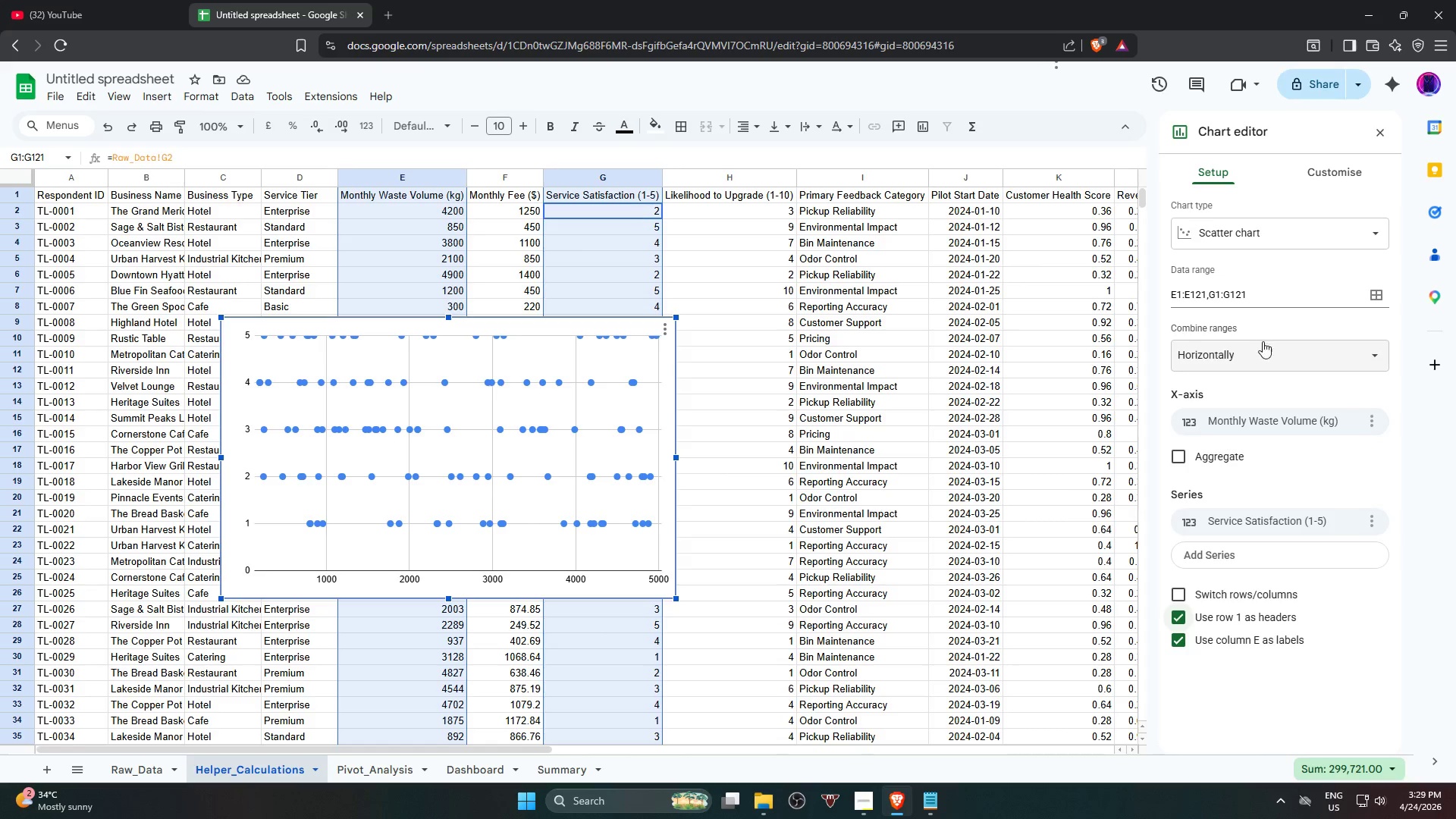 
wait(7.9)
 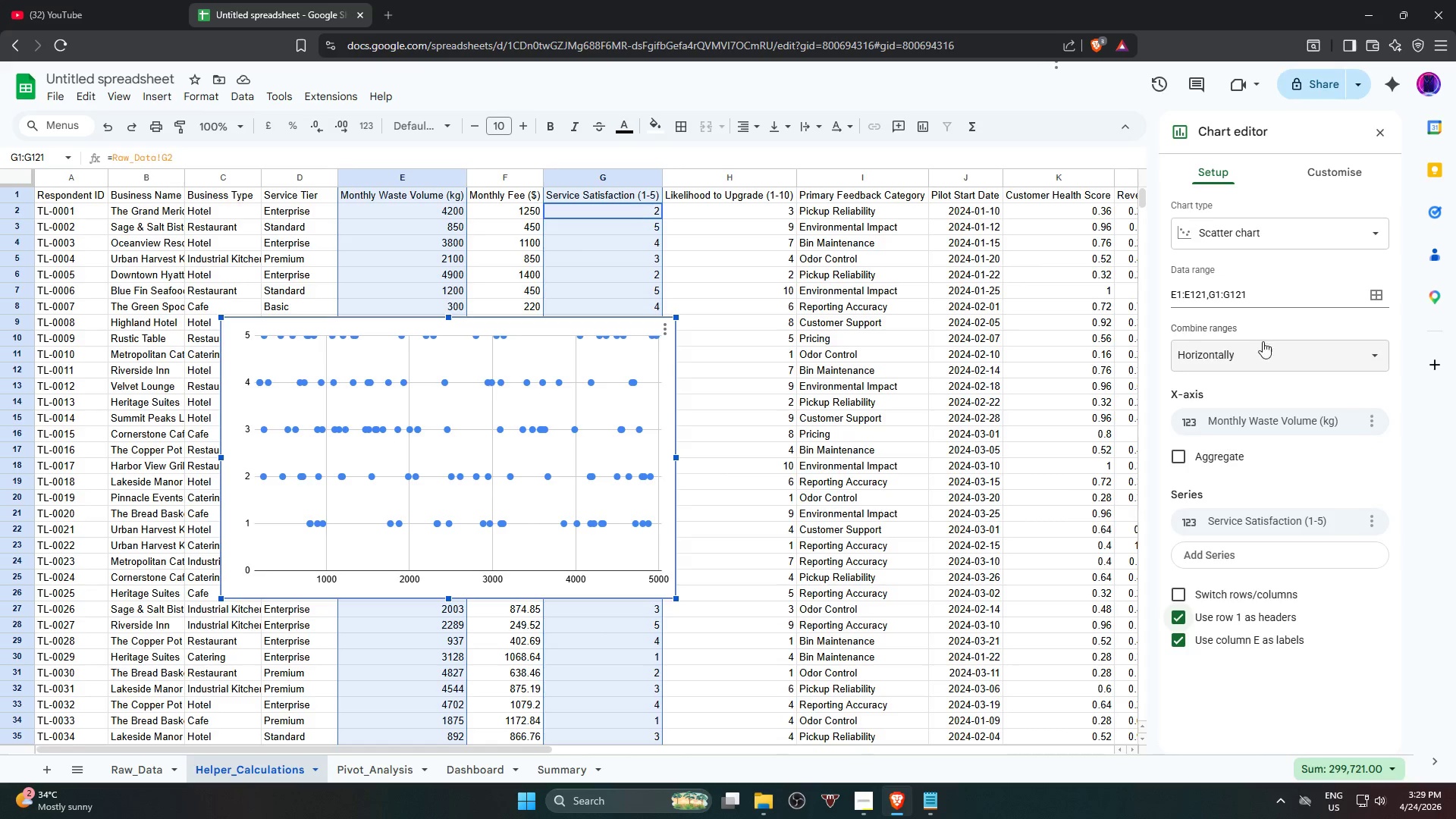 
left_click([1232, 462])
 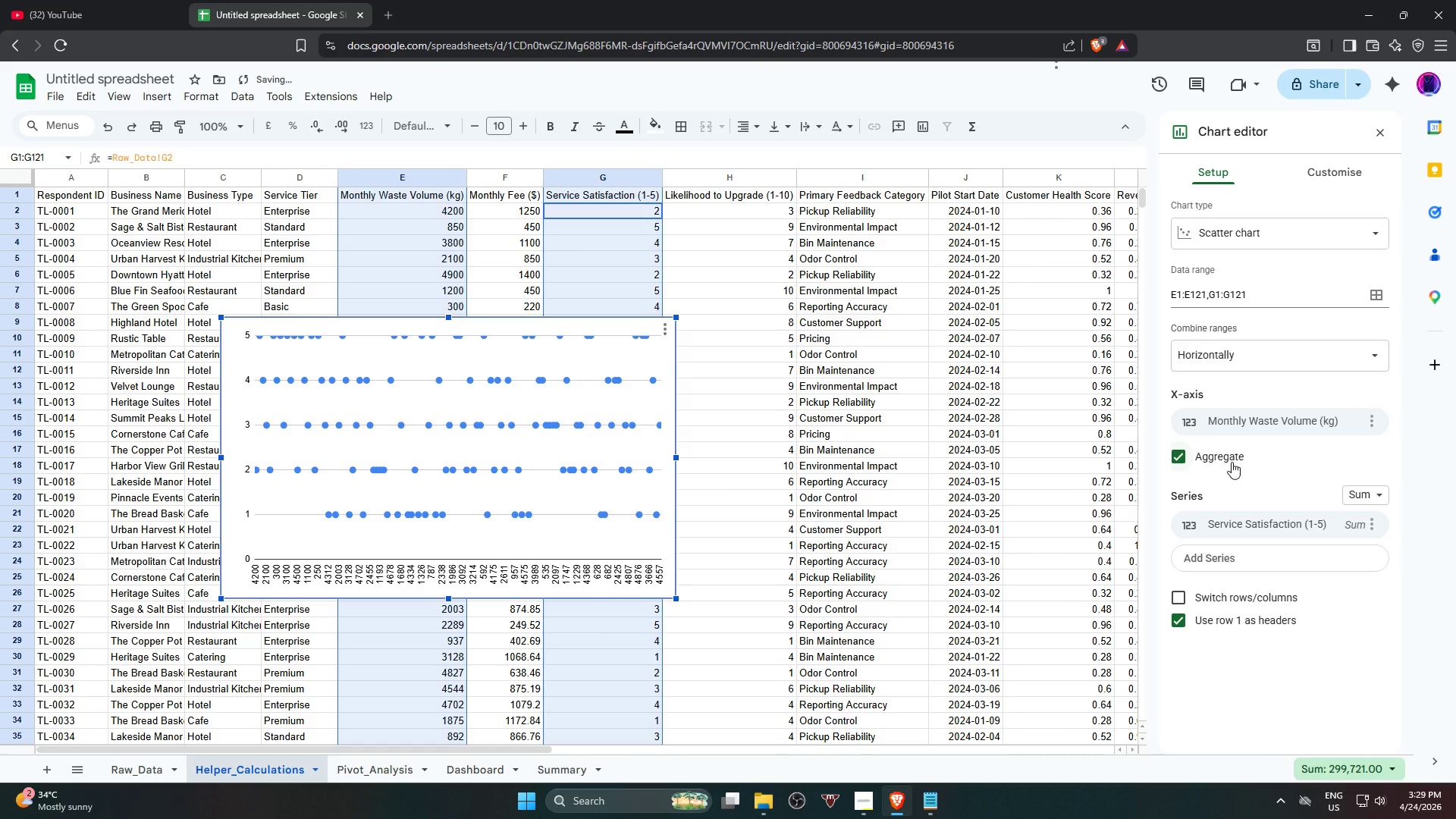 
left_click([1232, 462])
 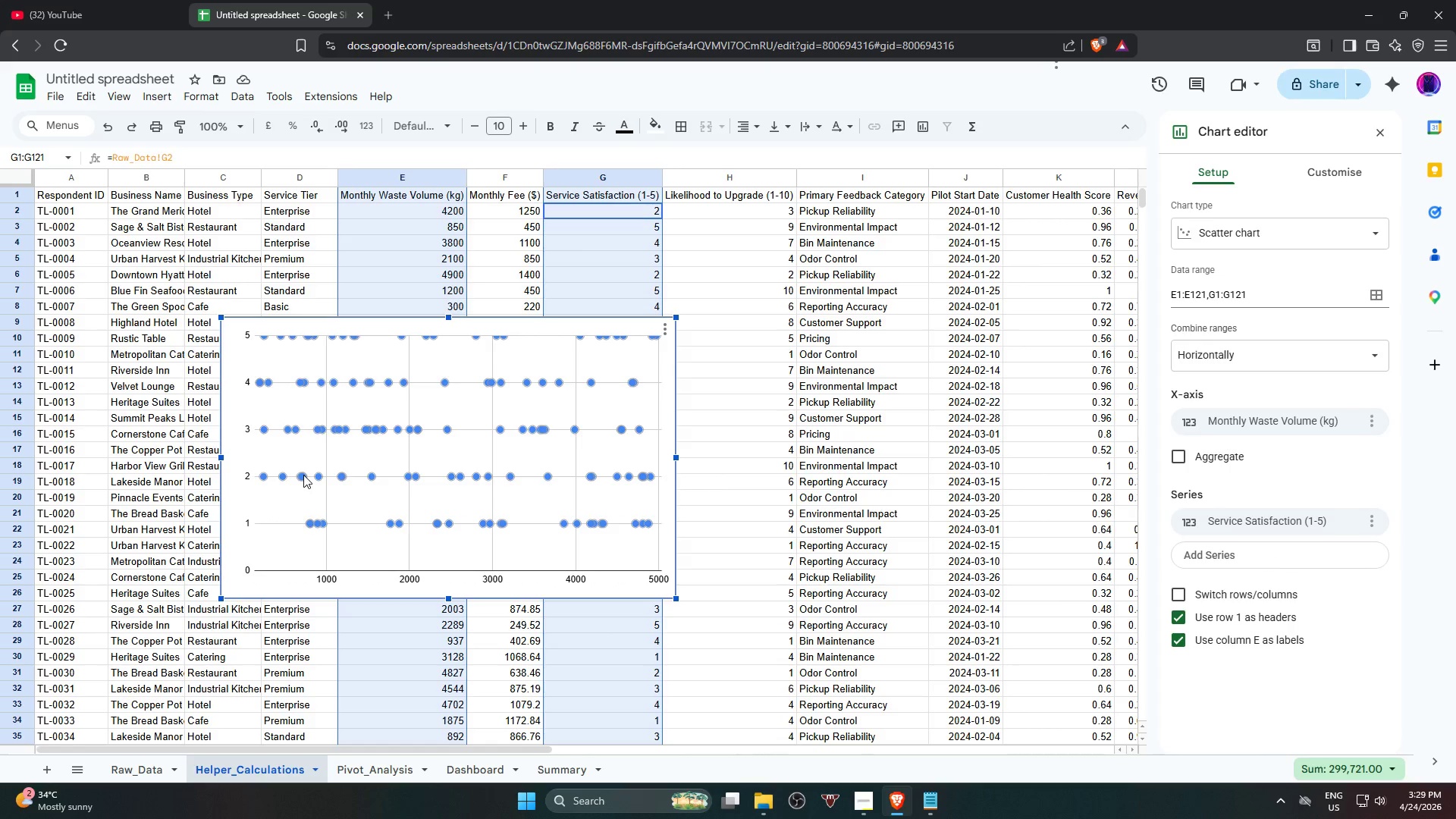 
wait(7.28)
 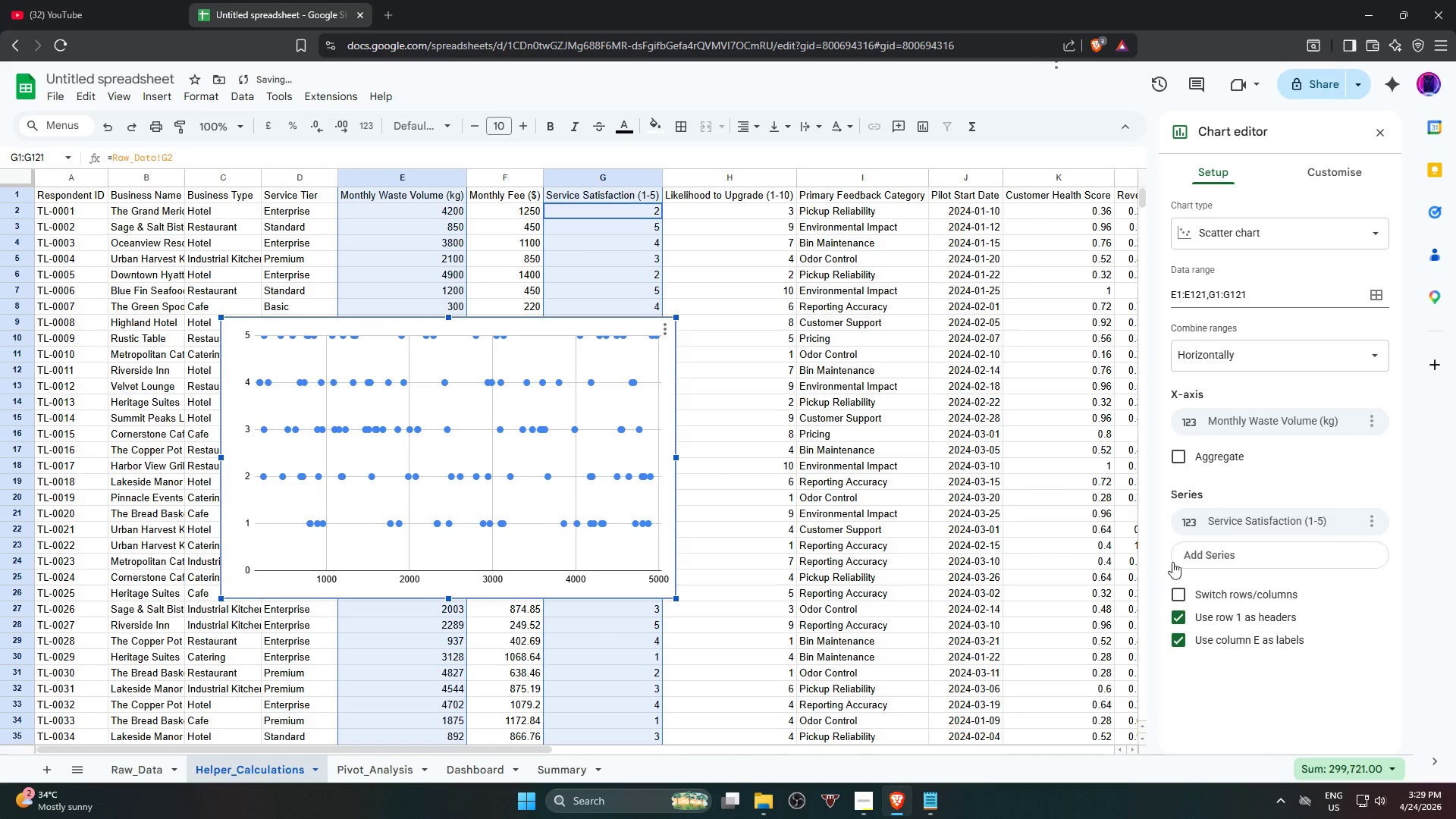 
double_click([302, 476])
 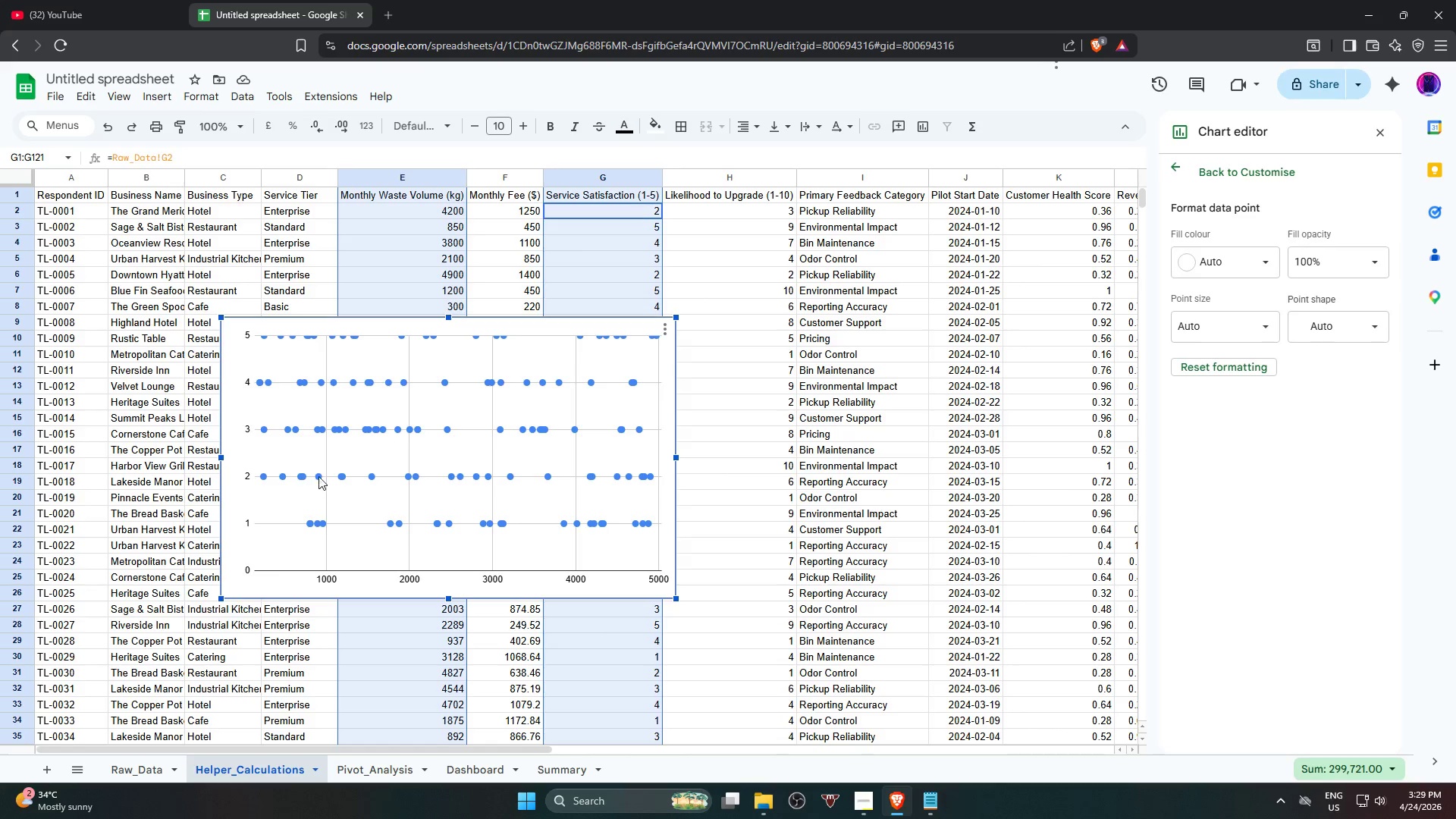 
left_click([321, 428])
 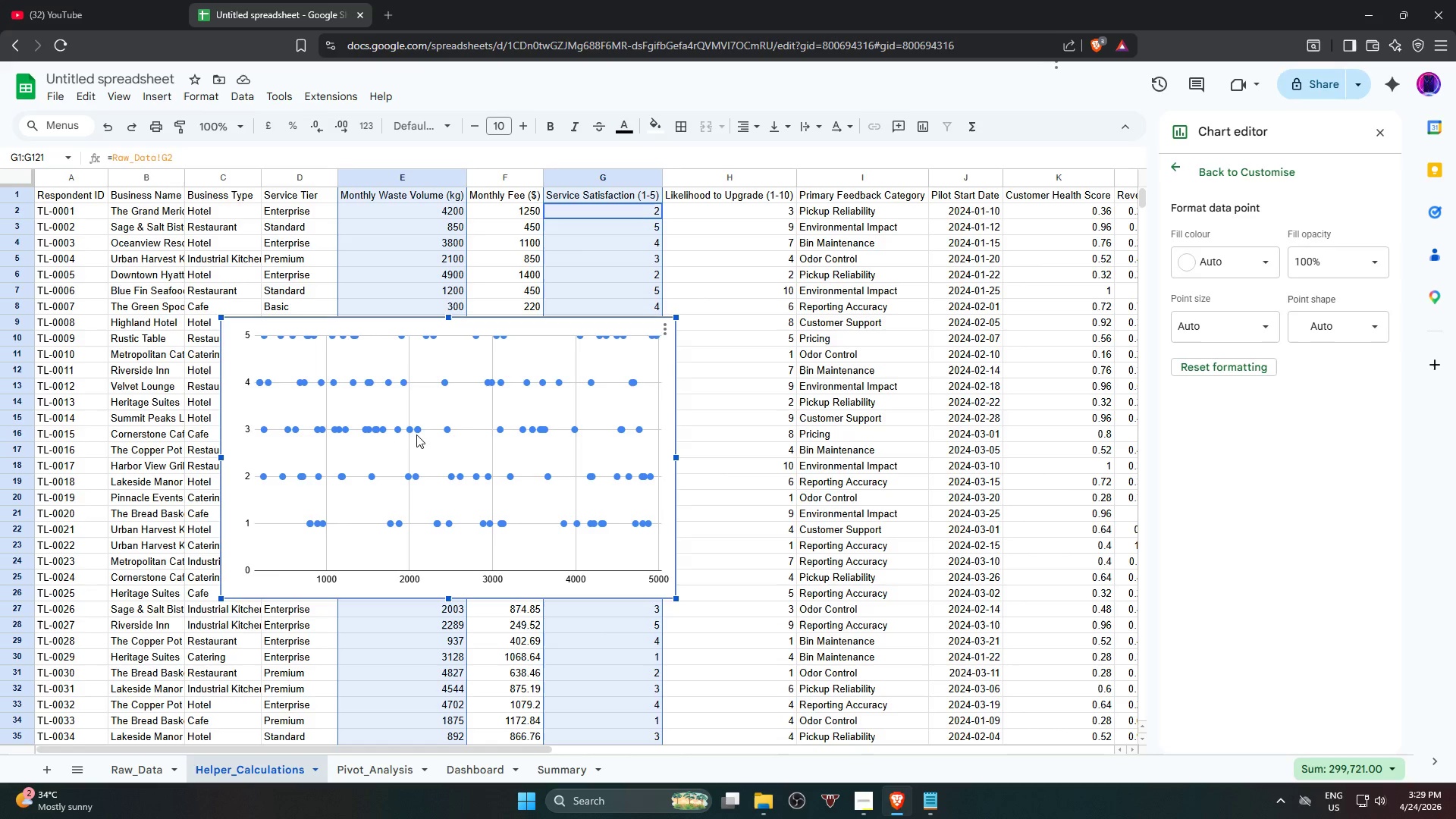 
scroll: coordinate [416, 435], scroll_direction: up, amount: 4.0
 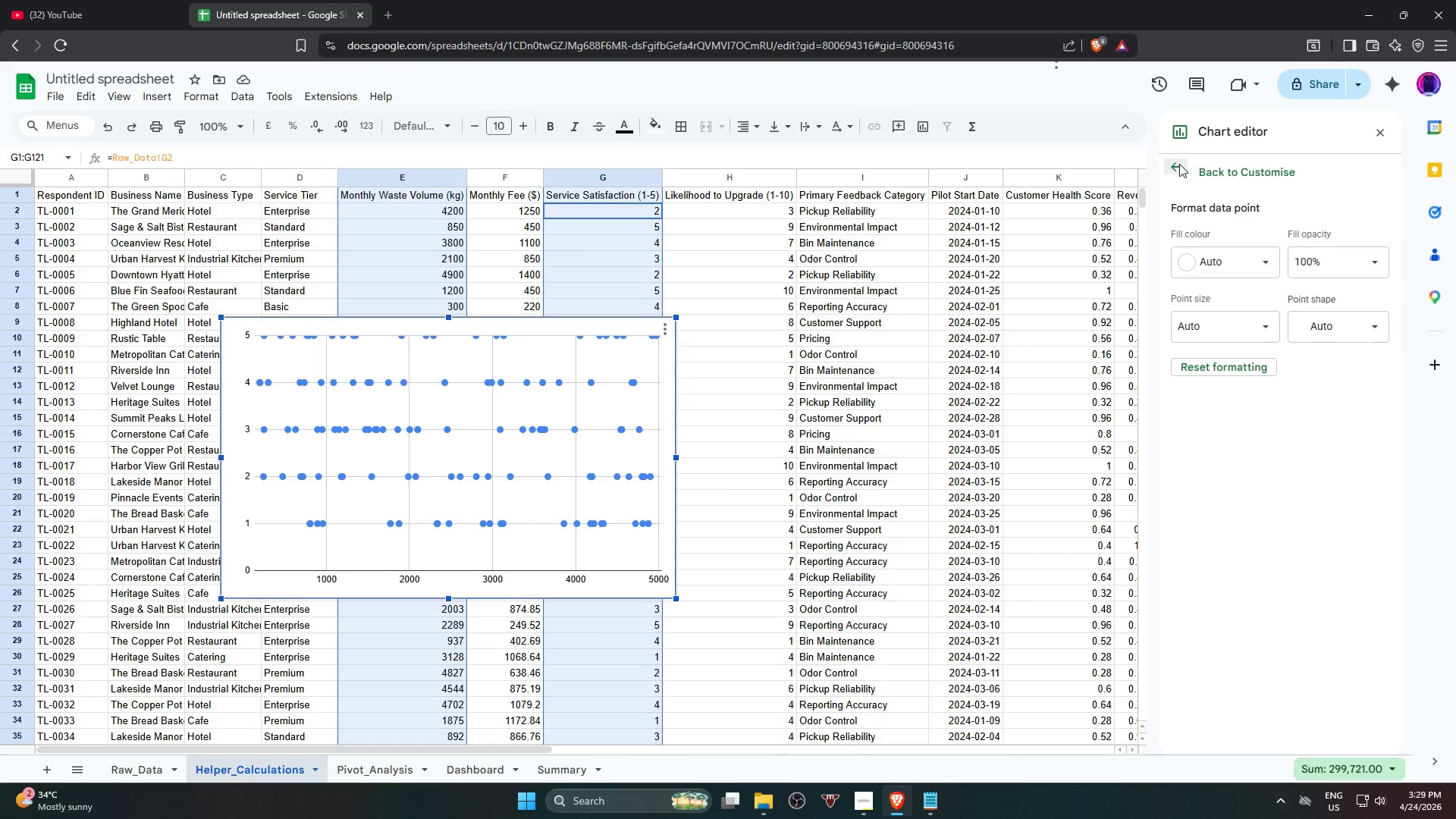 
wait(17.83)
 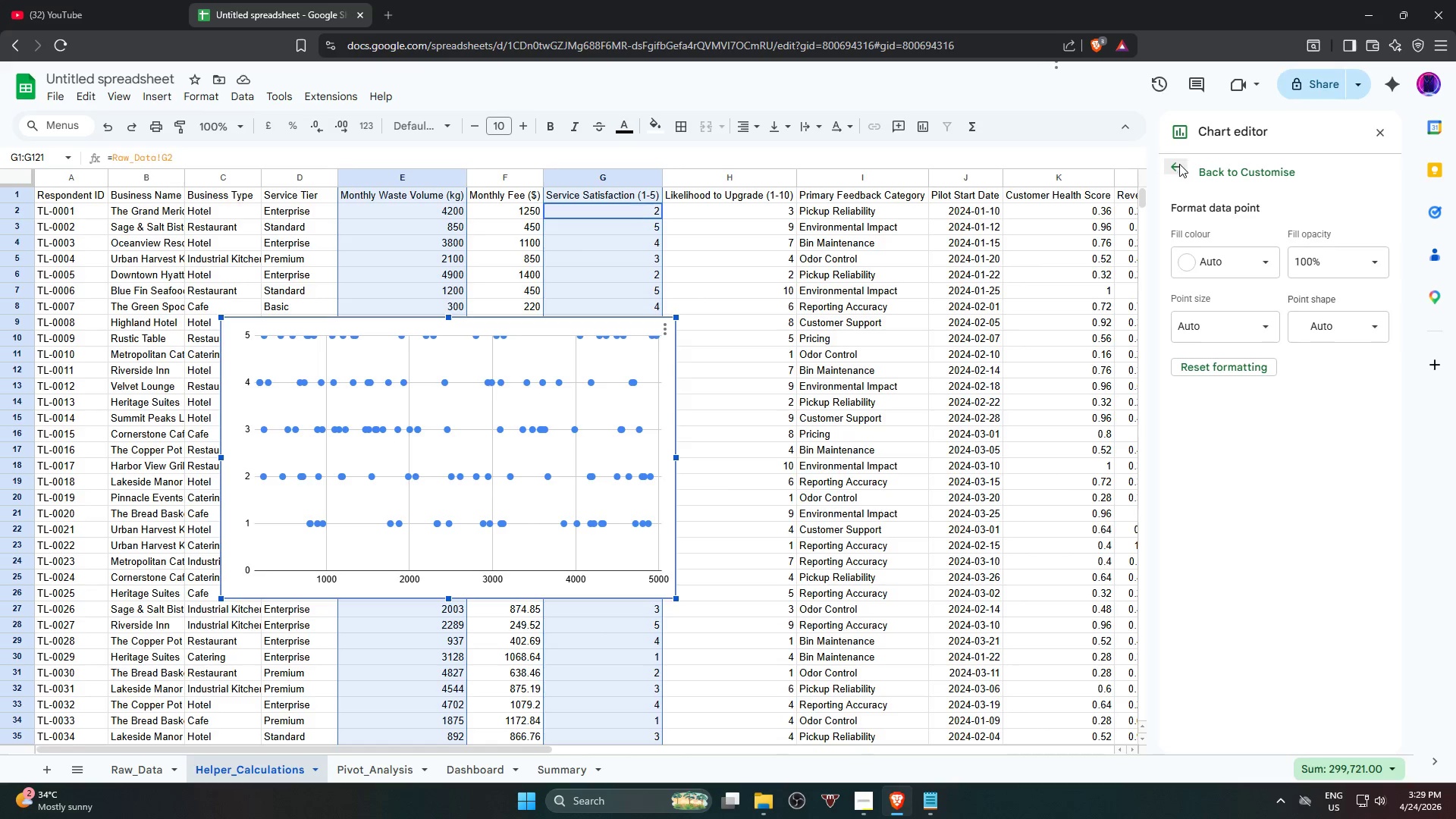 
left_click([1177, 168])
 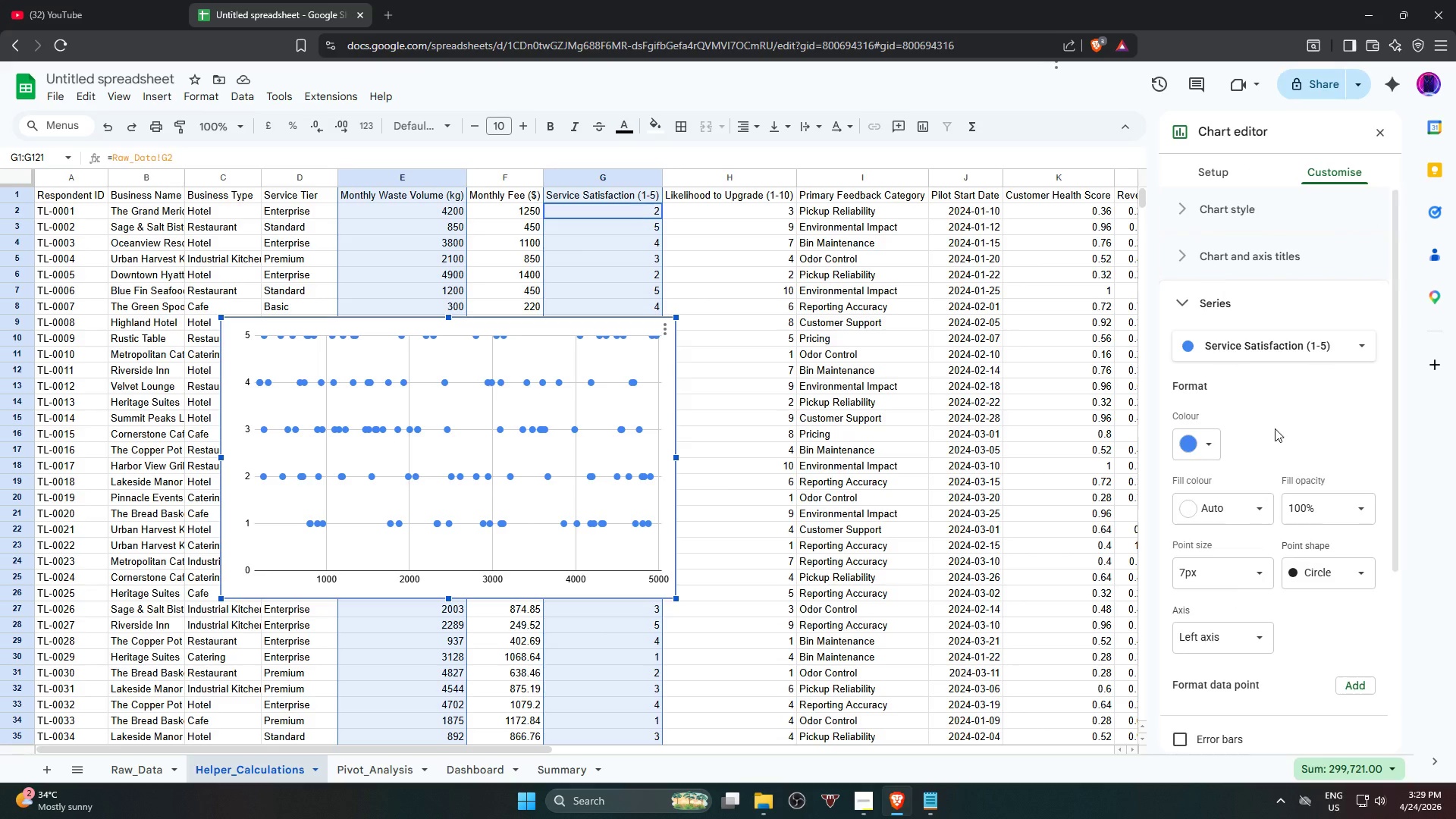 
mouse_move([1299, 494])
 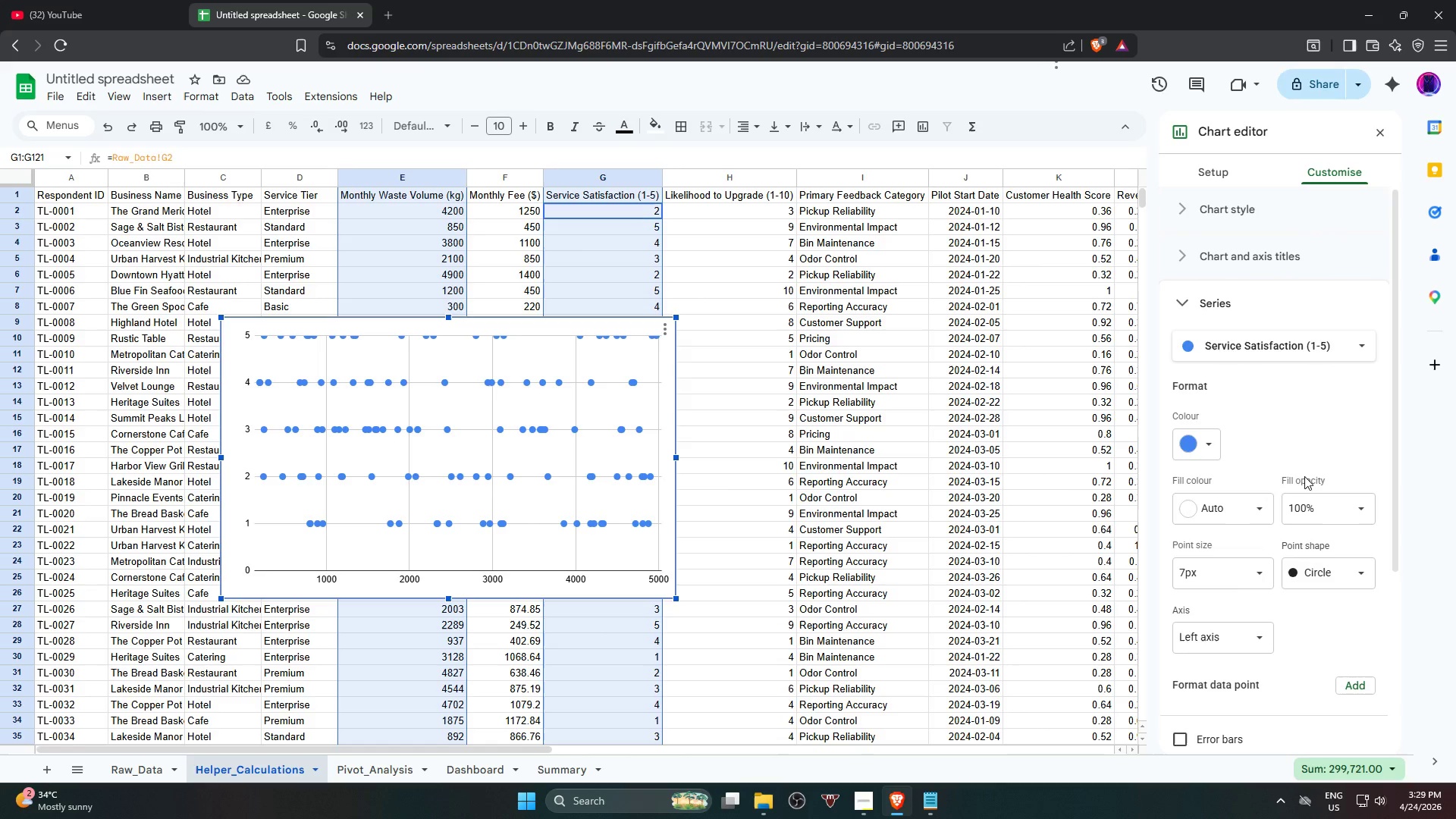 
mouse_move([1262, 482])
 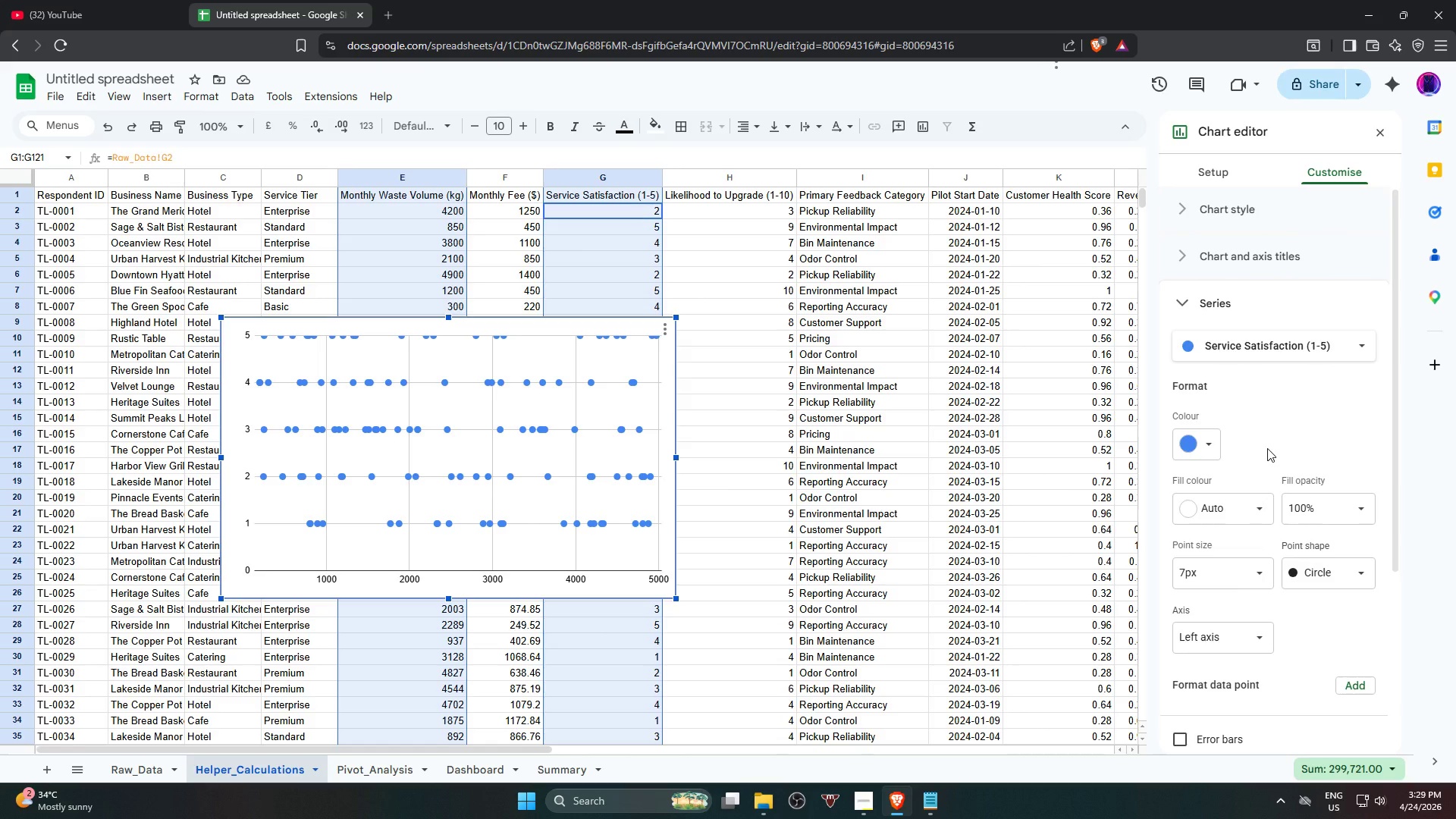 
scroll: coordinate [1268, 470], scroll_direction: down, amount: 3.0
 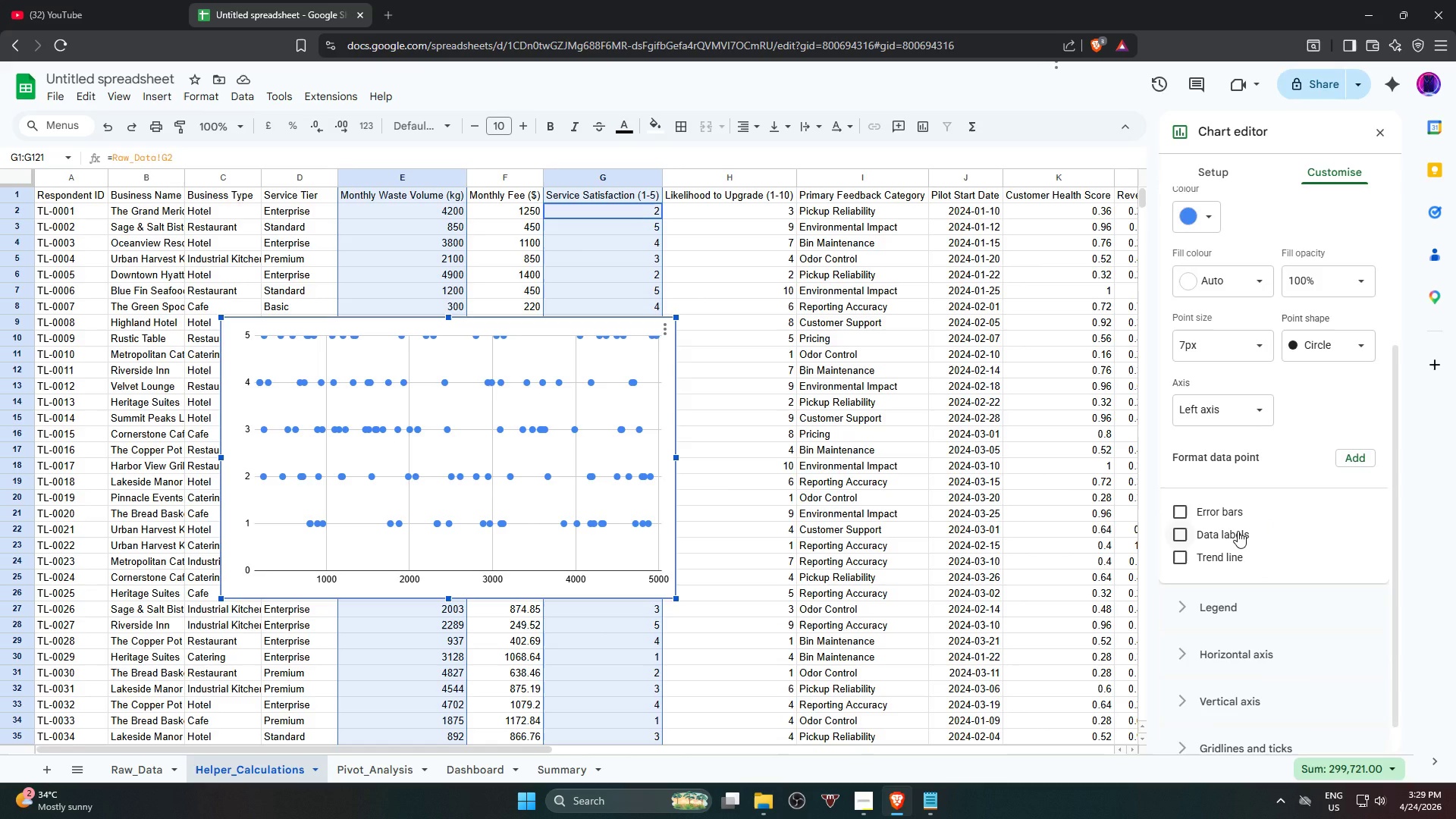 
left_click([1238, 531])
 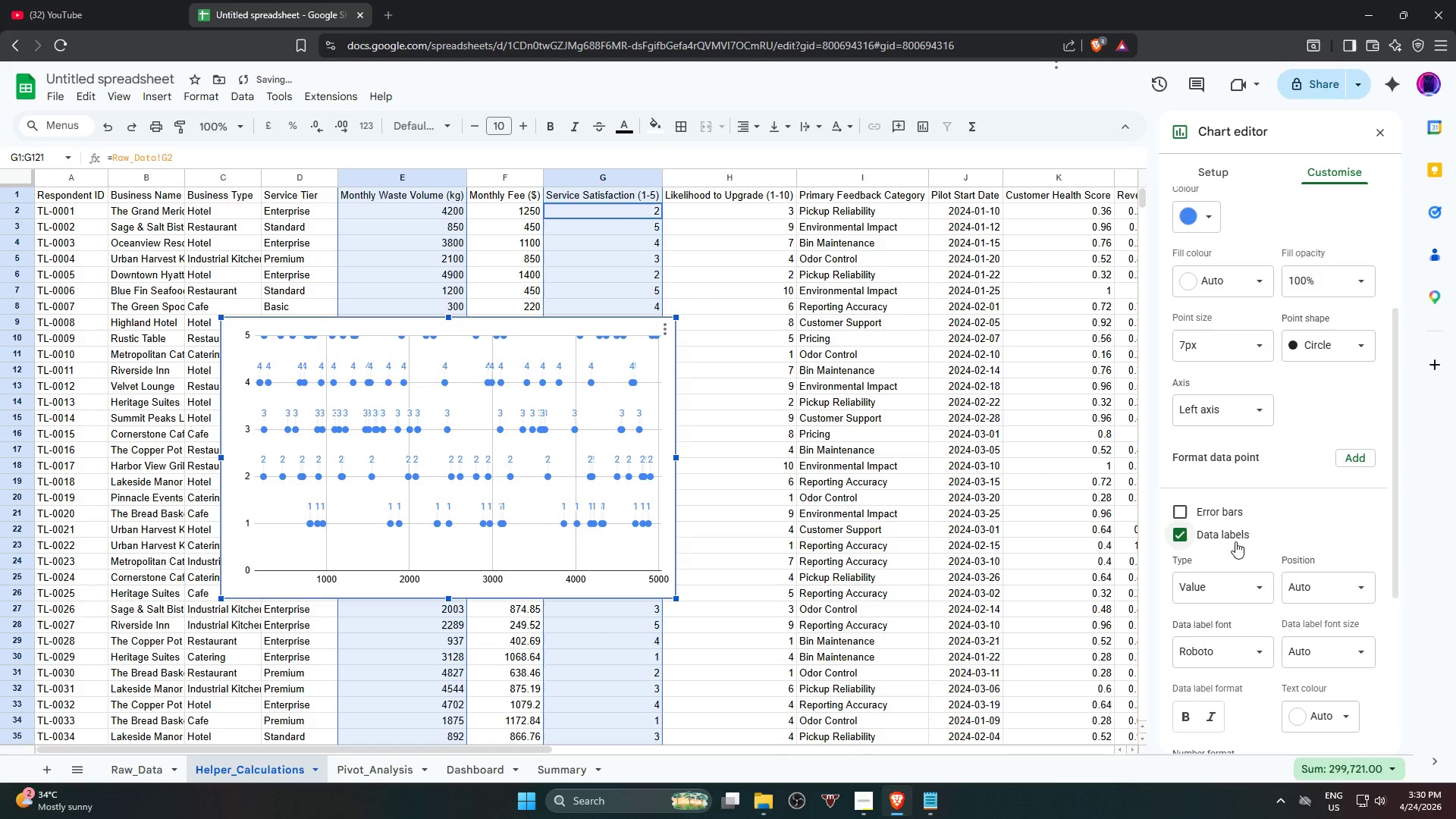 
left_click([1235, 539])
 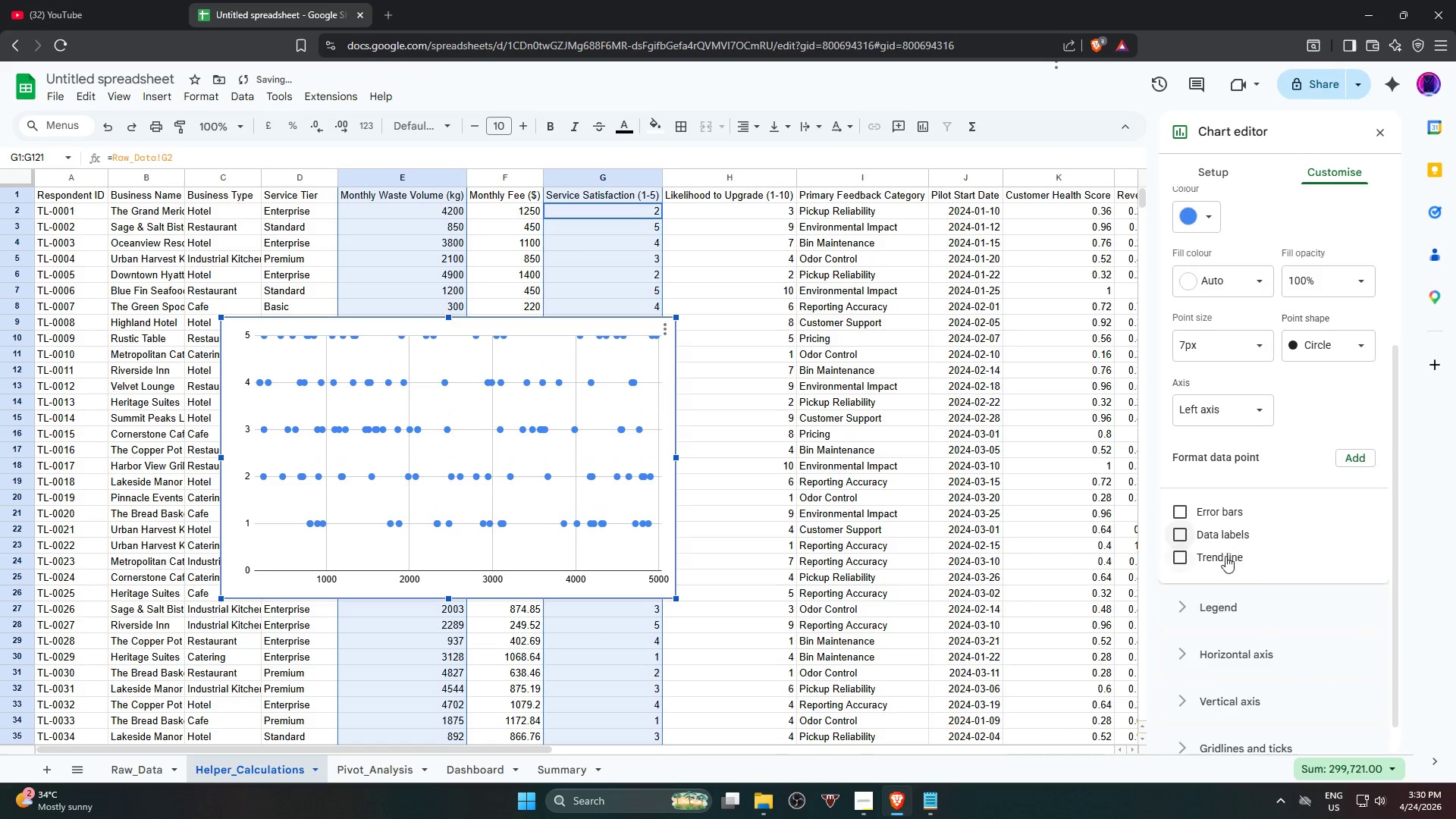 
left_click([1225, 556])
 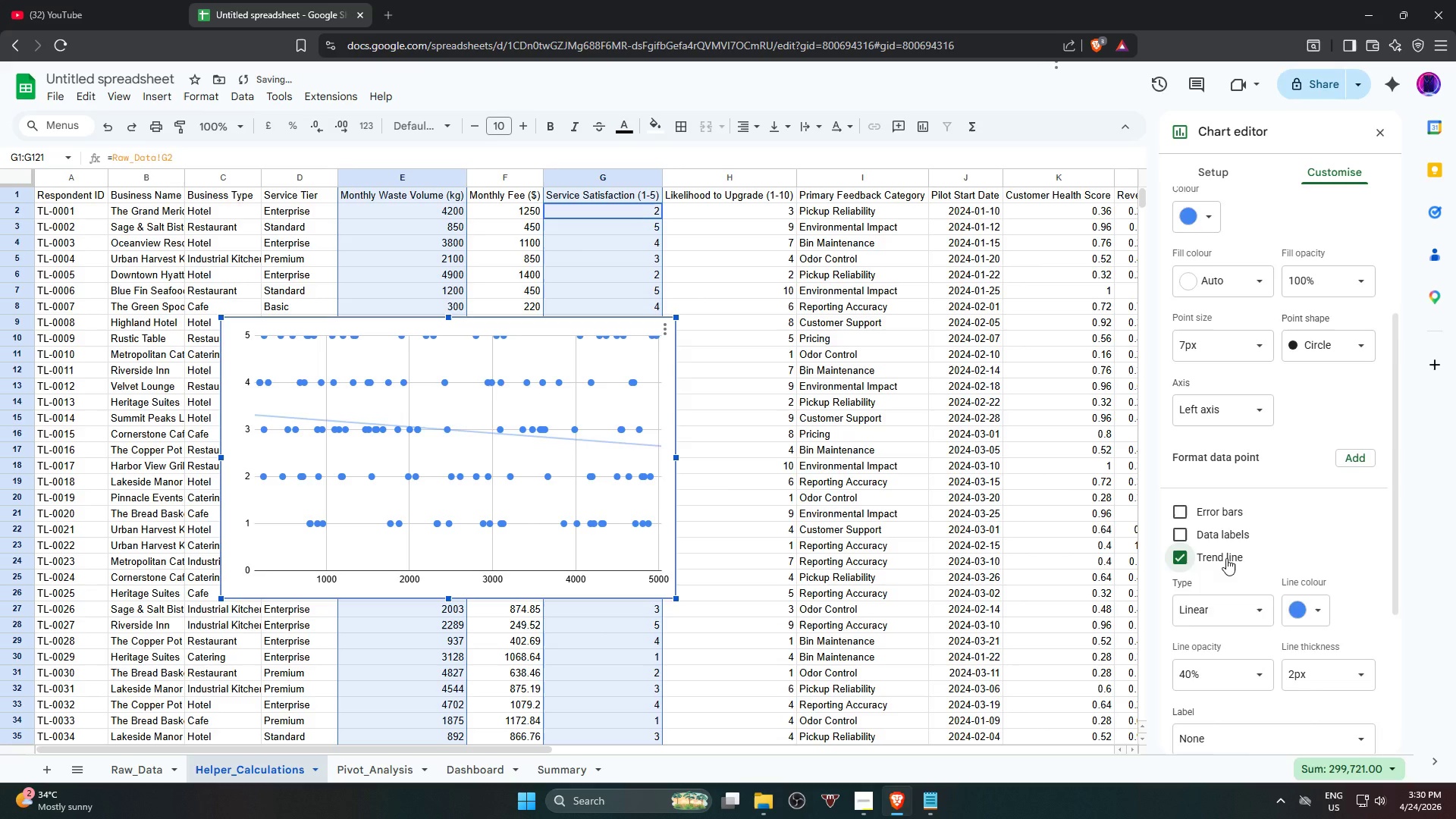 
double_click([1232, 534])
 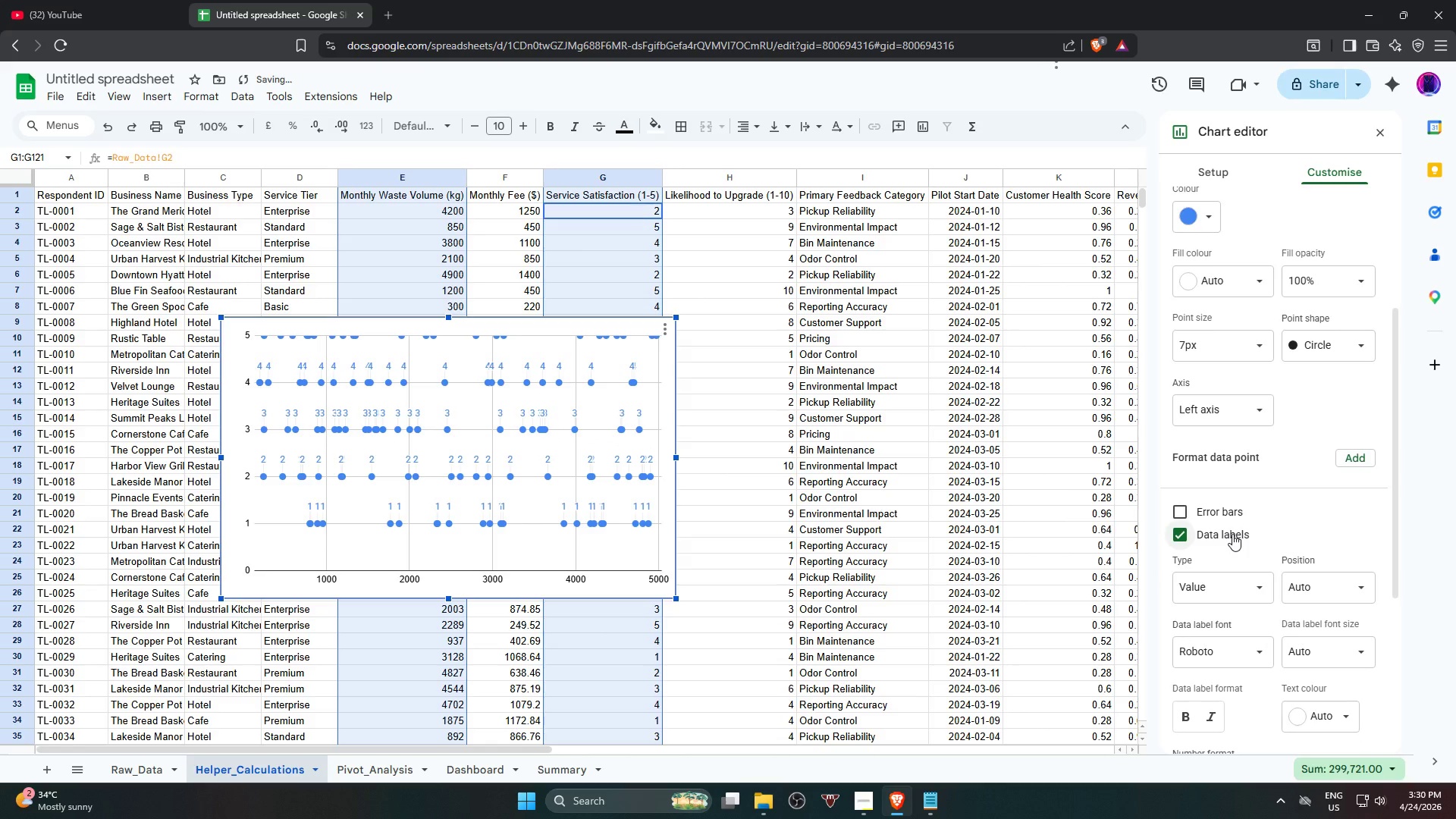 
left_click([1232, 534])
 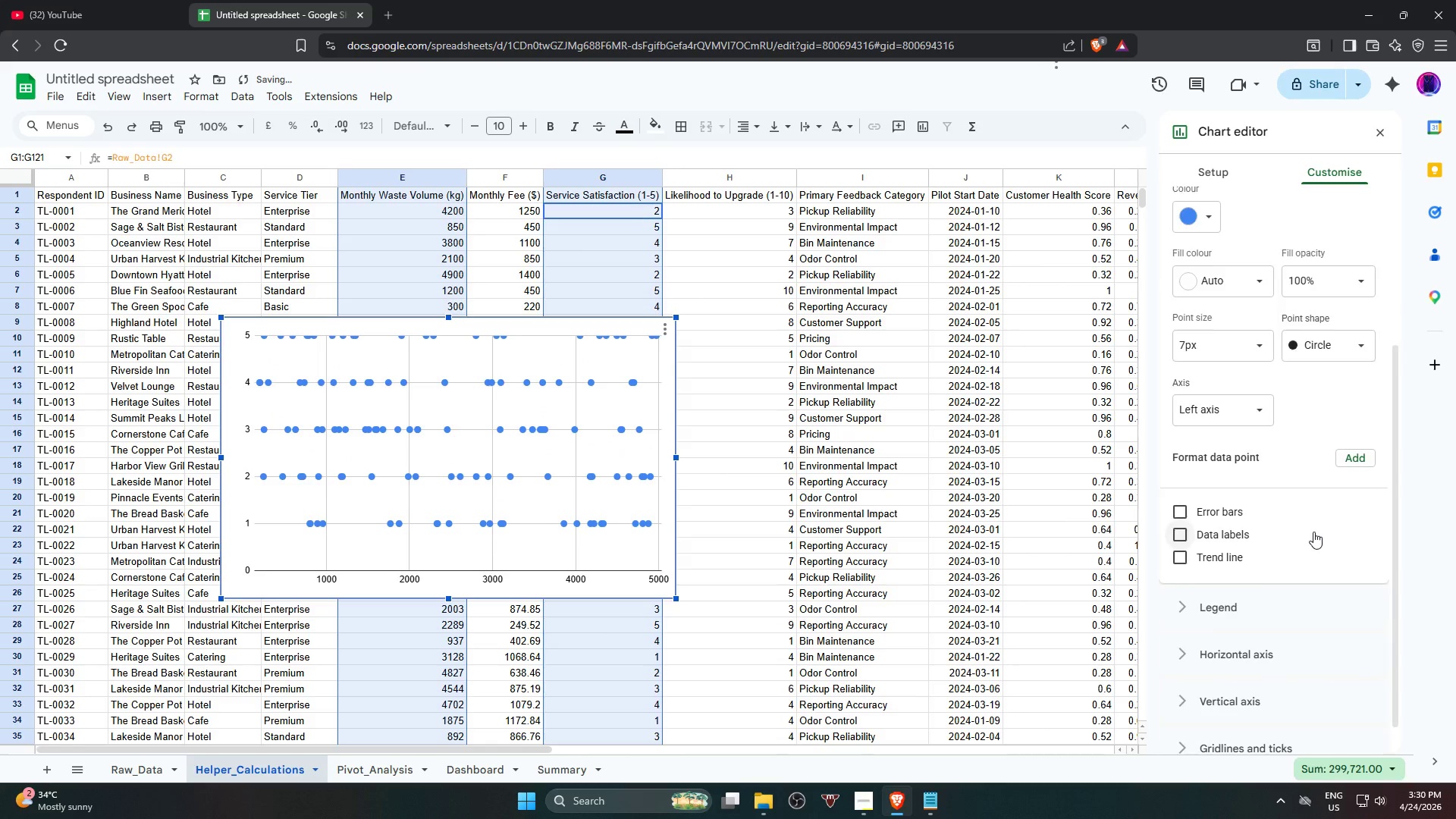 
scroll: coordinate [1313, 532], scroll_direction: down, amount: 1.0
 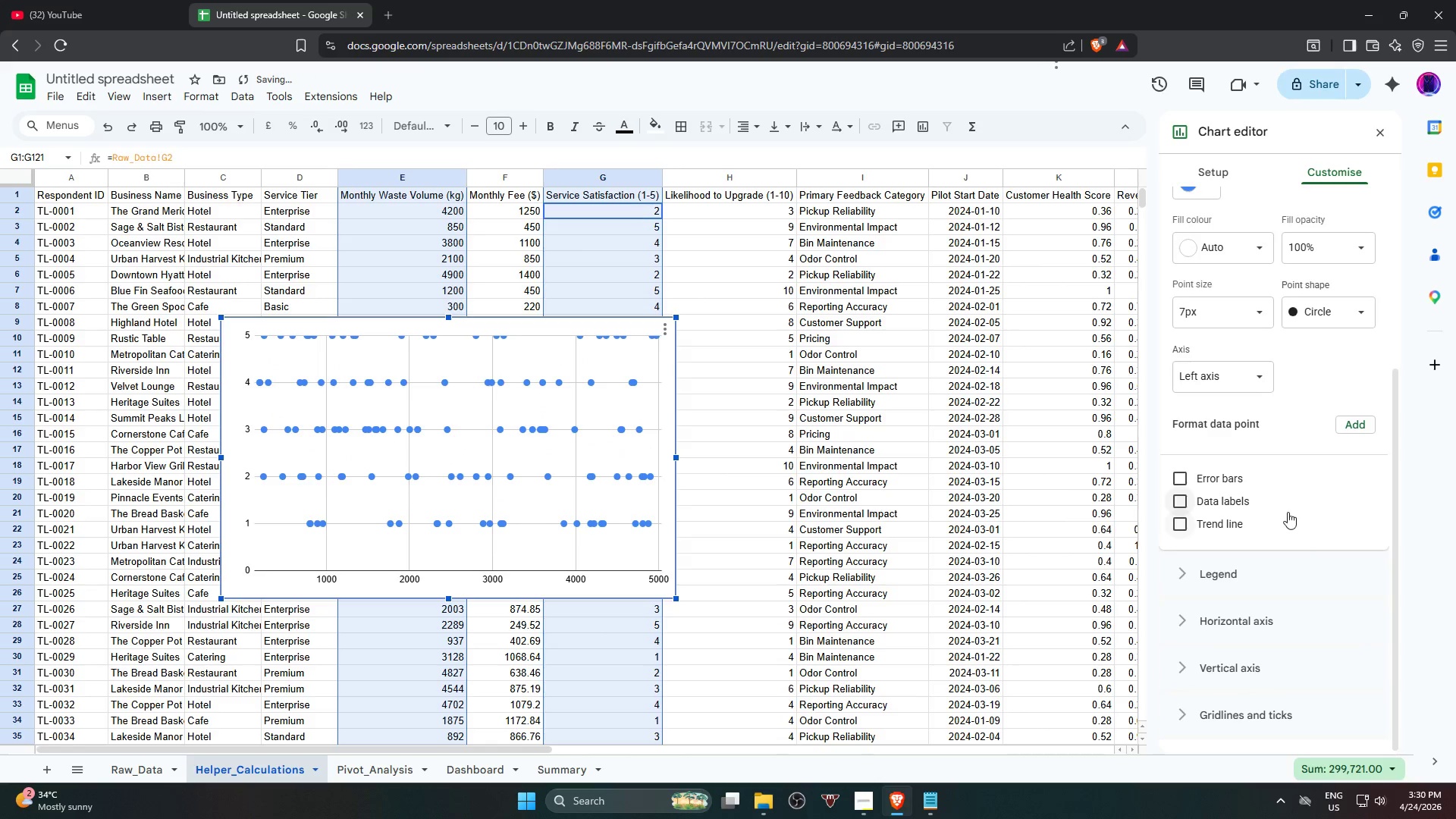 
scroll: coordinate [1286, 500], scroll_direction: up, amount: 4.0
 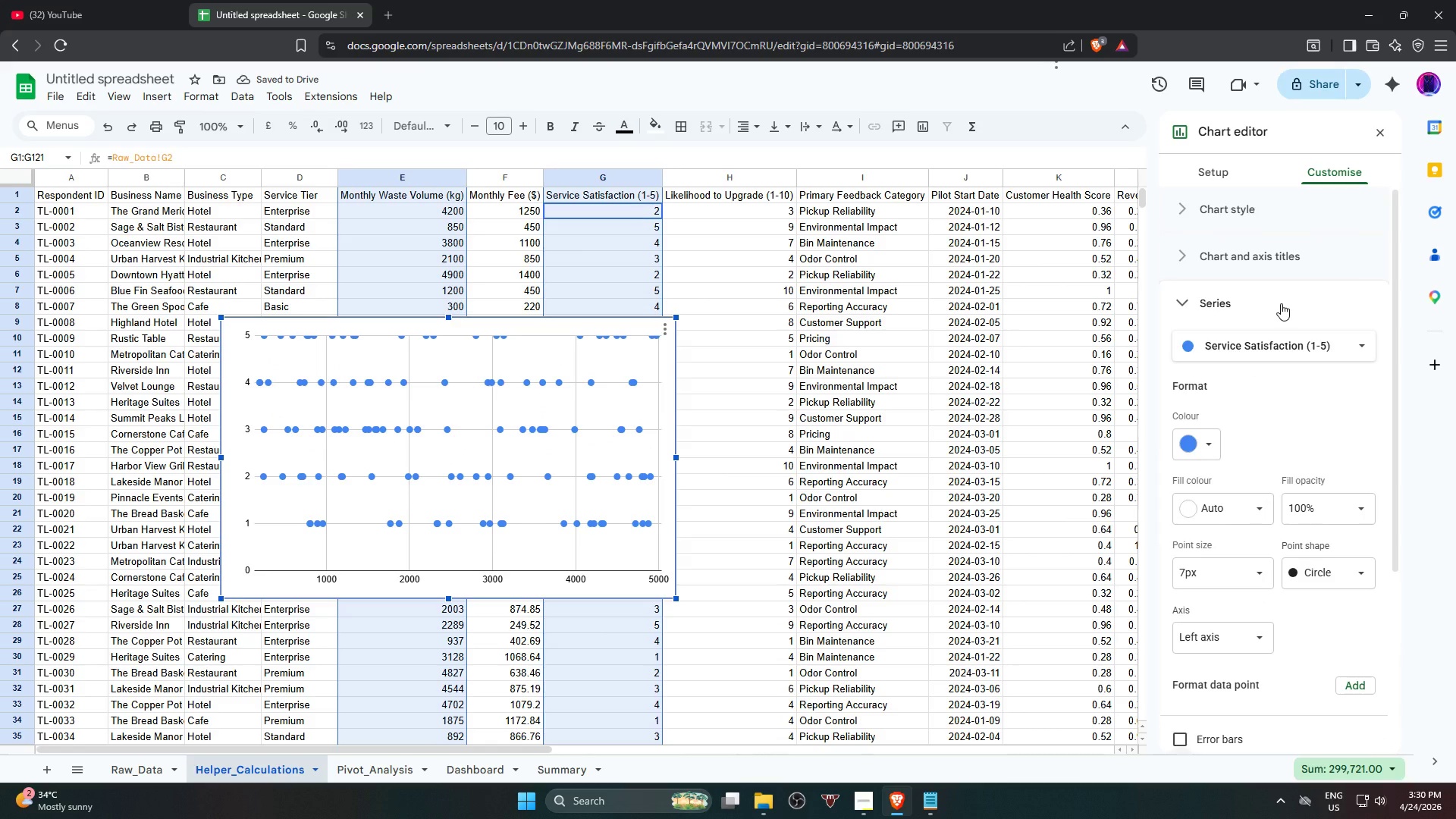 
left_click([1281, 303])
 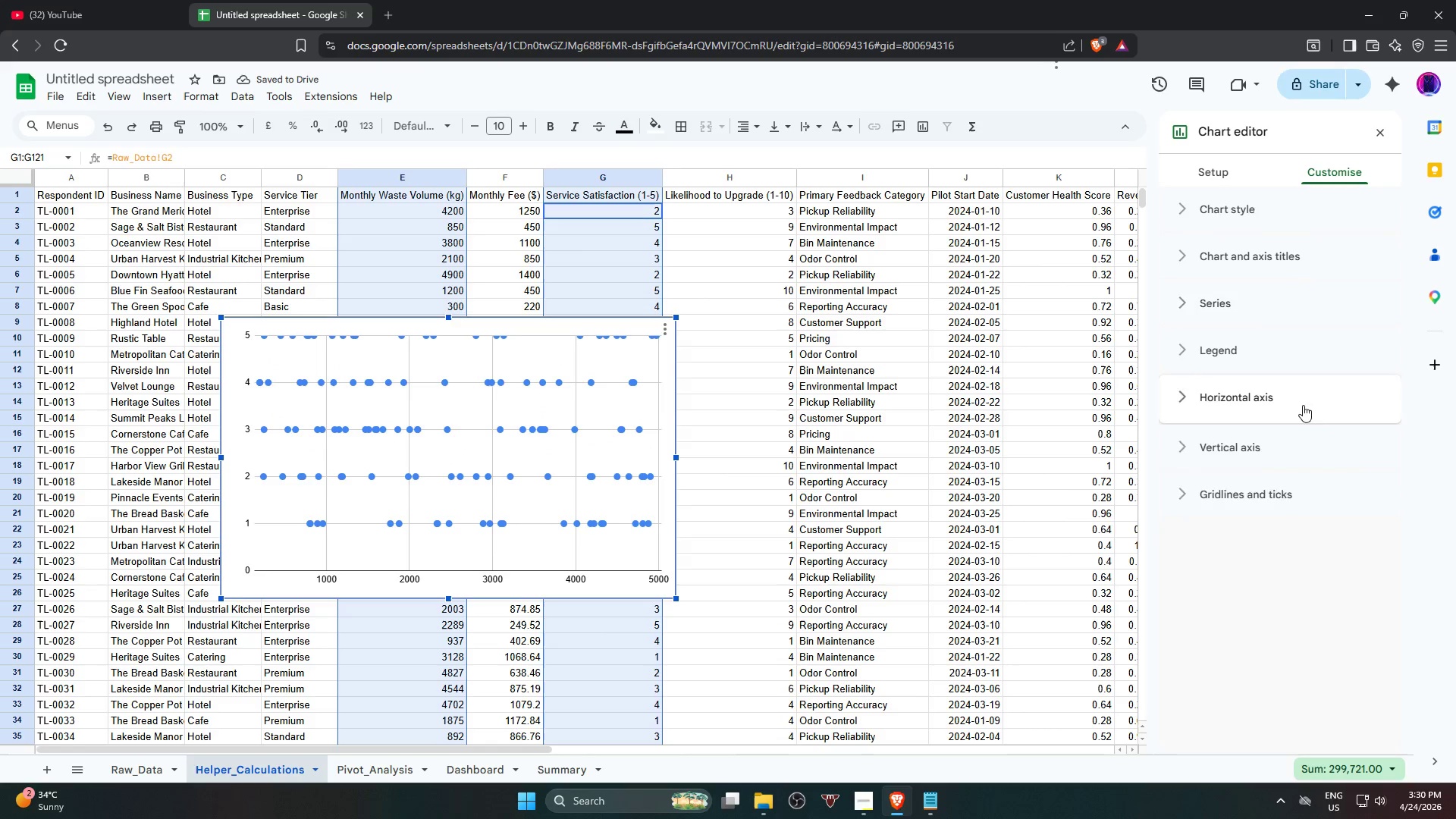 
scroll: coordinate [1254, 576], scroll_direction: down, amount: 2.0
 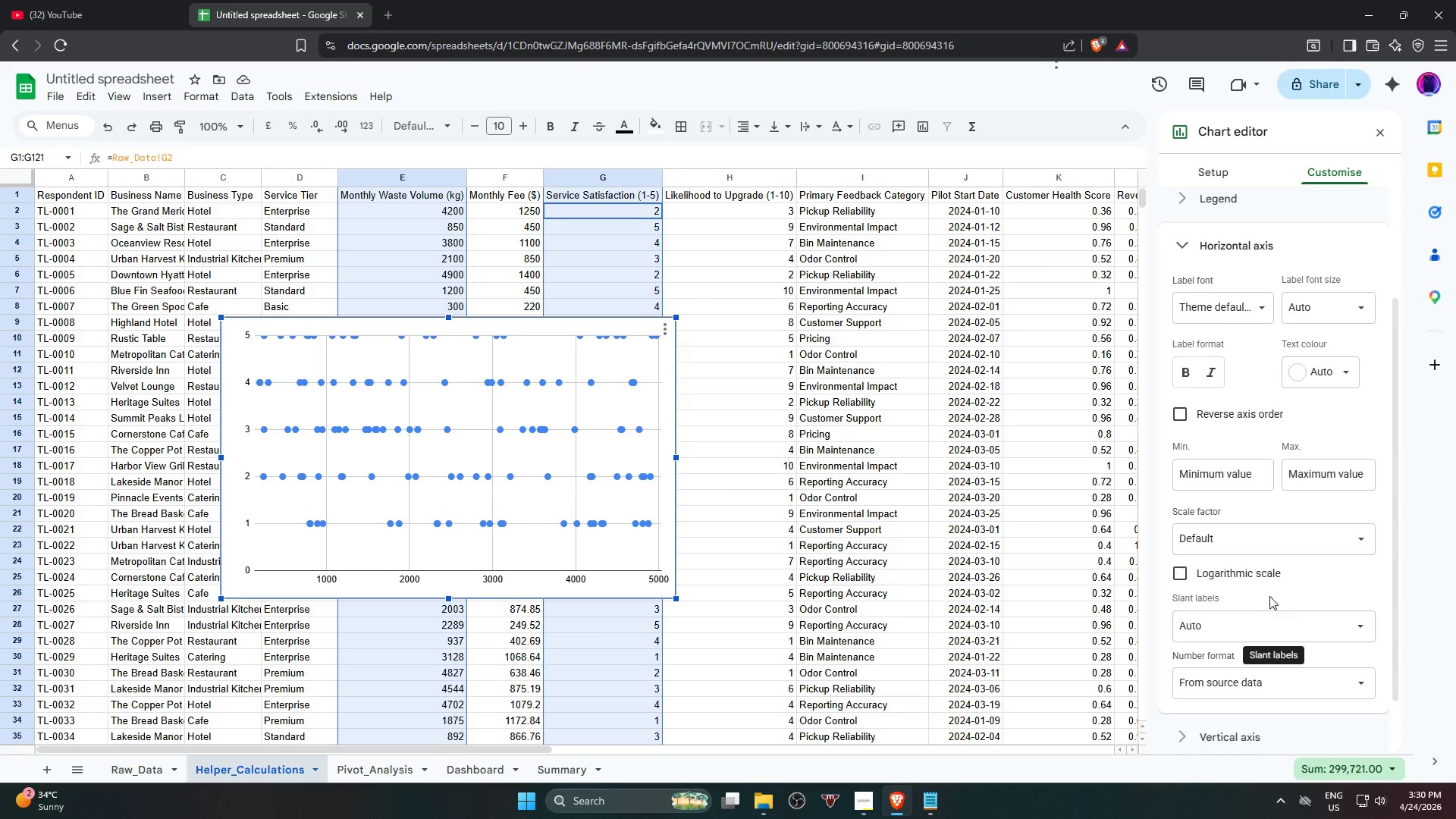 
left_click([1227, 419])
 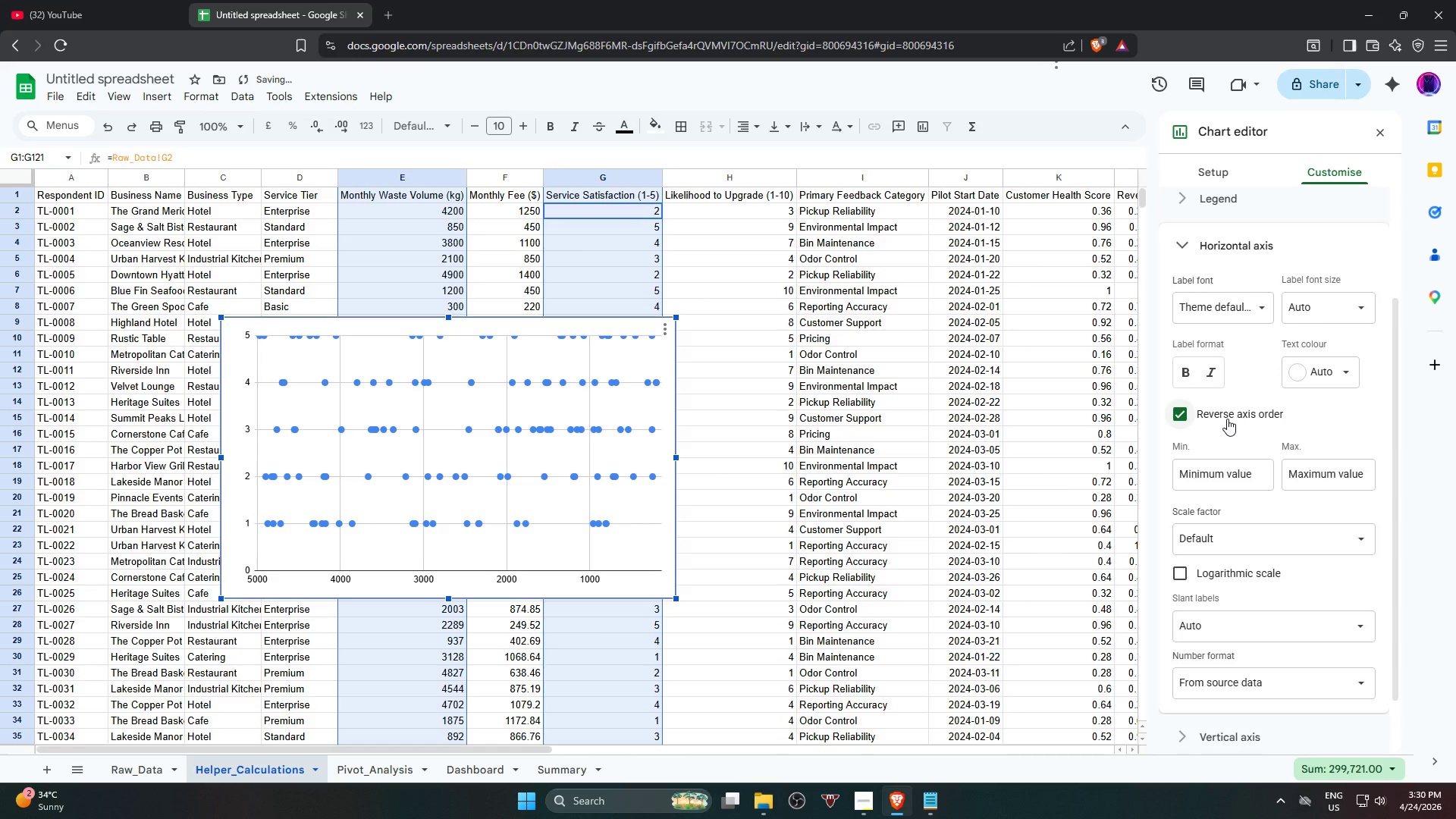 
left_click([1227, 419])
 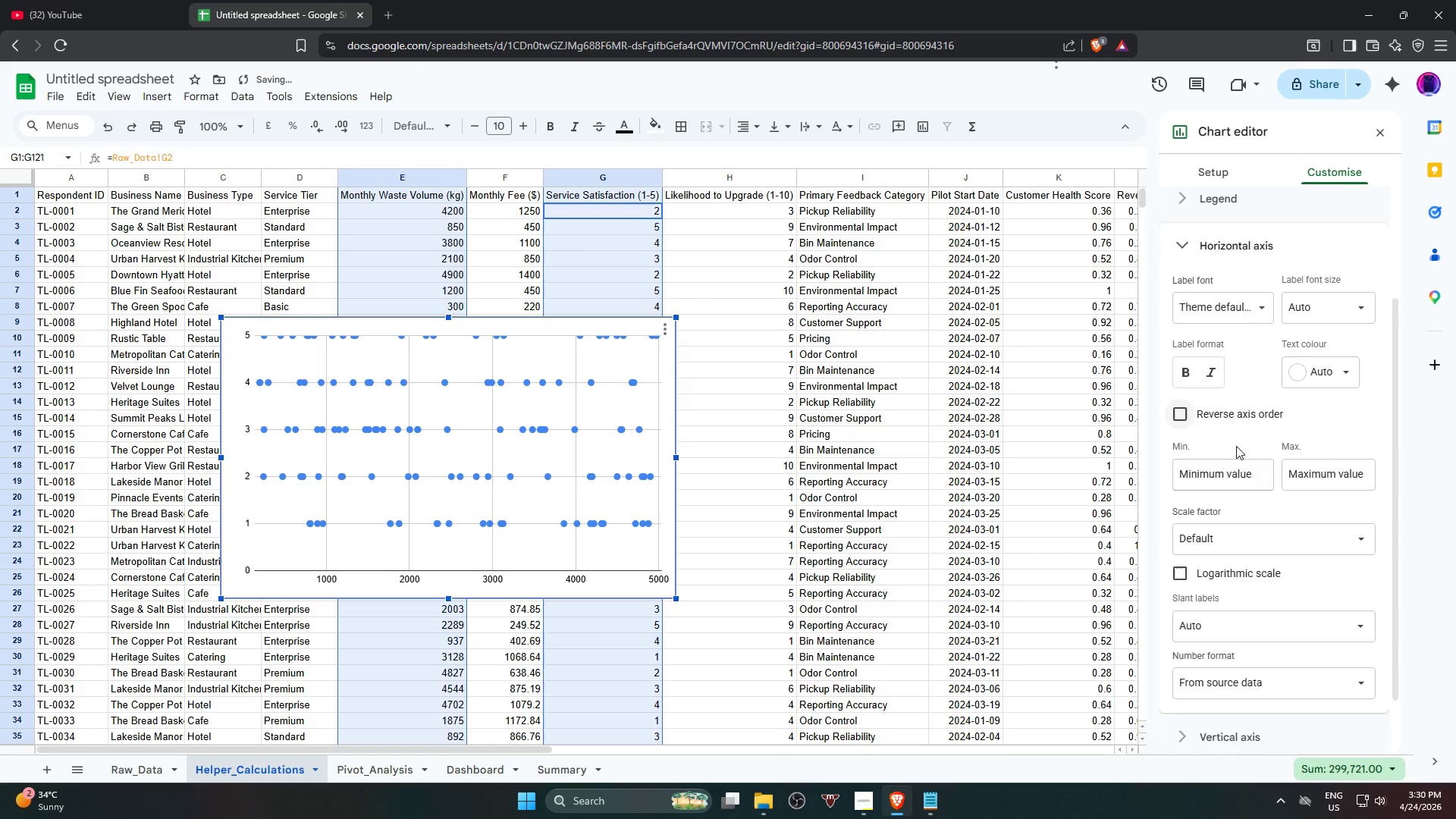 
scroll: coordinate [1237, 447], scroll_direction: up, amount: 1.0
 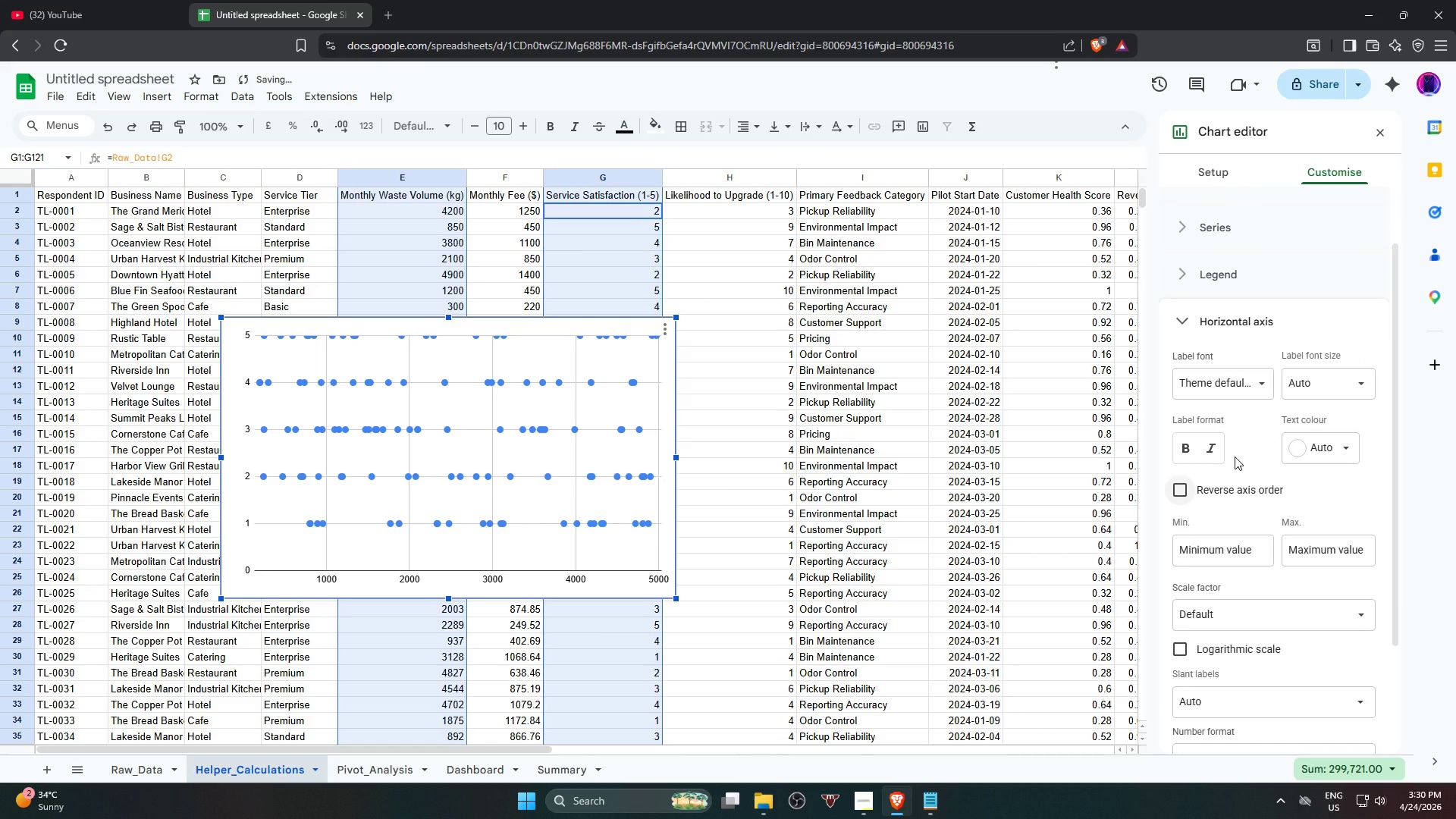 
scroll: coordinate [1235, 457], scroll_direction: down, amount: 2.0
 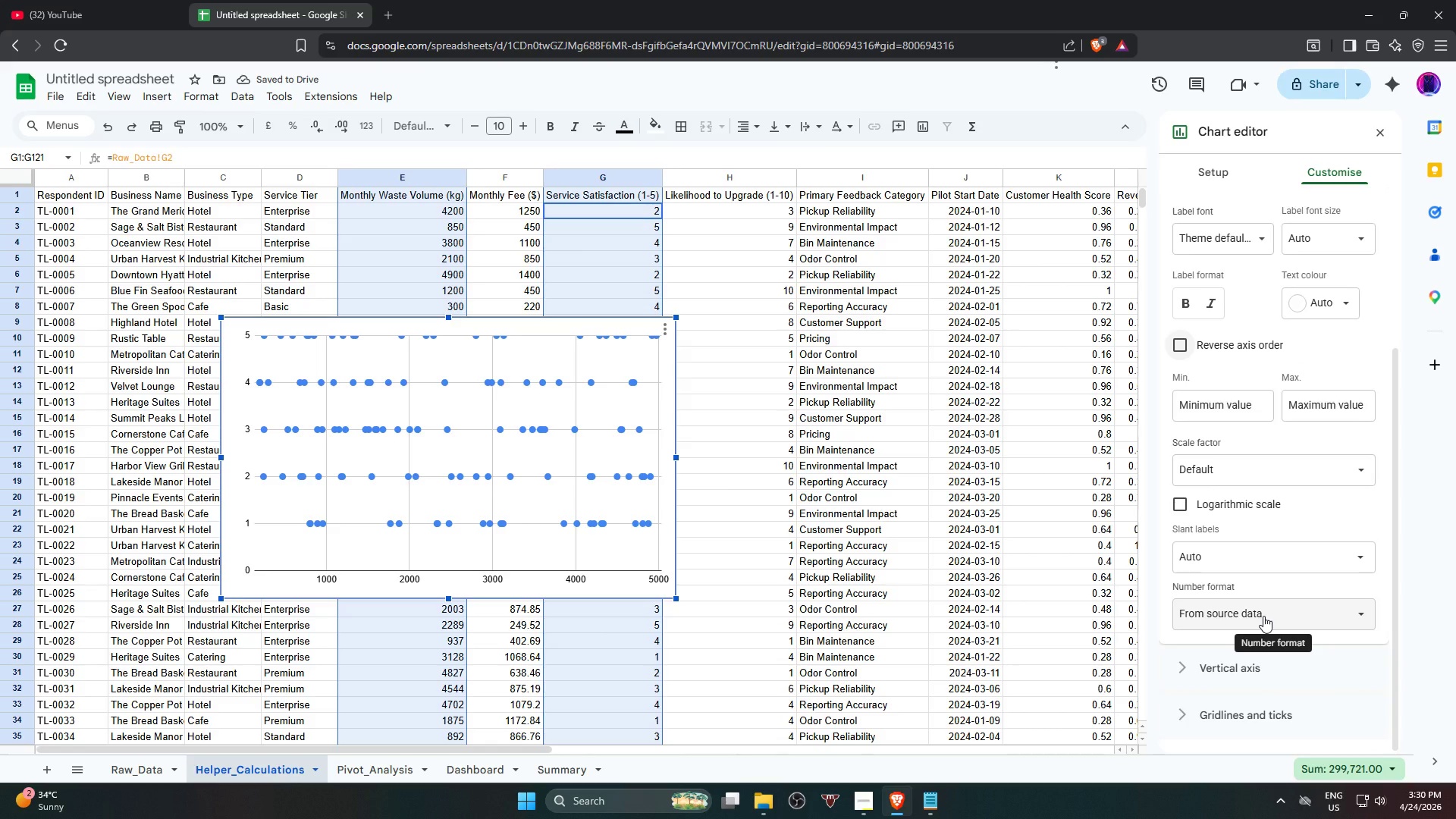 
left_click([1288, 560])
 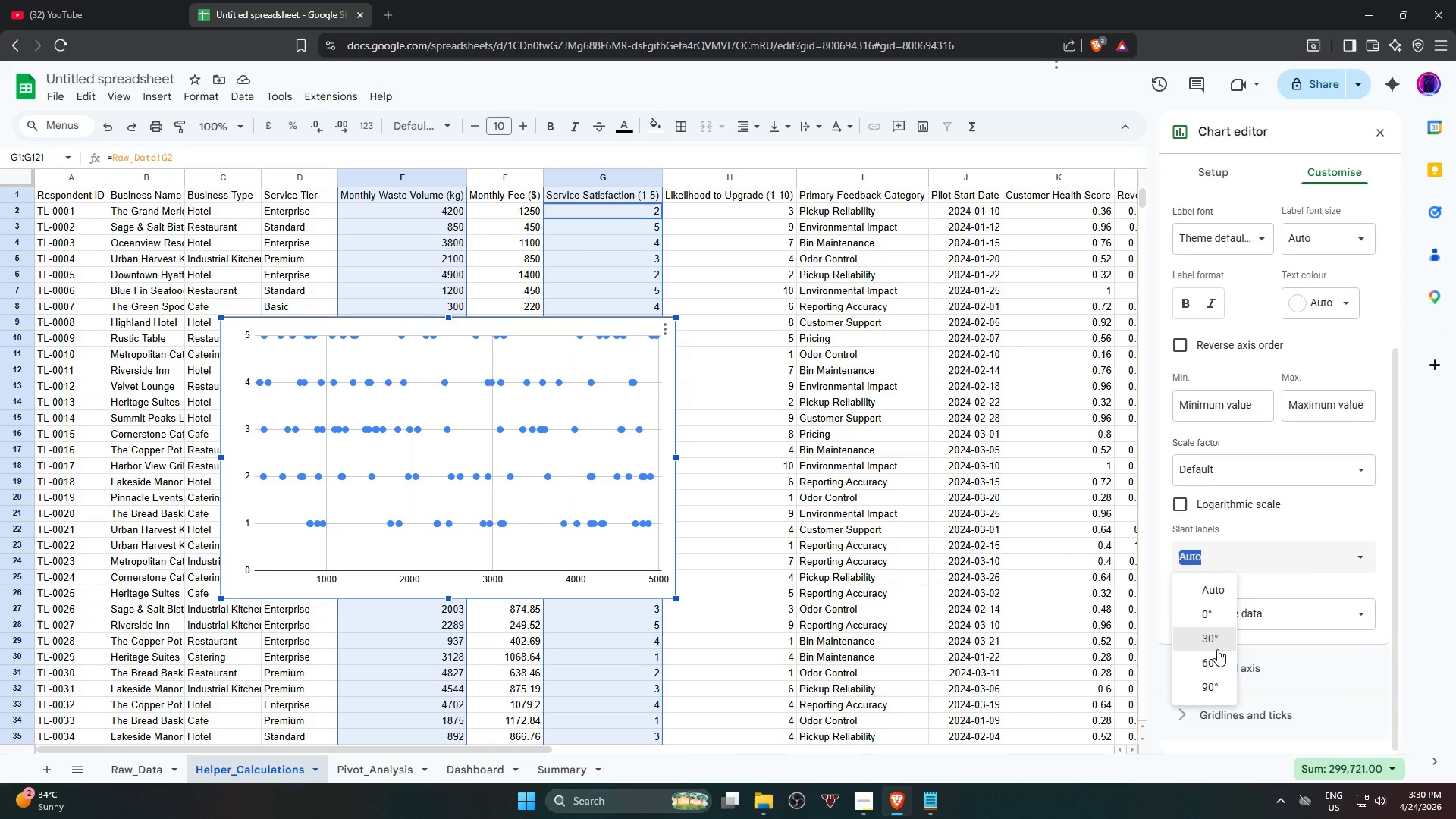 
left_click([1213, 645])
 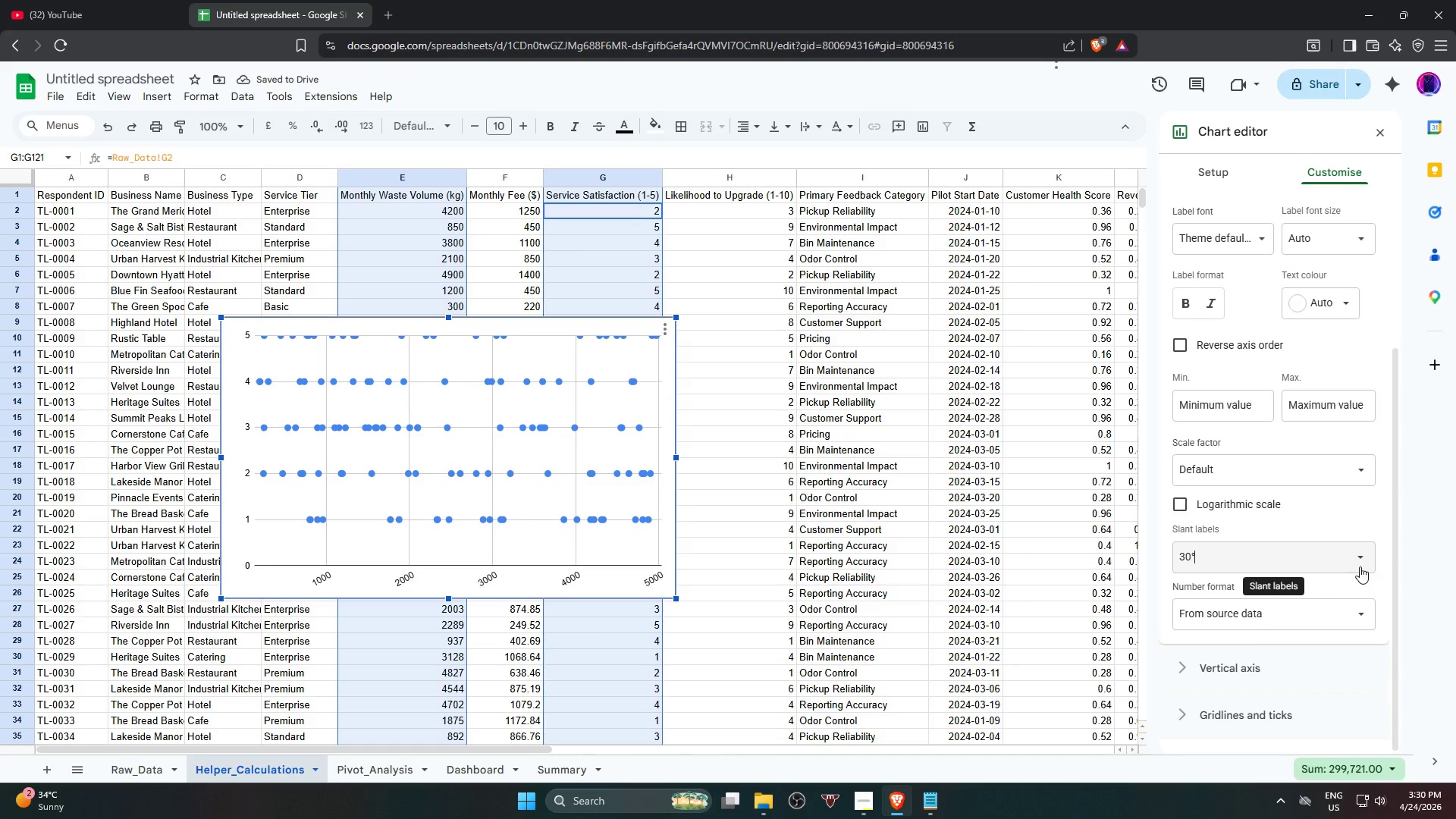 
left_click([1366, 567])
 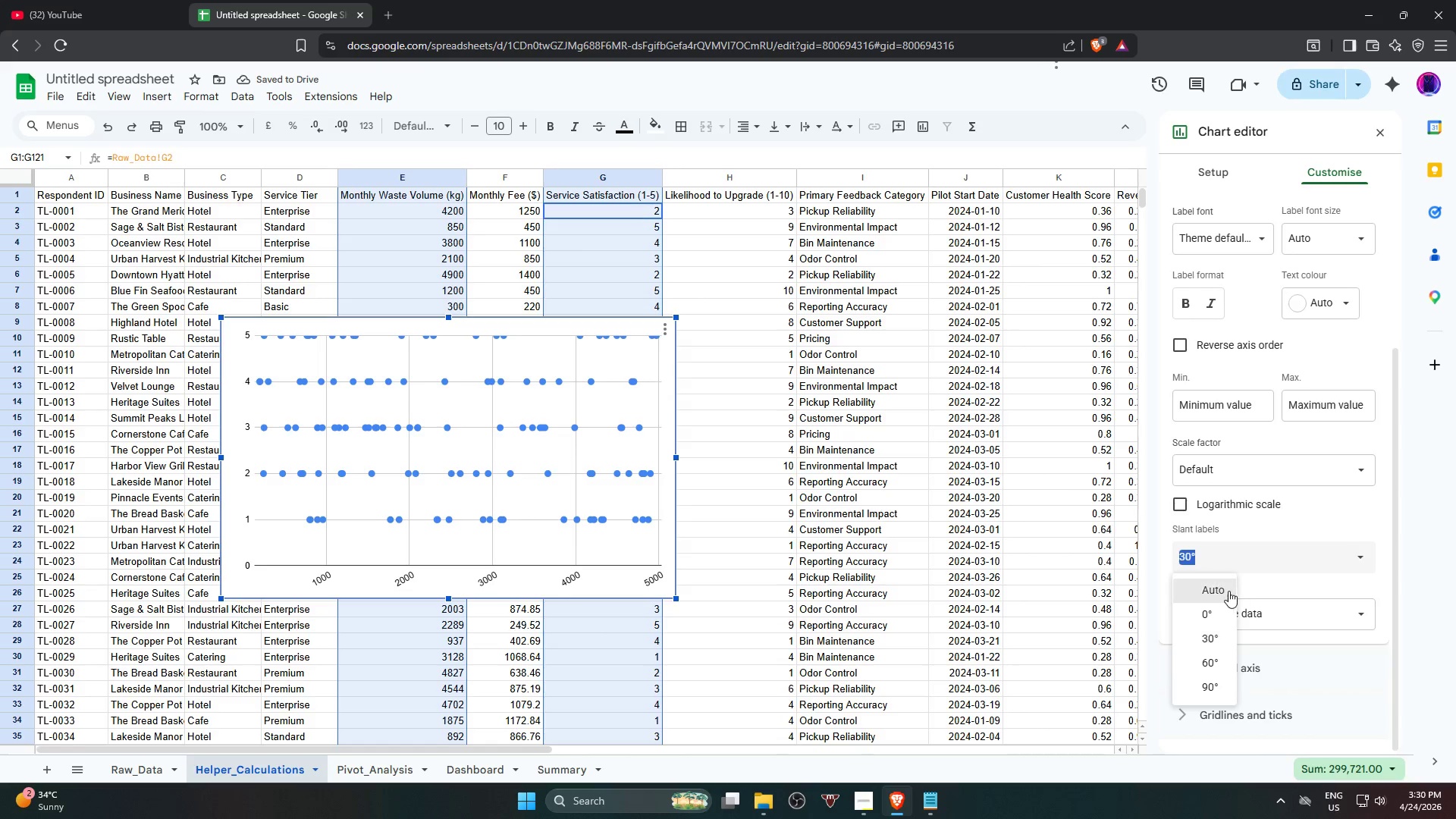 
left_click([1224, 591])
 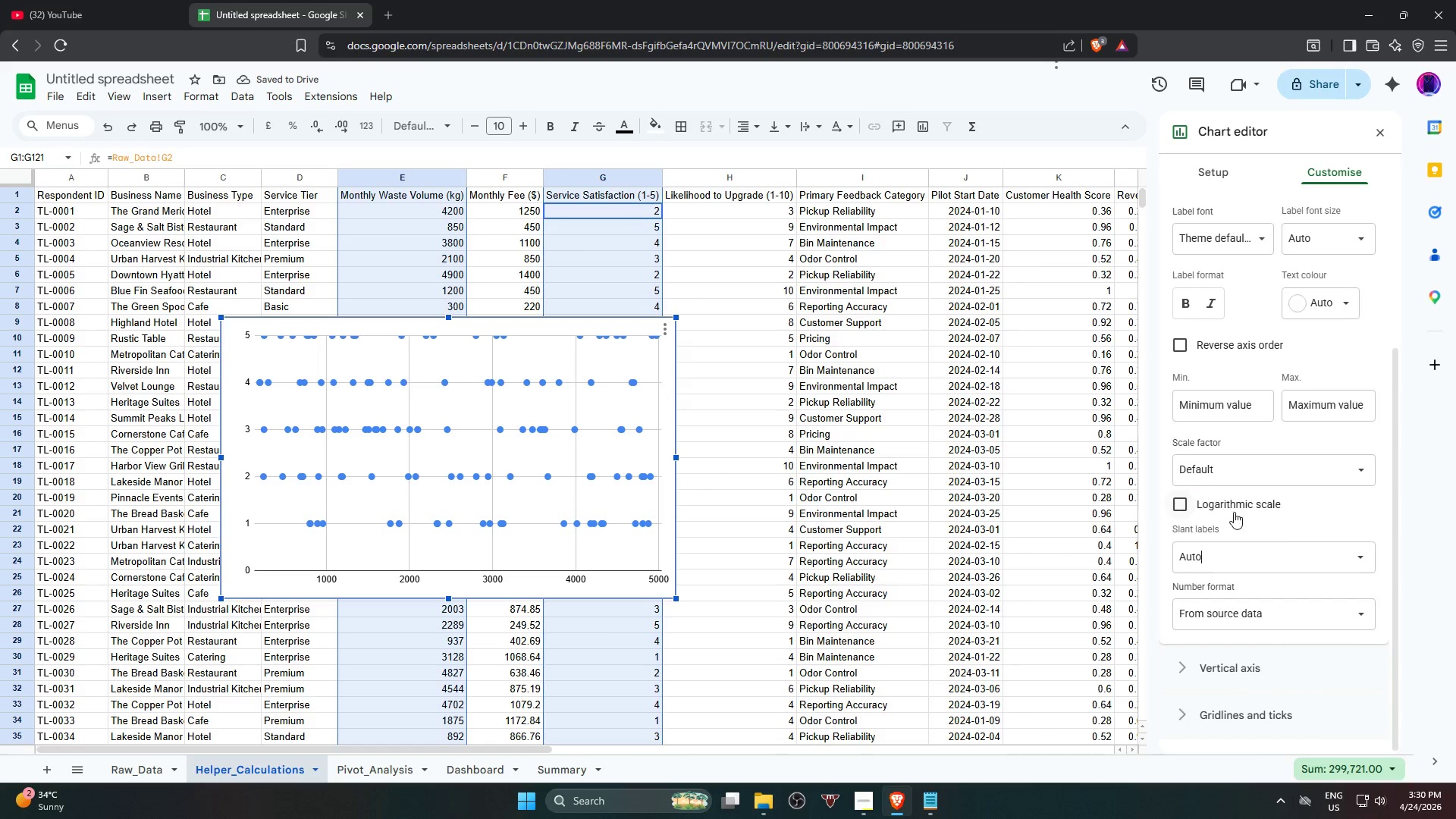 
left_click([1230, 507])
 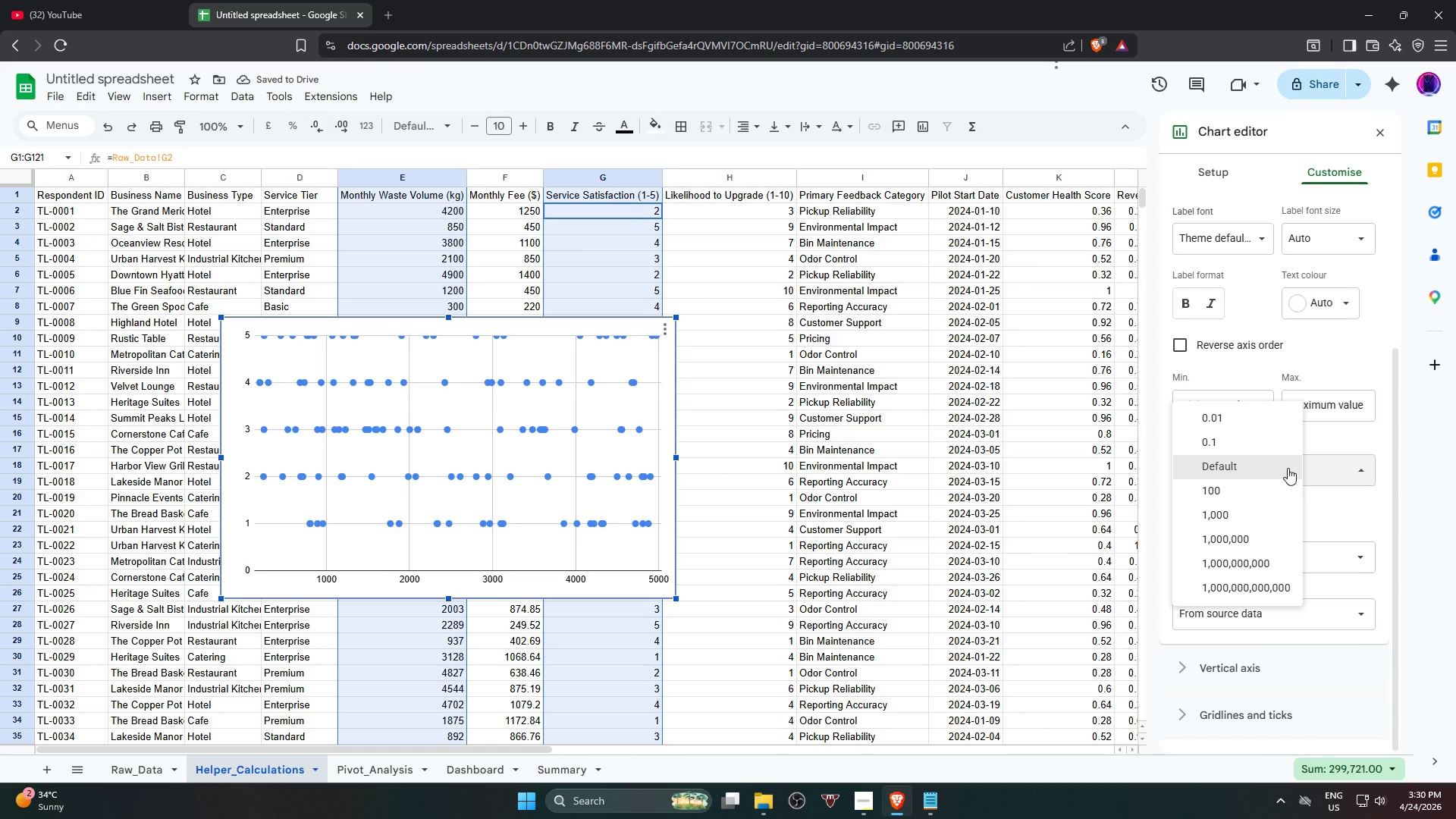 
left_click([1279, 436])
 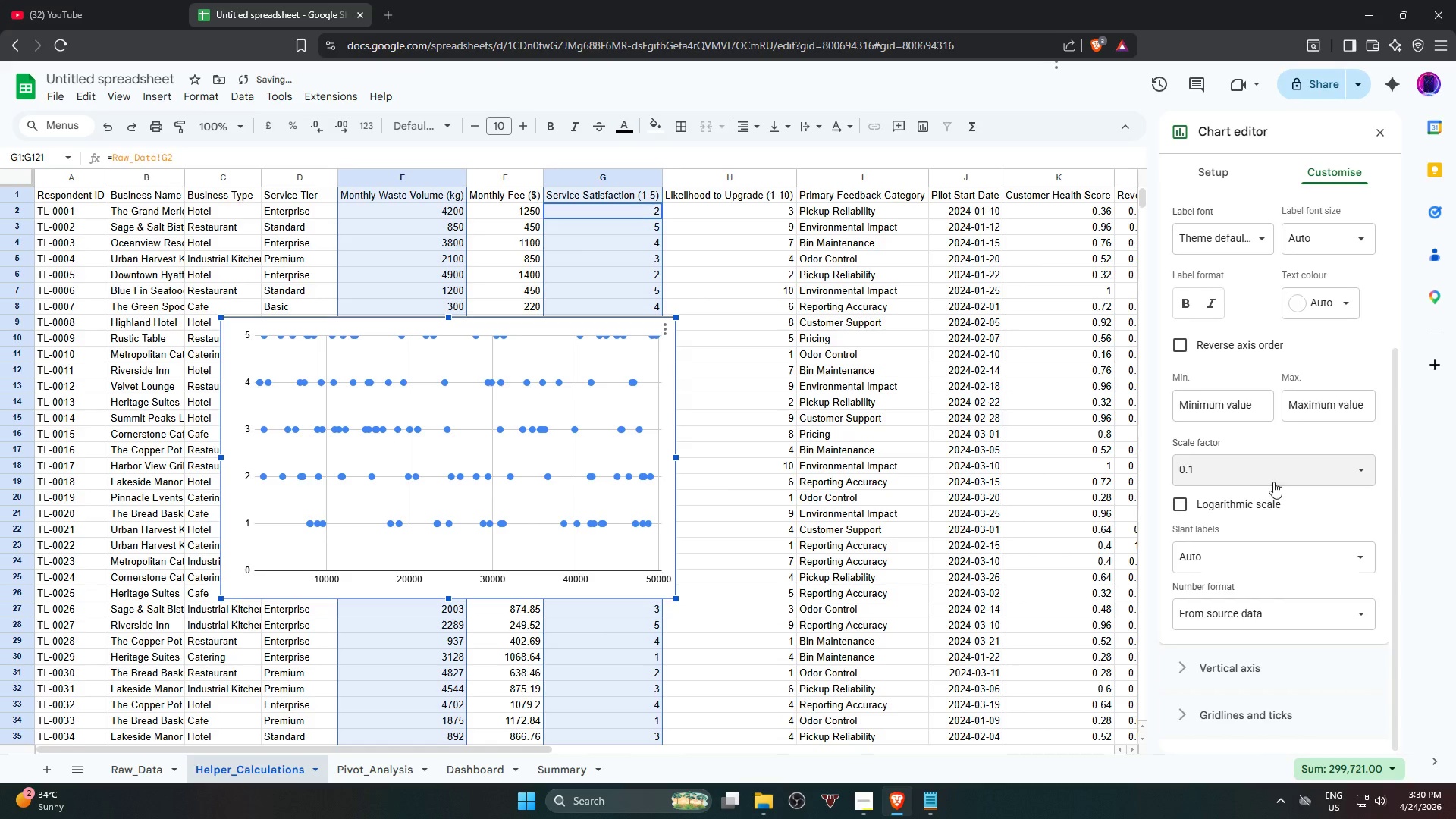 
left_click([1273, 482])
 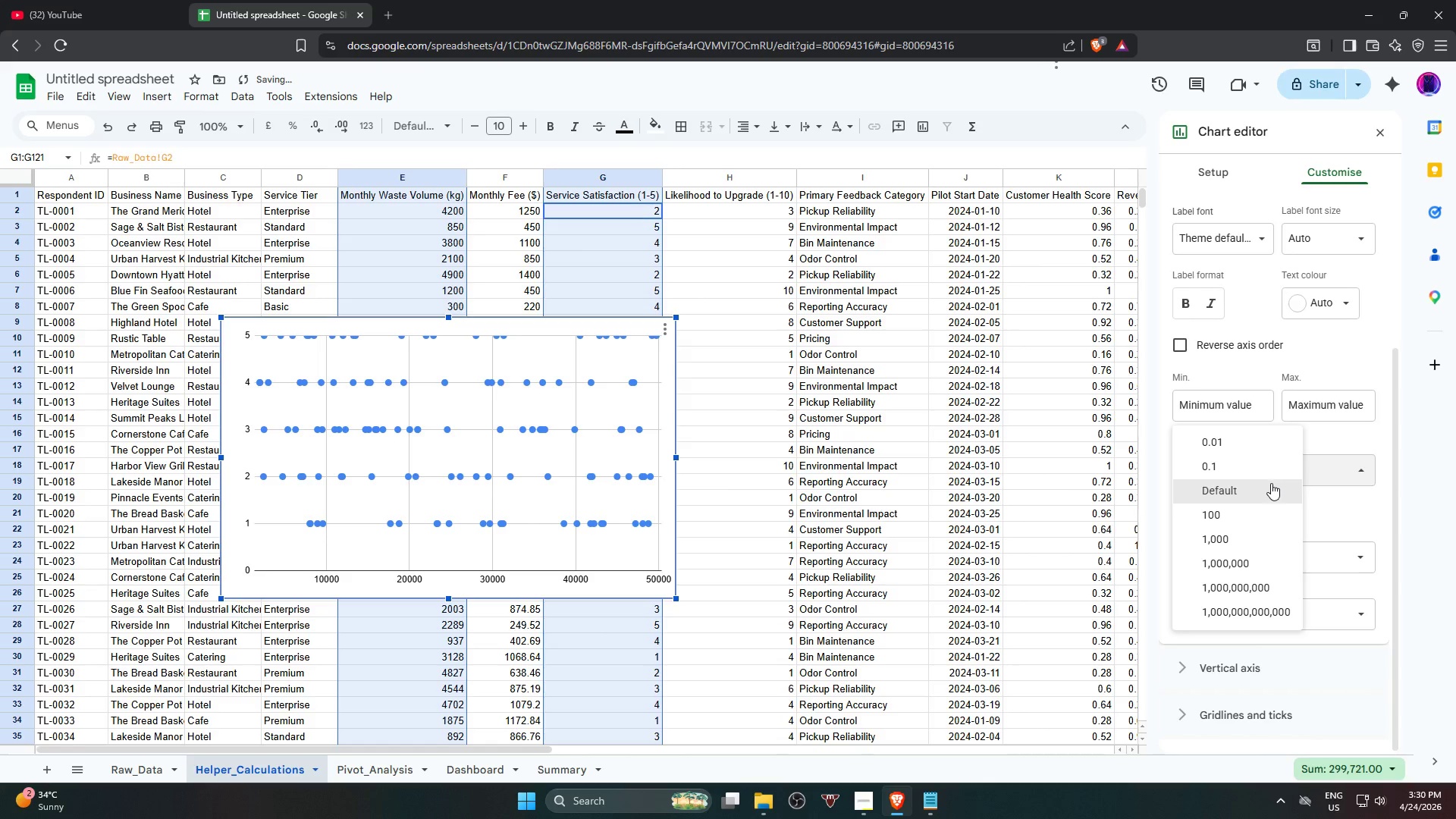 
left_click([1270, 485])
 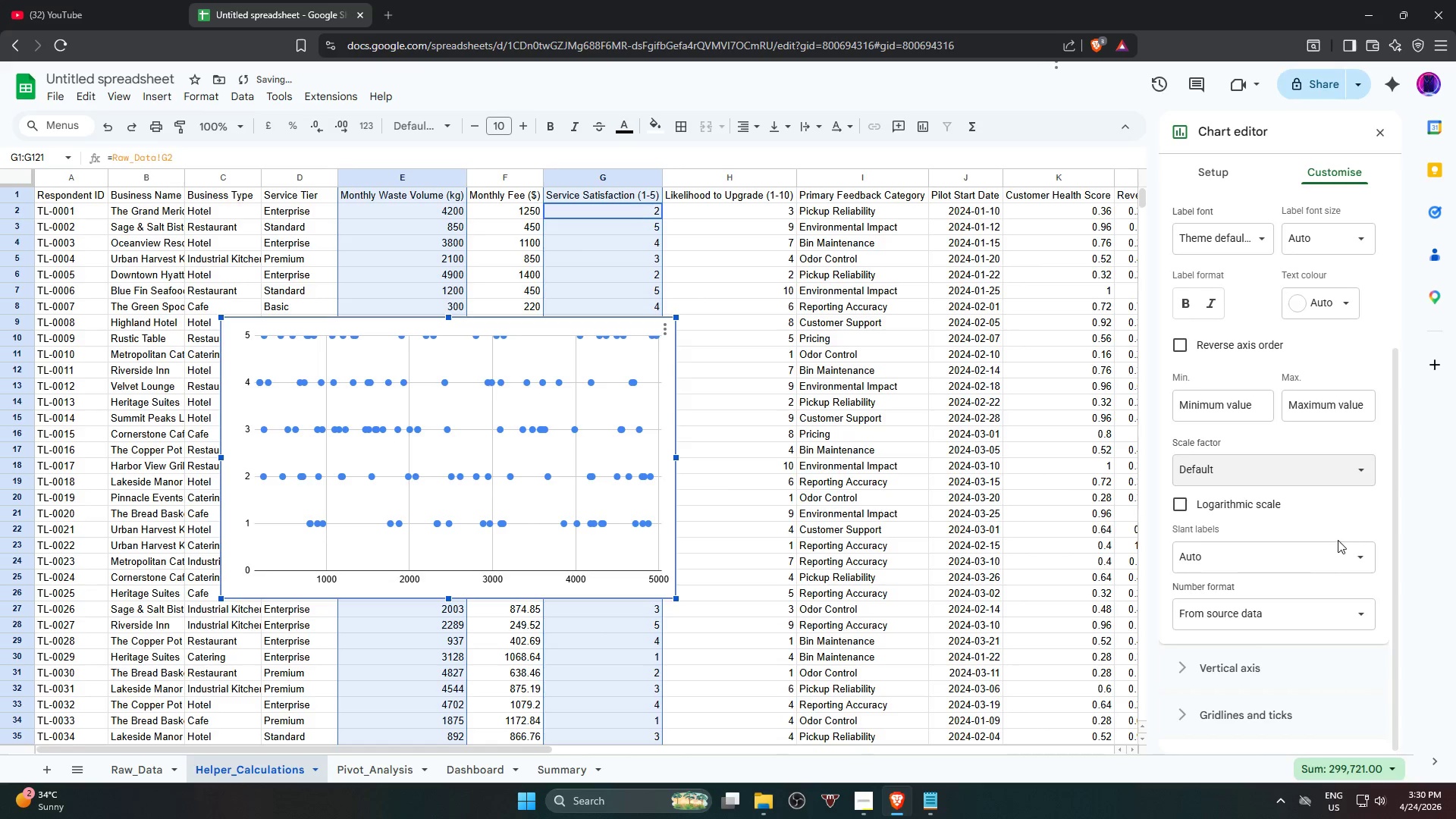 
scroll: coordinate [1265, 361], scroll_direction: up, amount: 3.0
 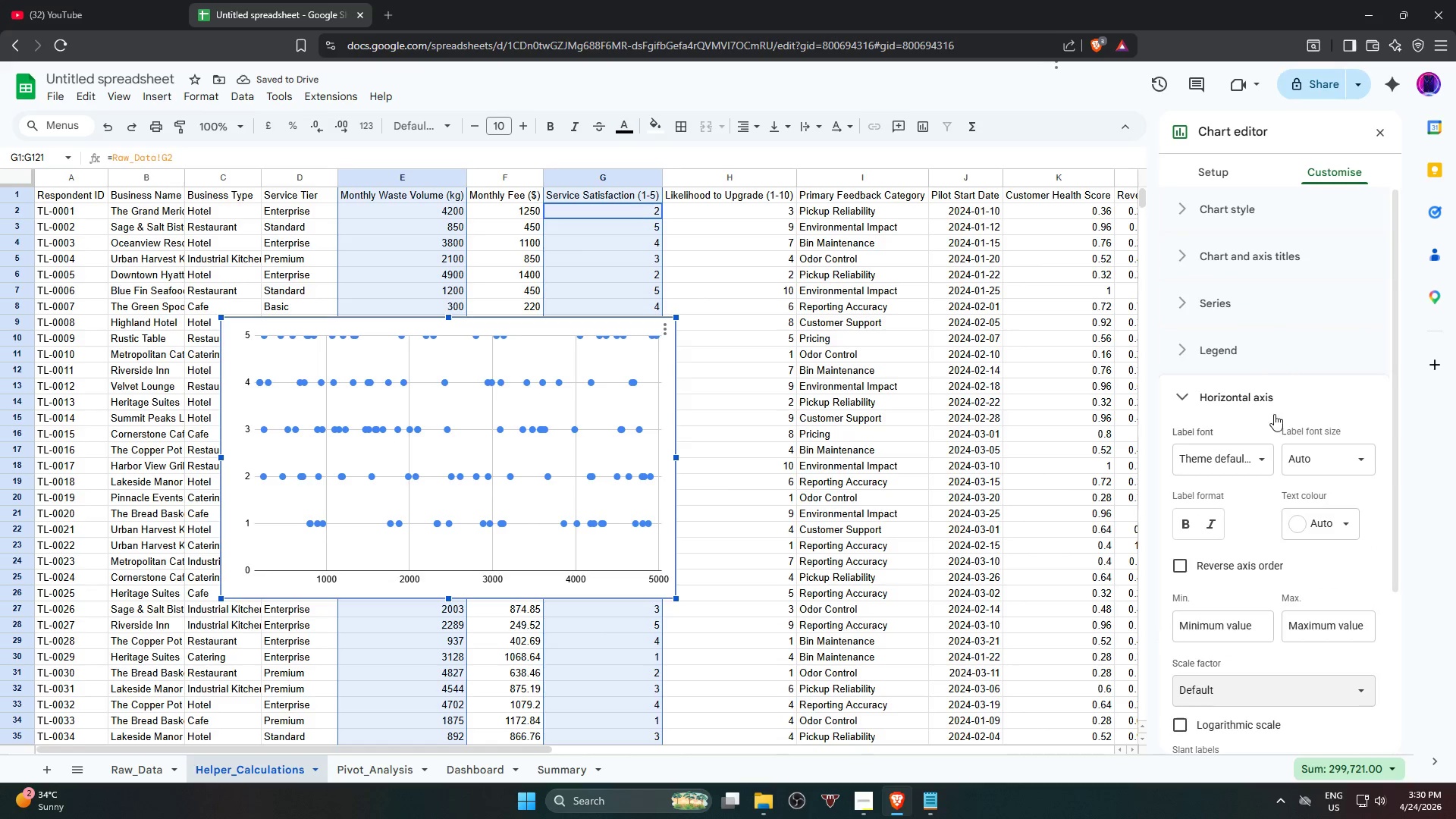 
left_click([1270, 400])
 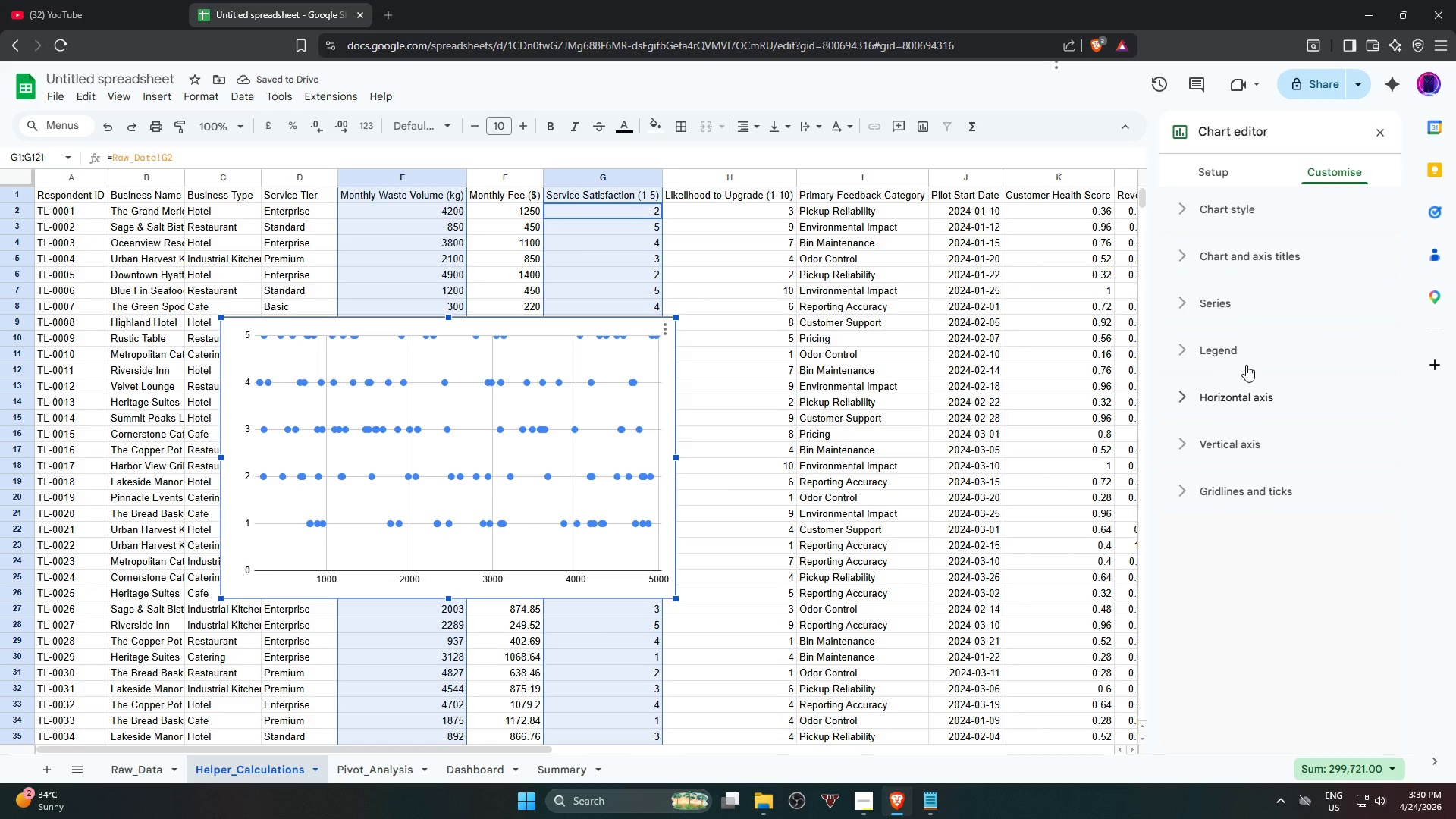 
left_click([1248, 360])
 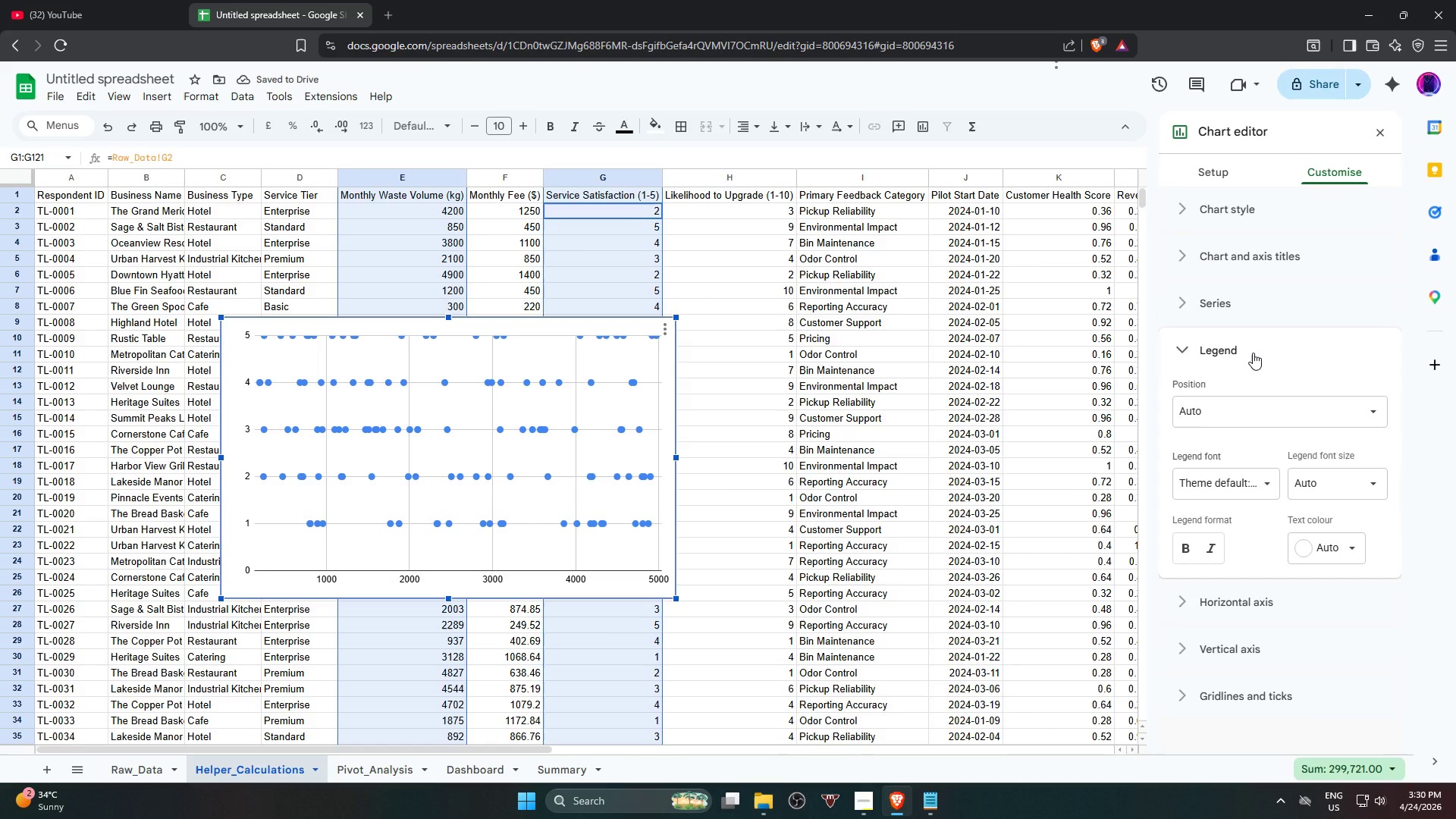 
left_click([1253, 353])
 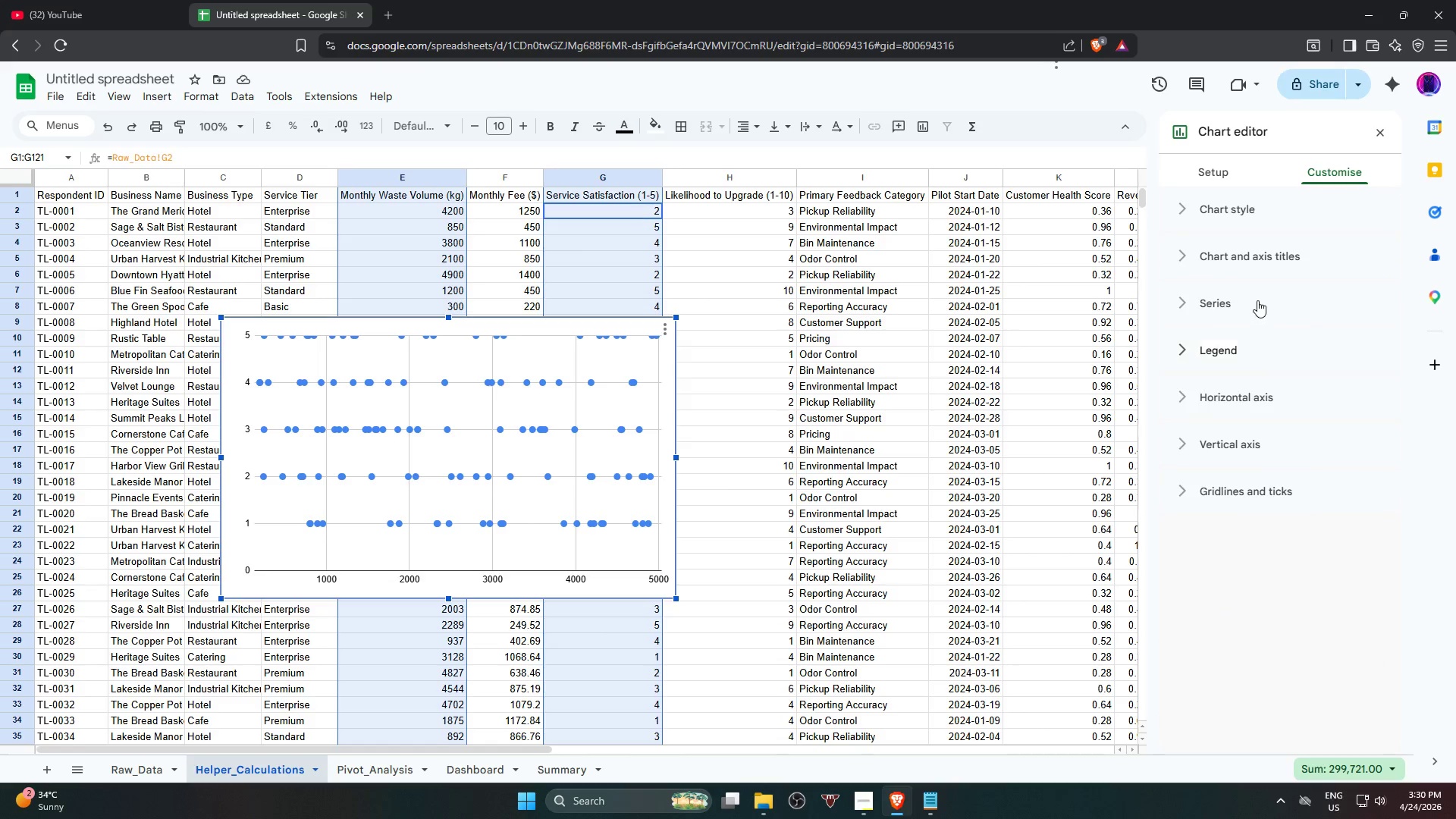 
double_click([1257, 300])
 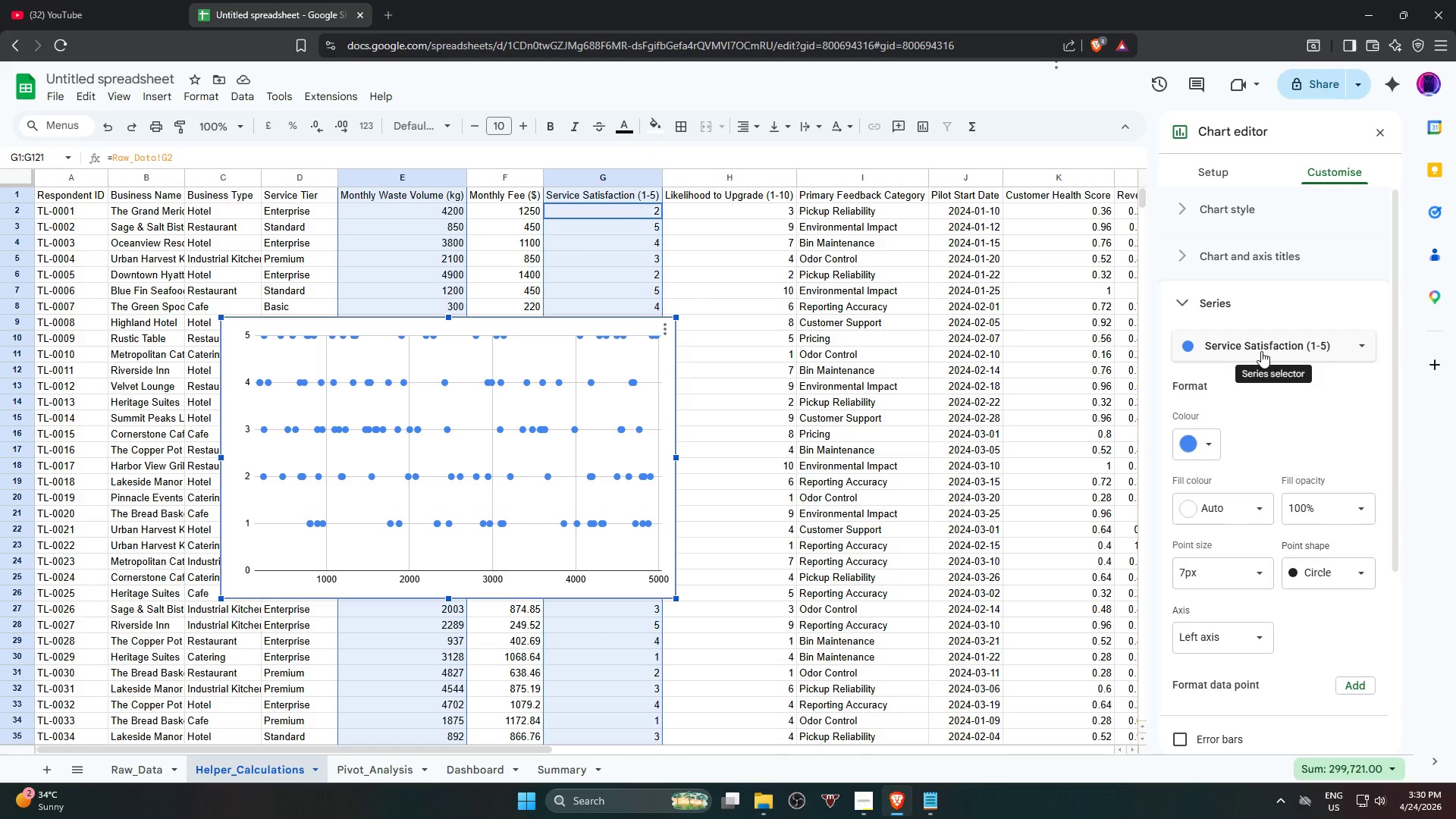 
scroll: coordinate [1254, 554], scroll_direction: down, amount: 1.0
 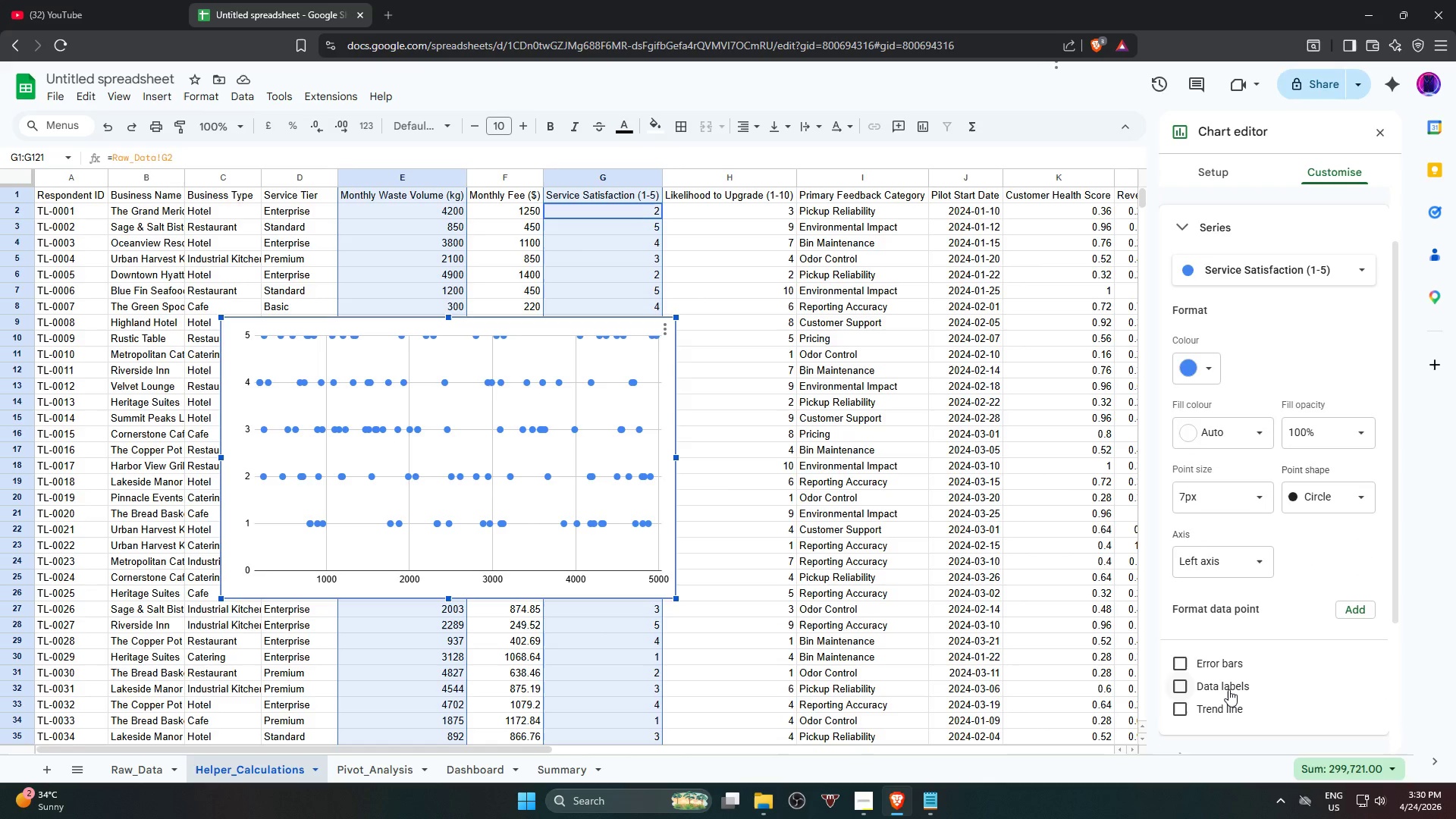 
left_click([1228, 692])
 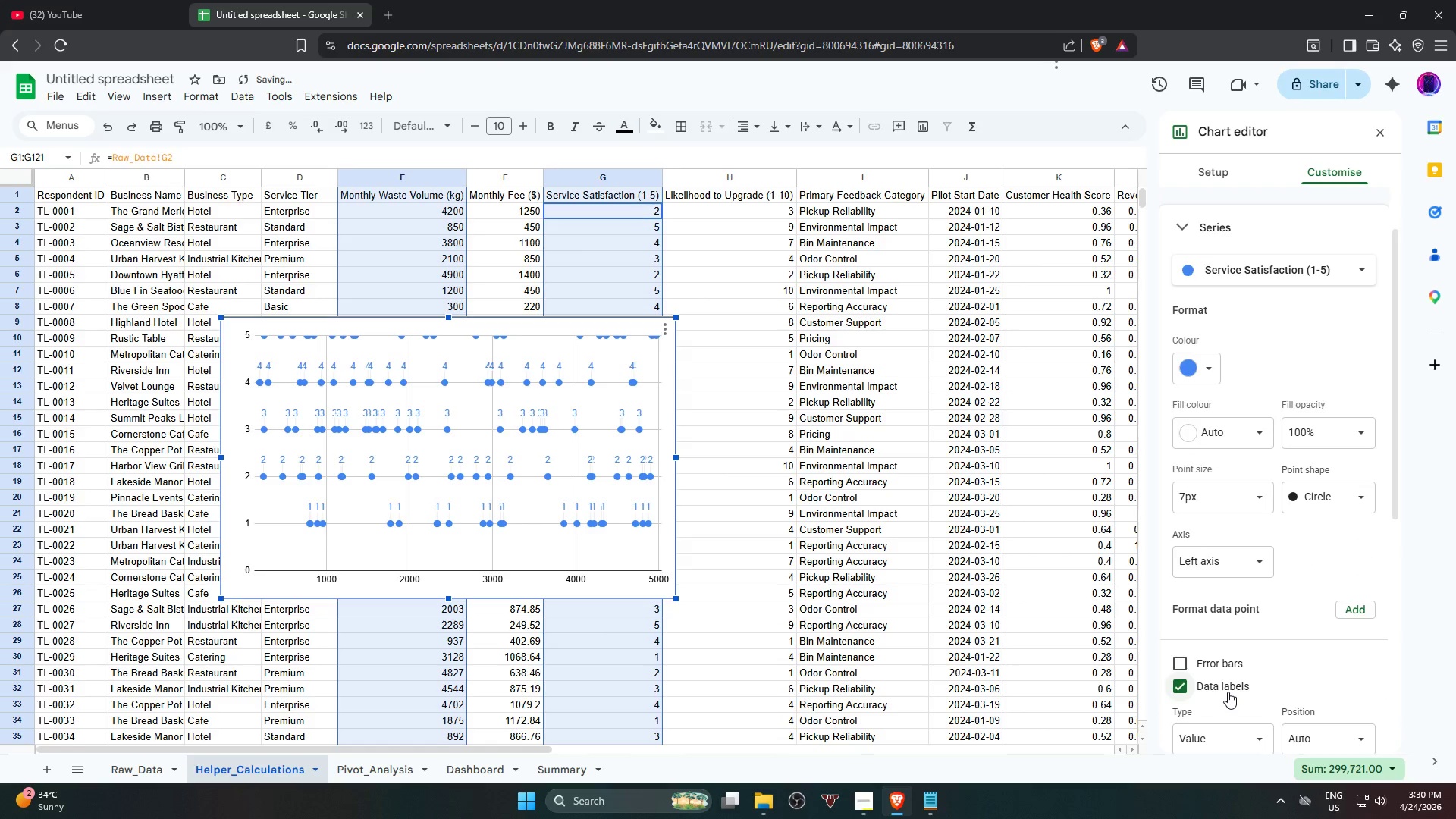 
left_click([1228, 692])
 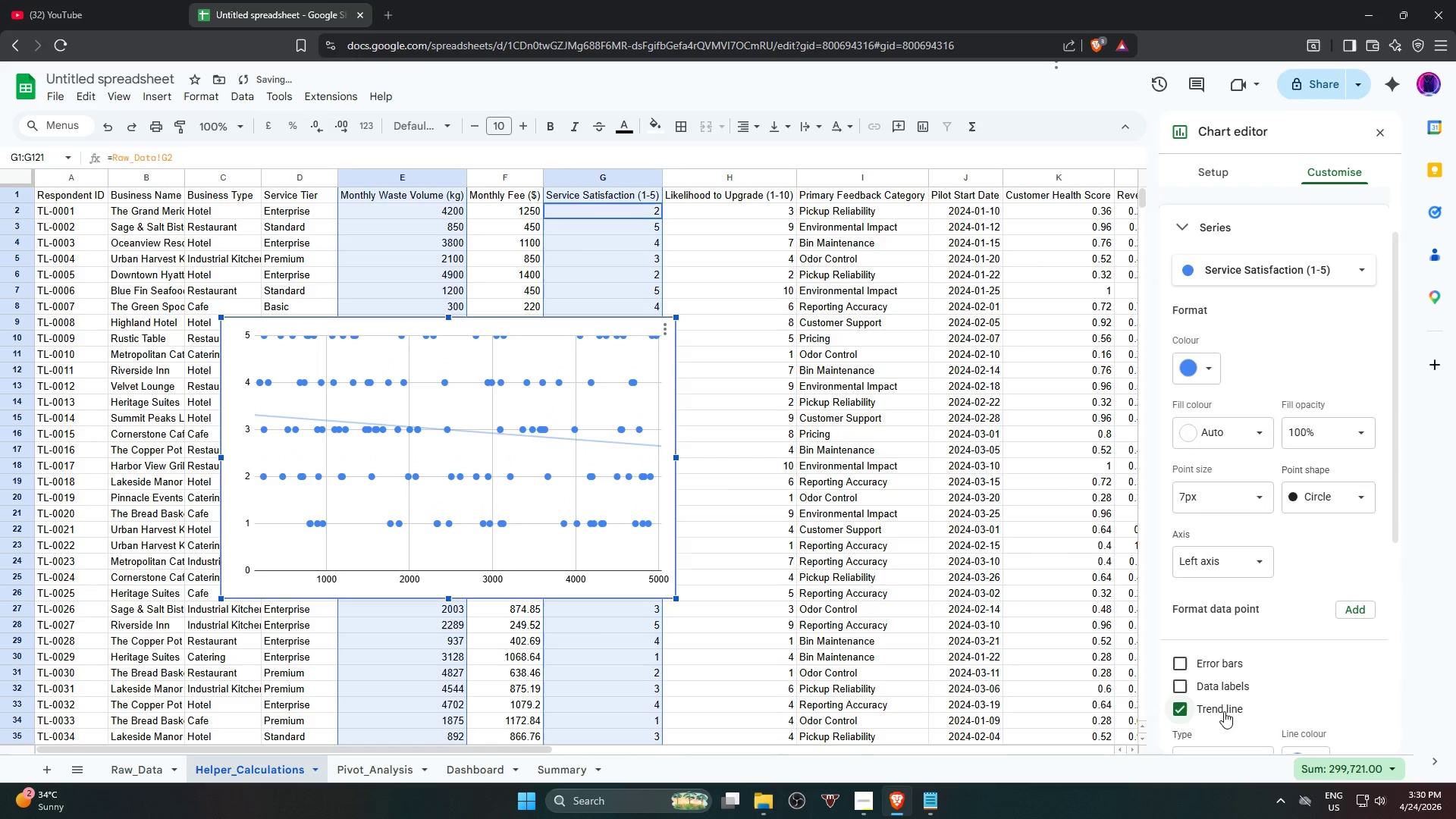 
double_click([1224, 711])
 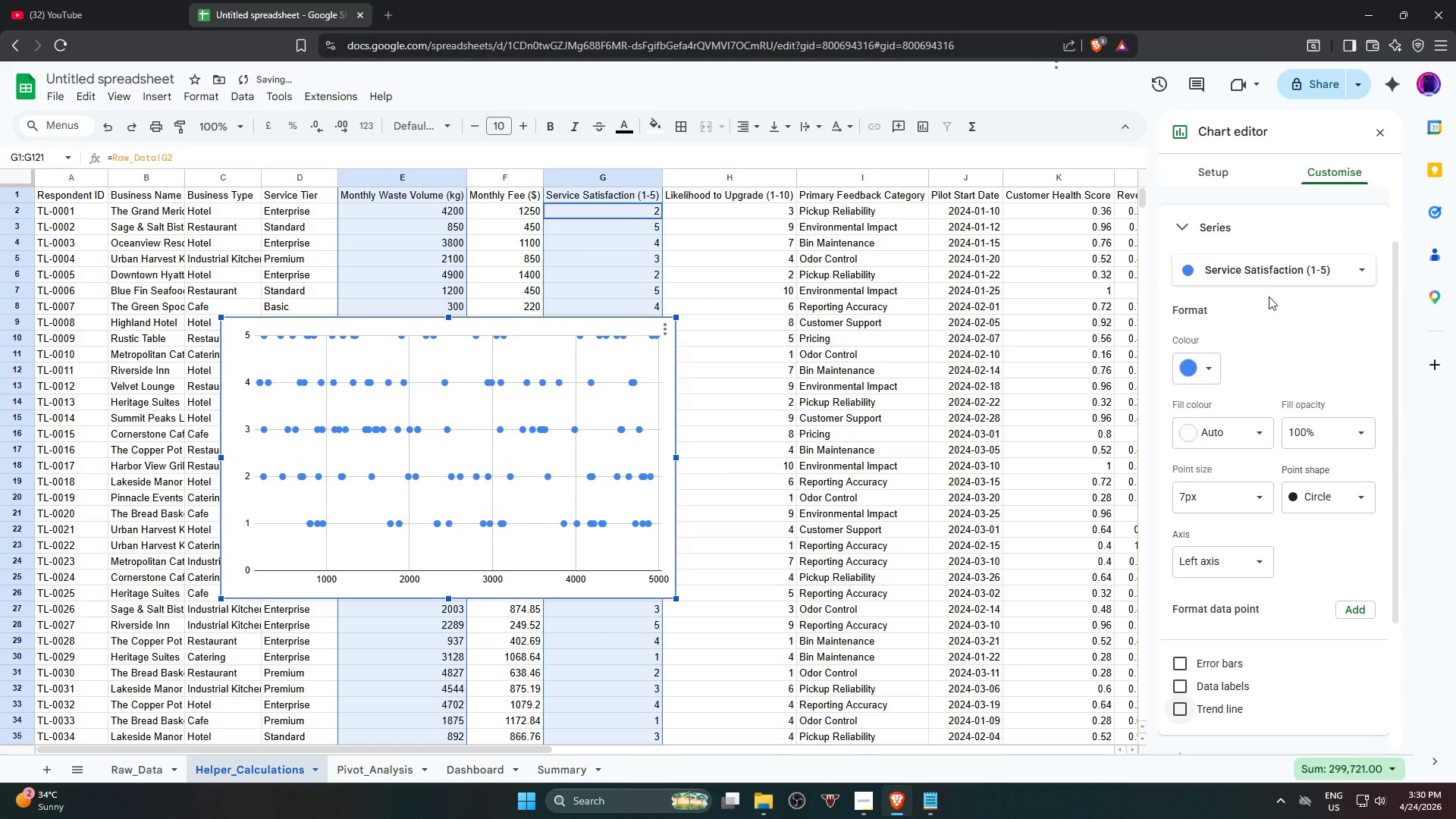 
left_click([1270, 278])
 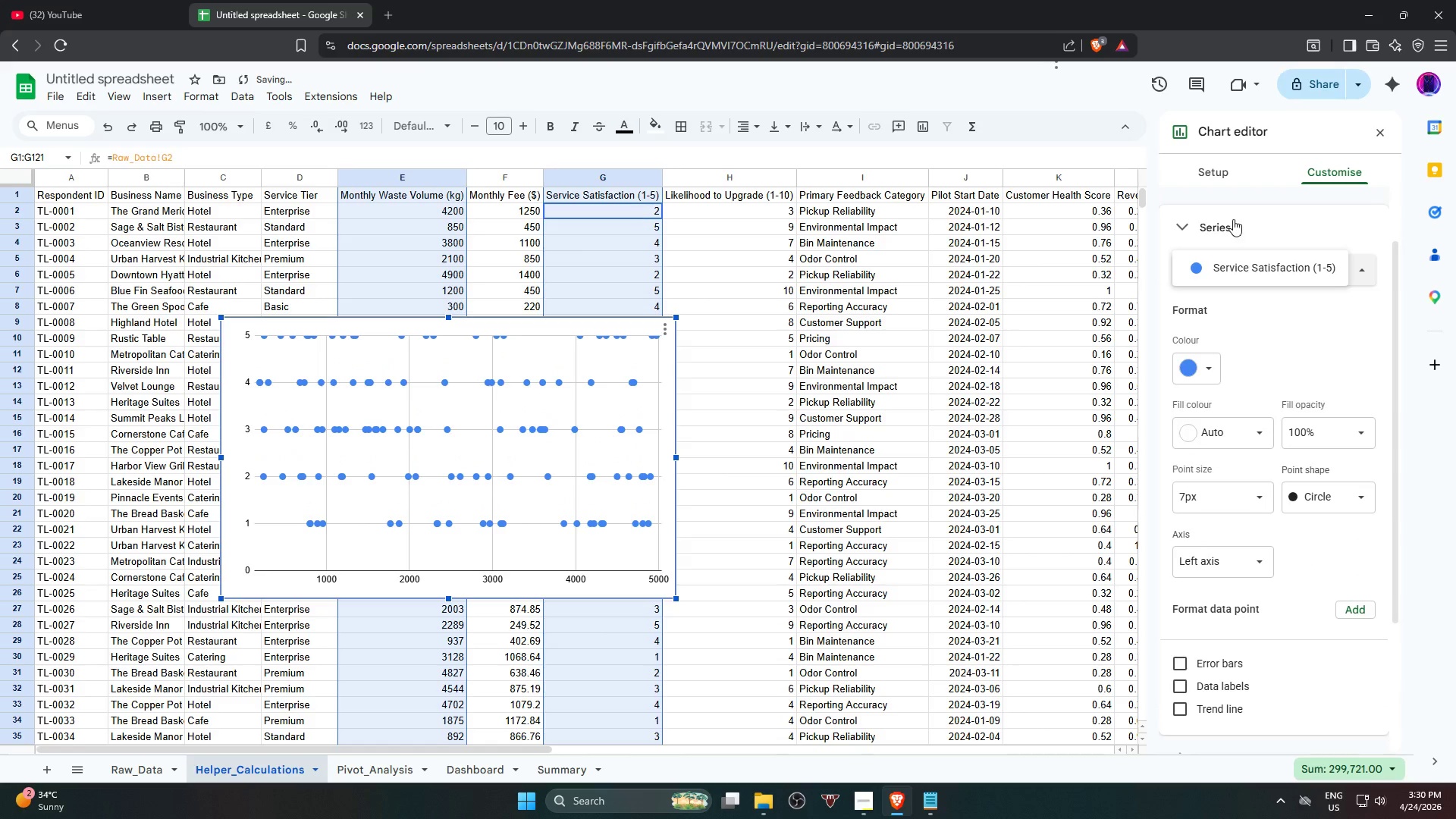 
left_click([1223, 237])
 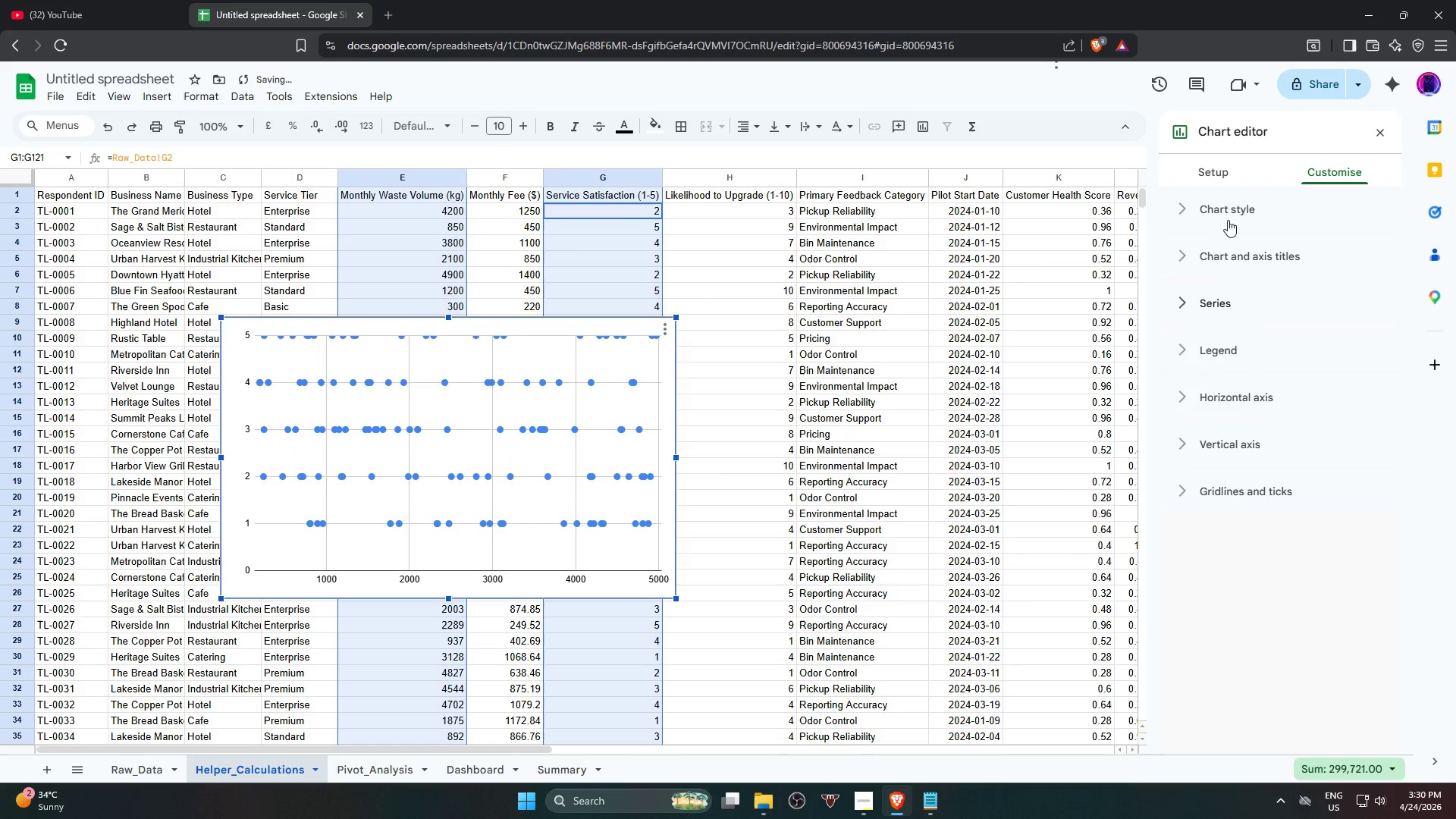 
left_click([1231, 201])
 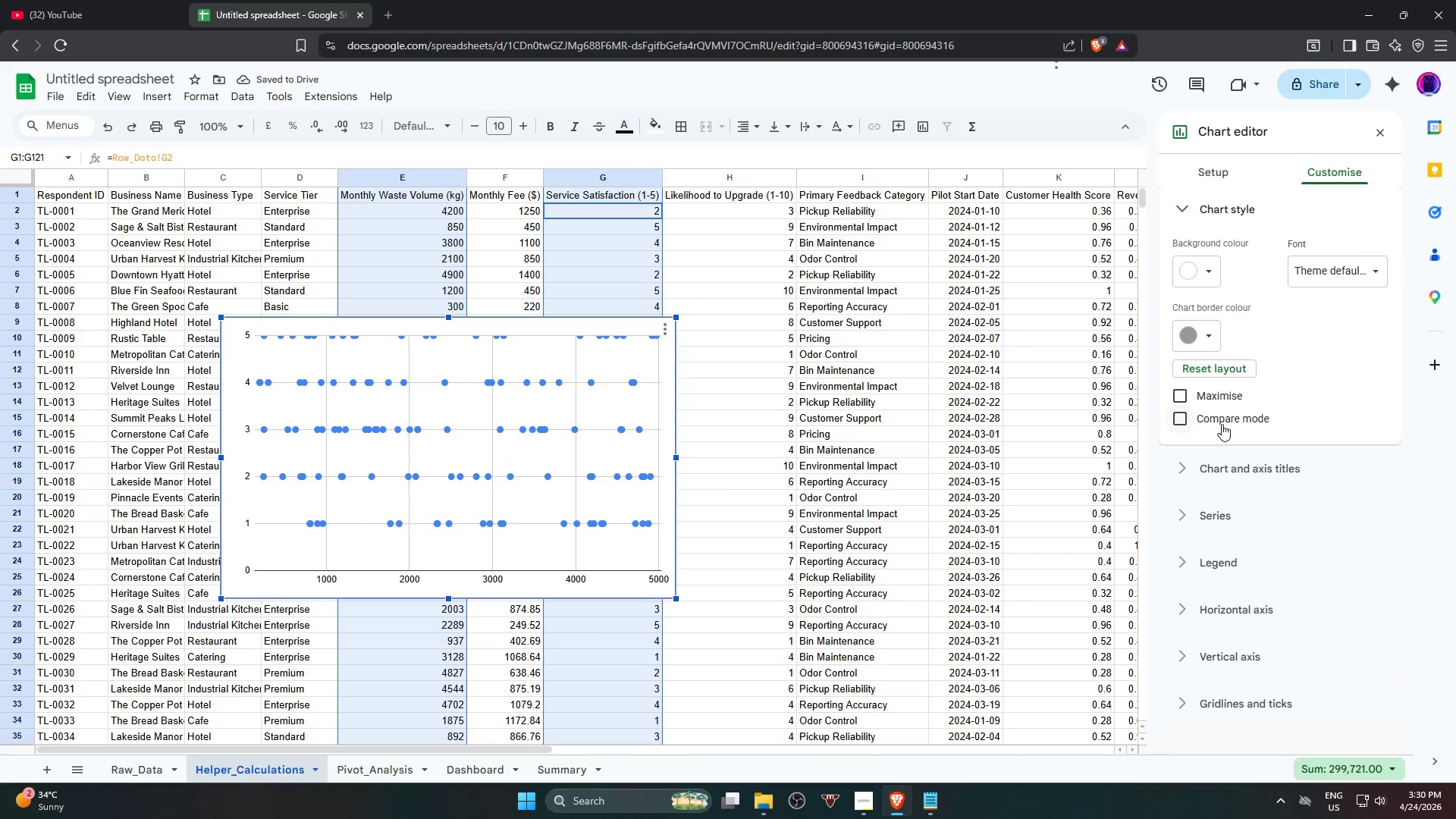 
double_click([1222, 424])
 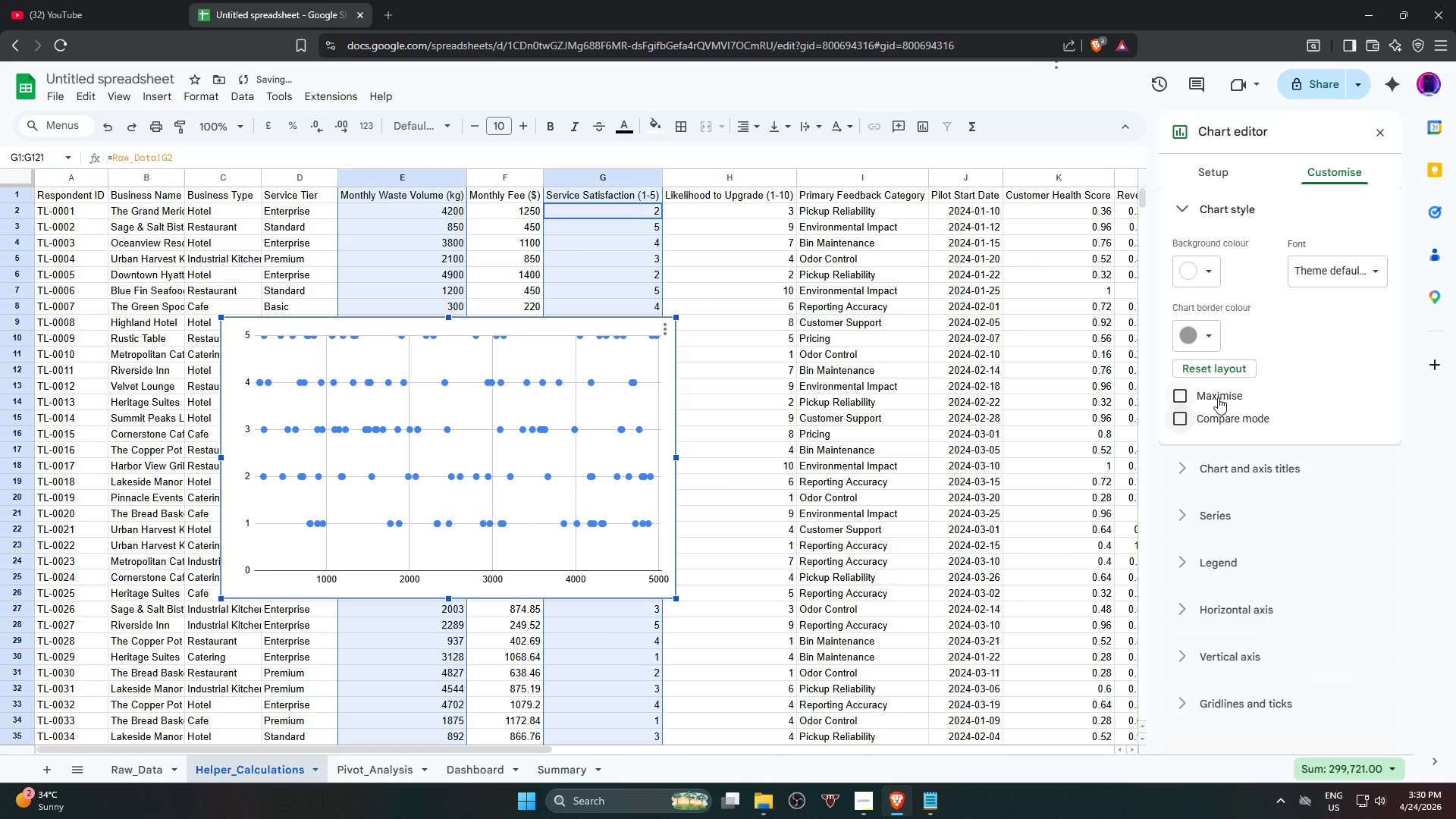 
triple_click([1218, 397])
 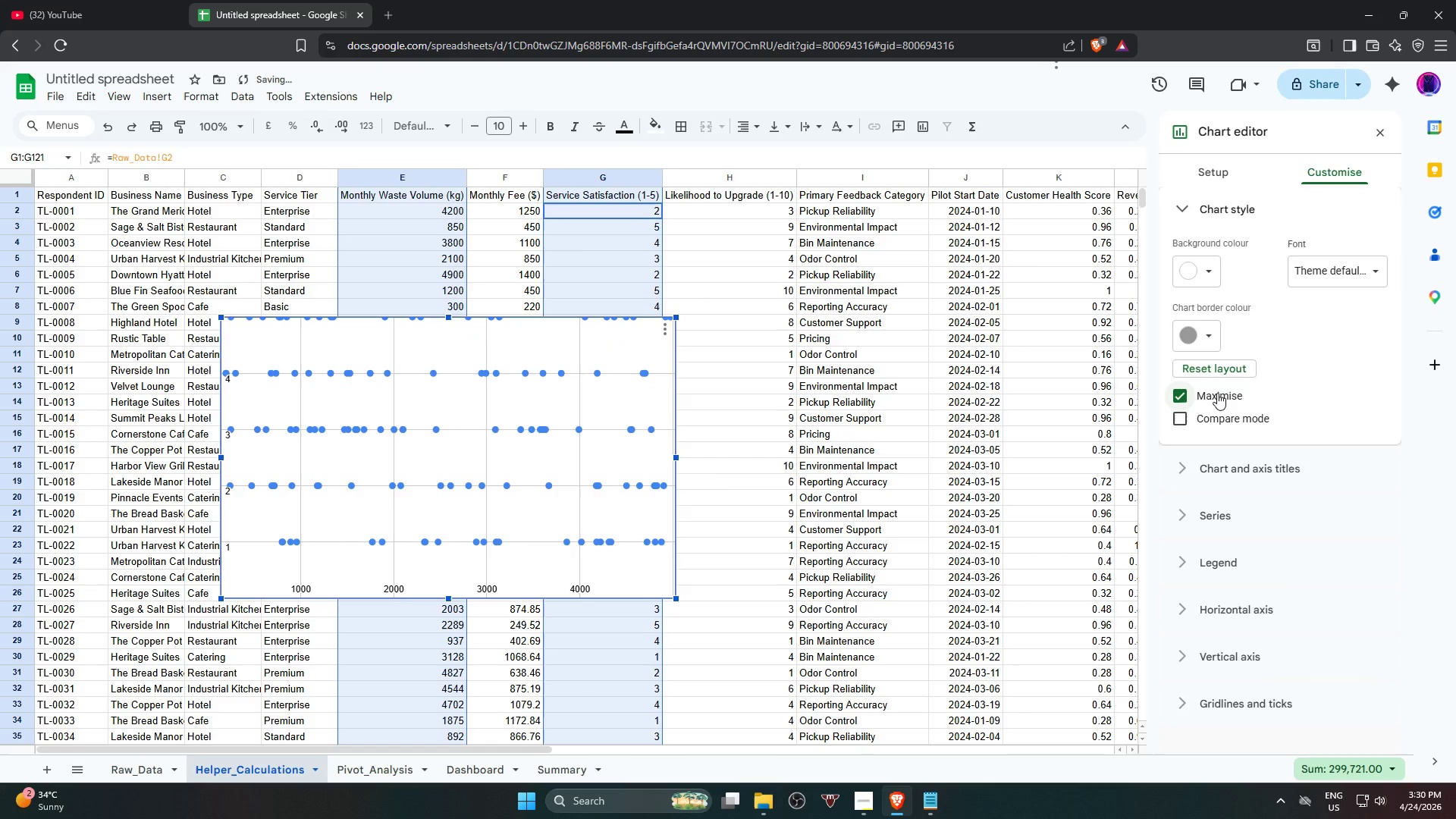 
left_click([1217, 393])
 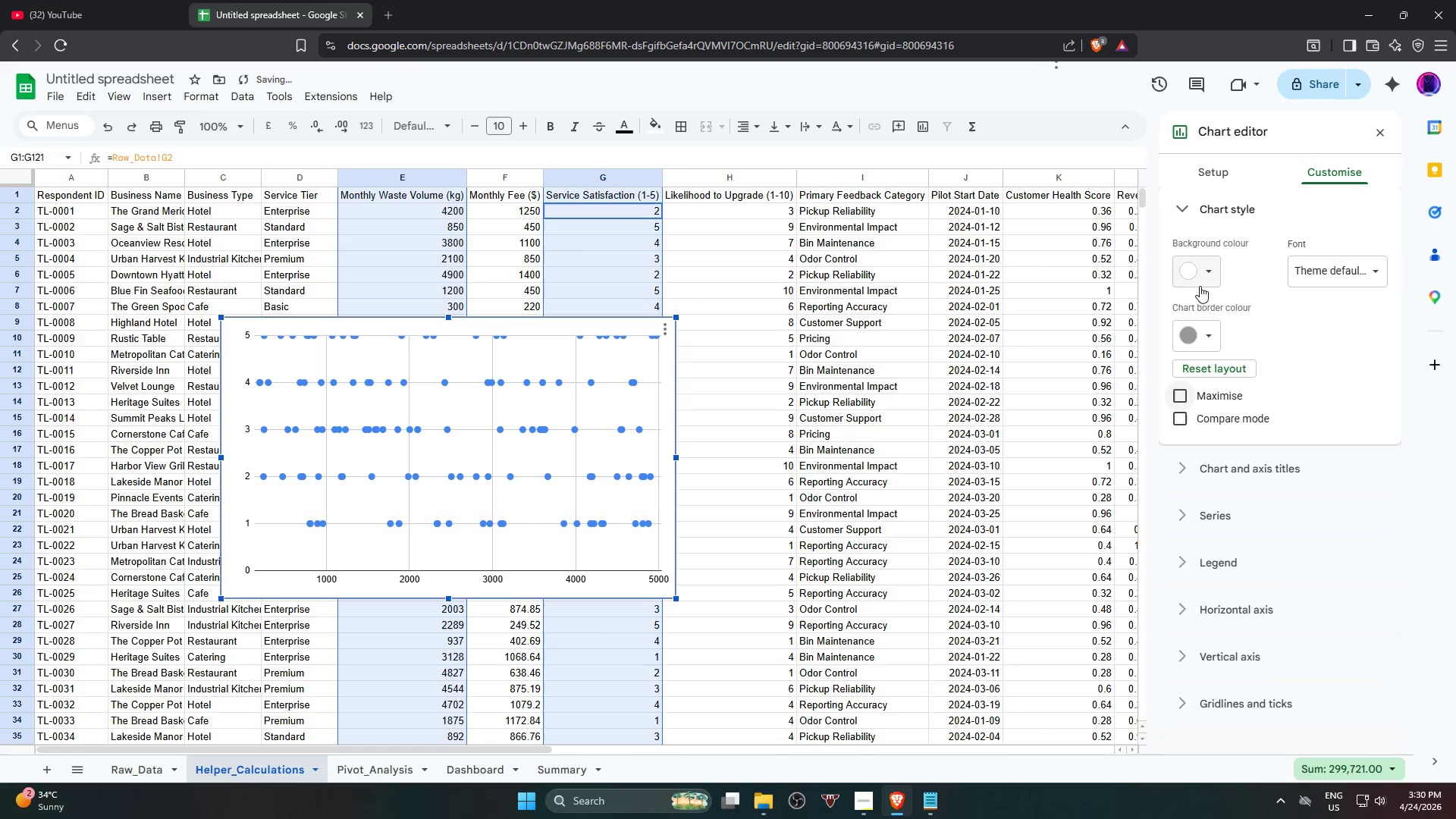 
left_click([1208, 277])
 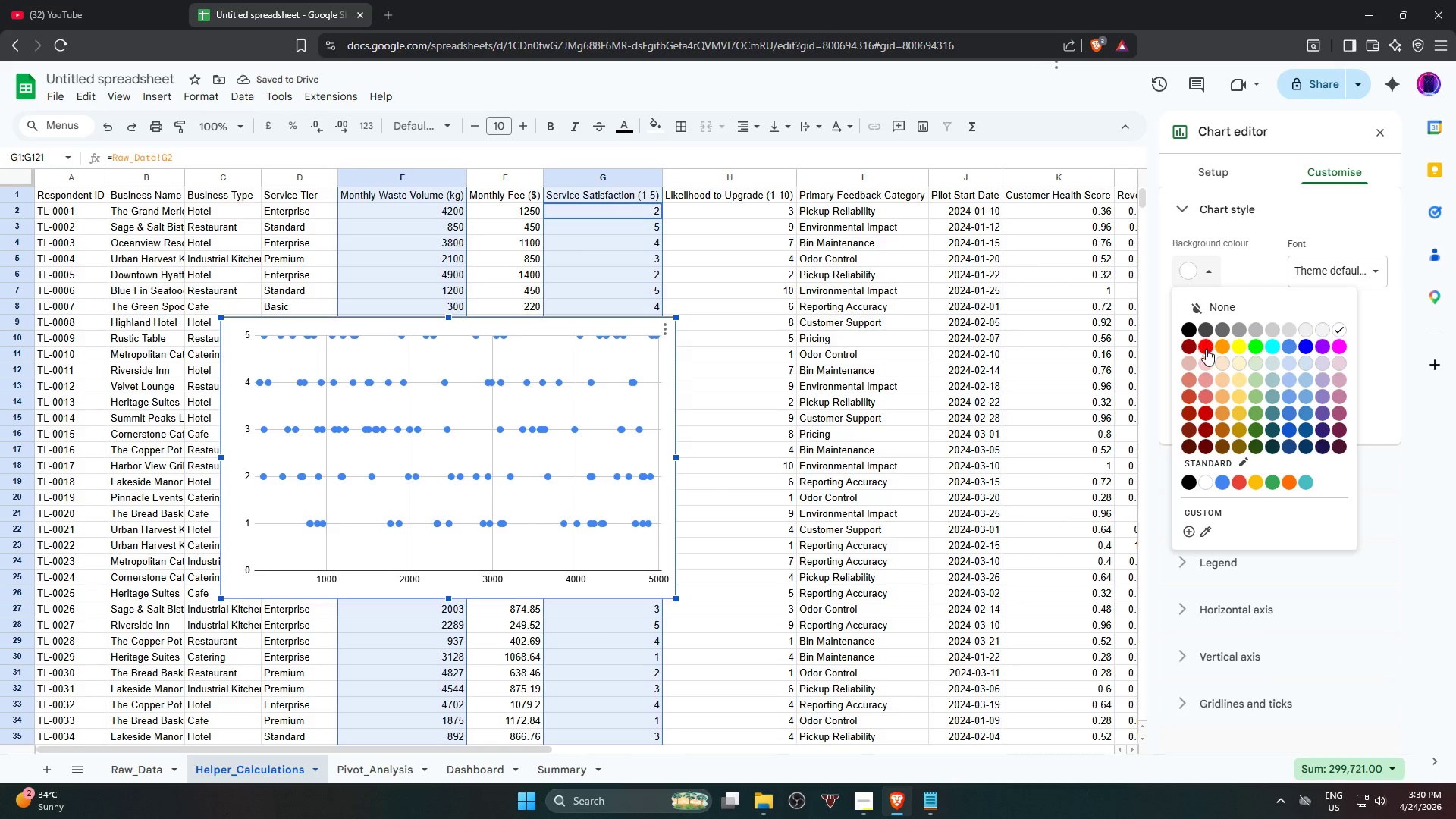 
left_click([1206, 350])
 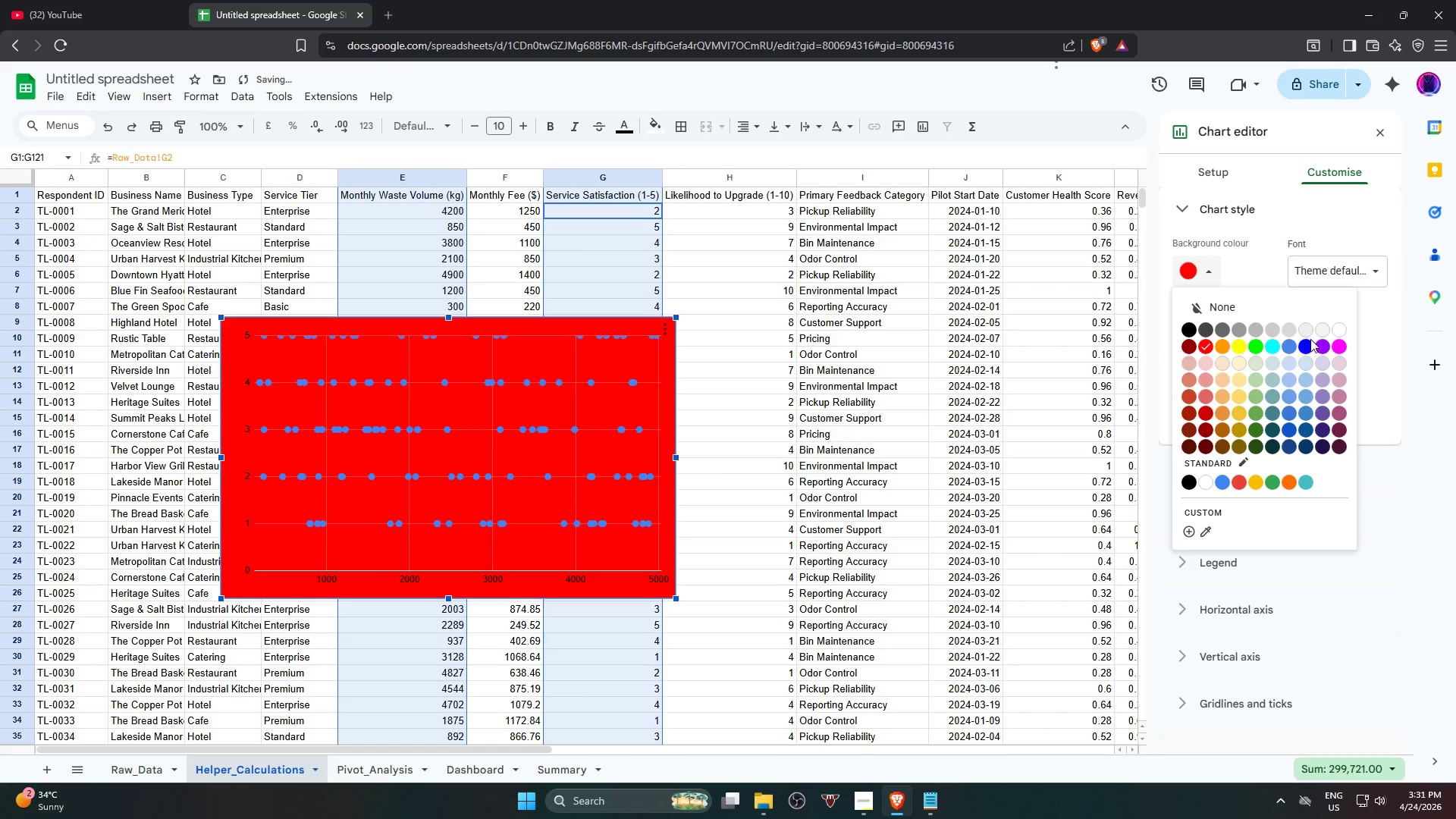 
left_click([1338, 329])
 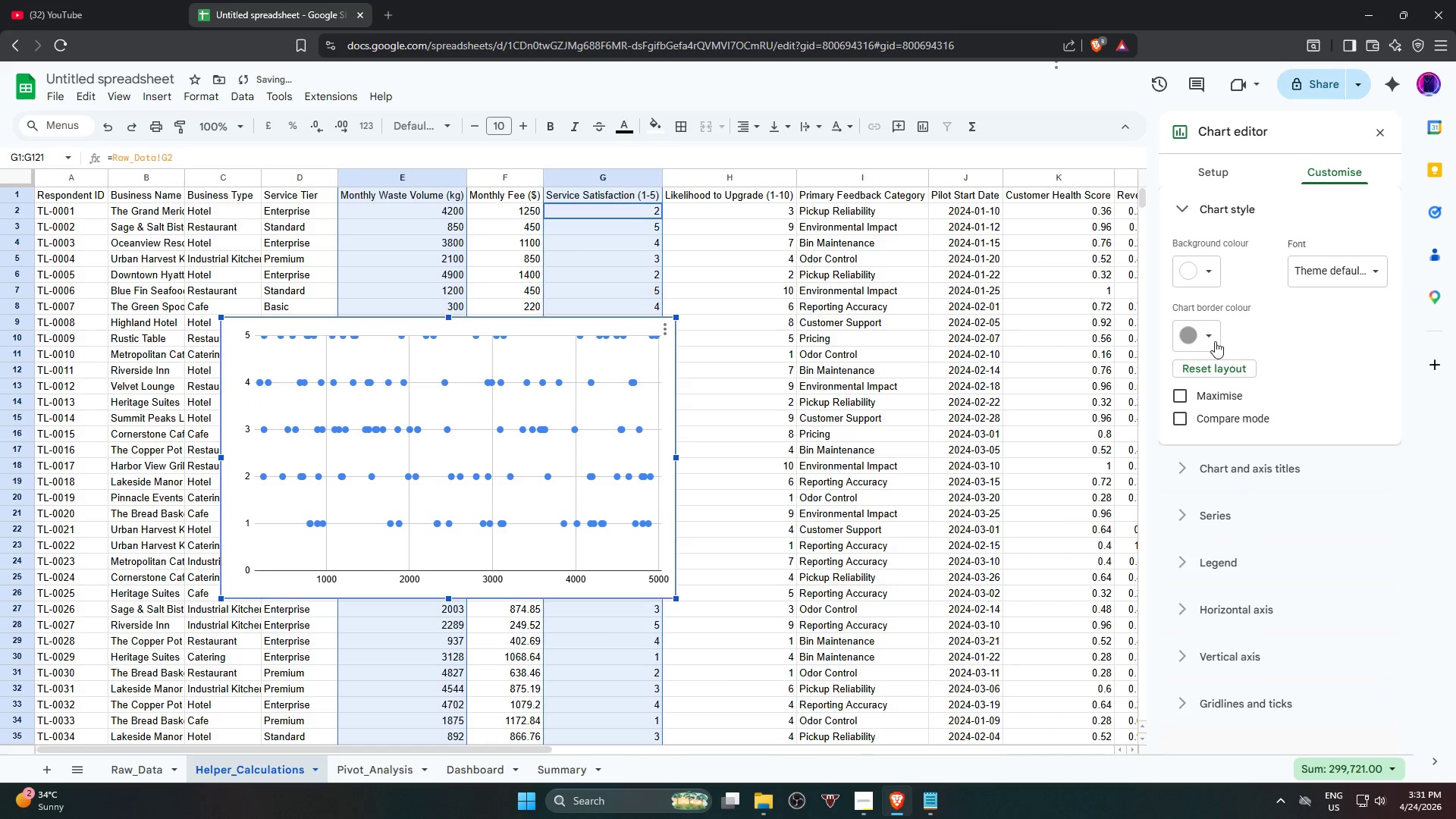 
left_click([1210, 338])
 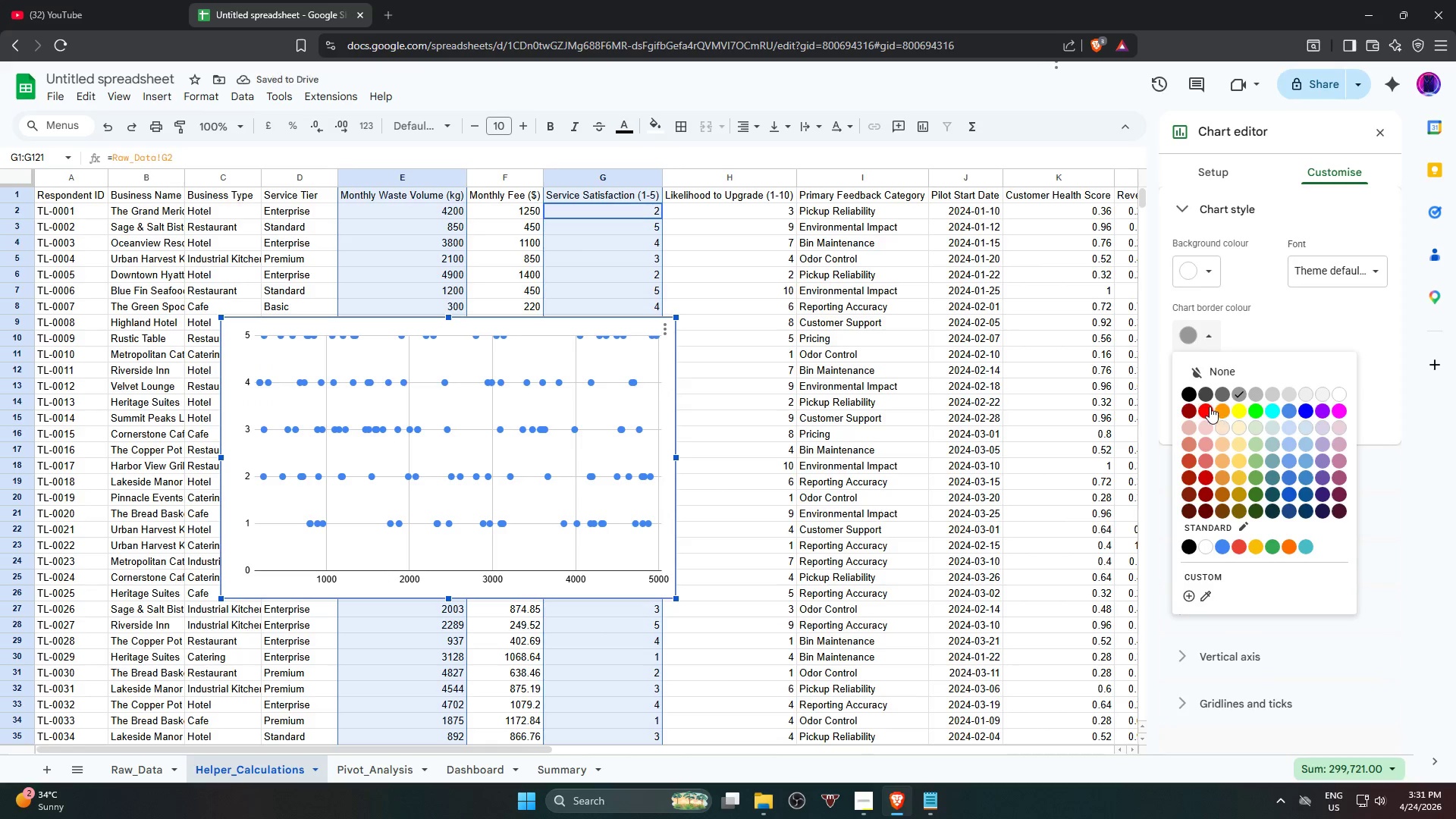 
left_click([1210, 408])
 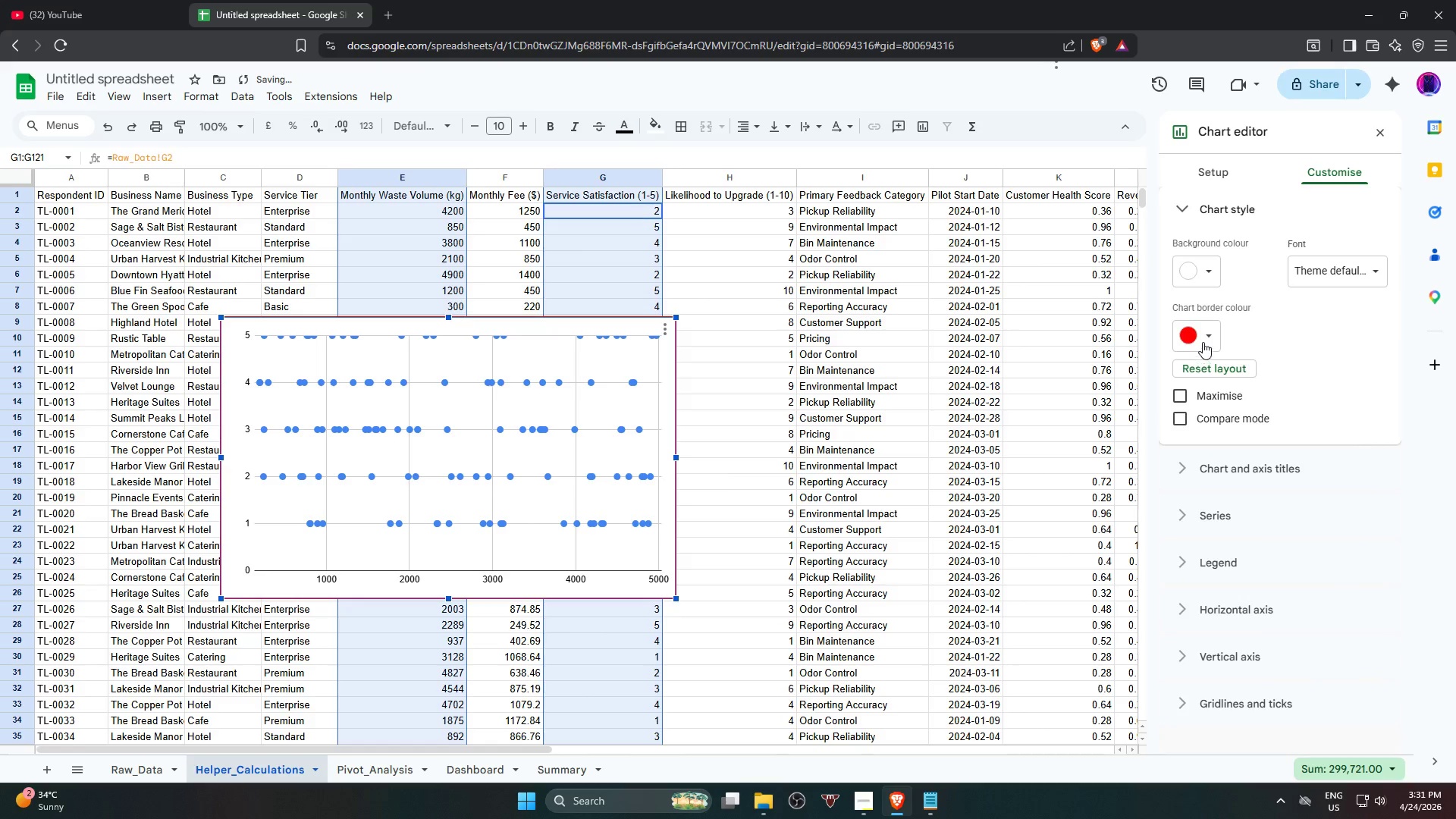 
left_click([1210, 334])
 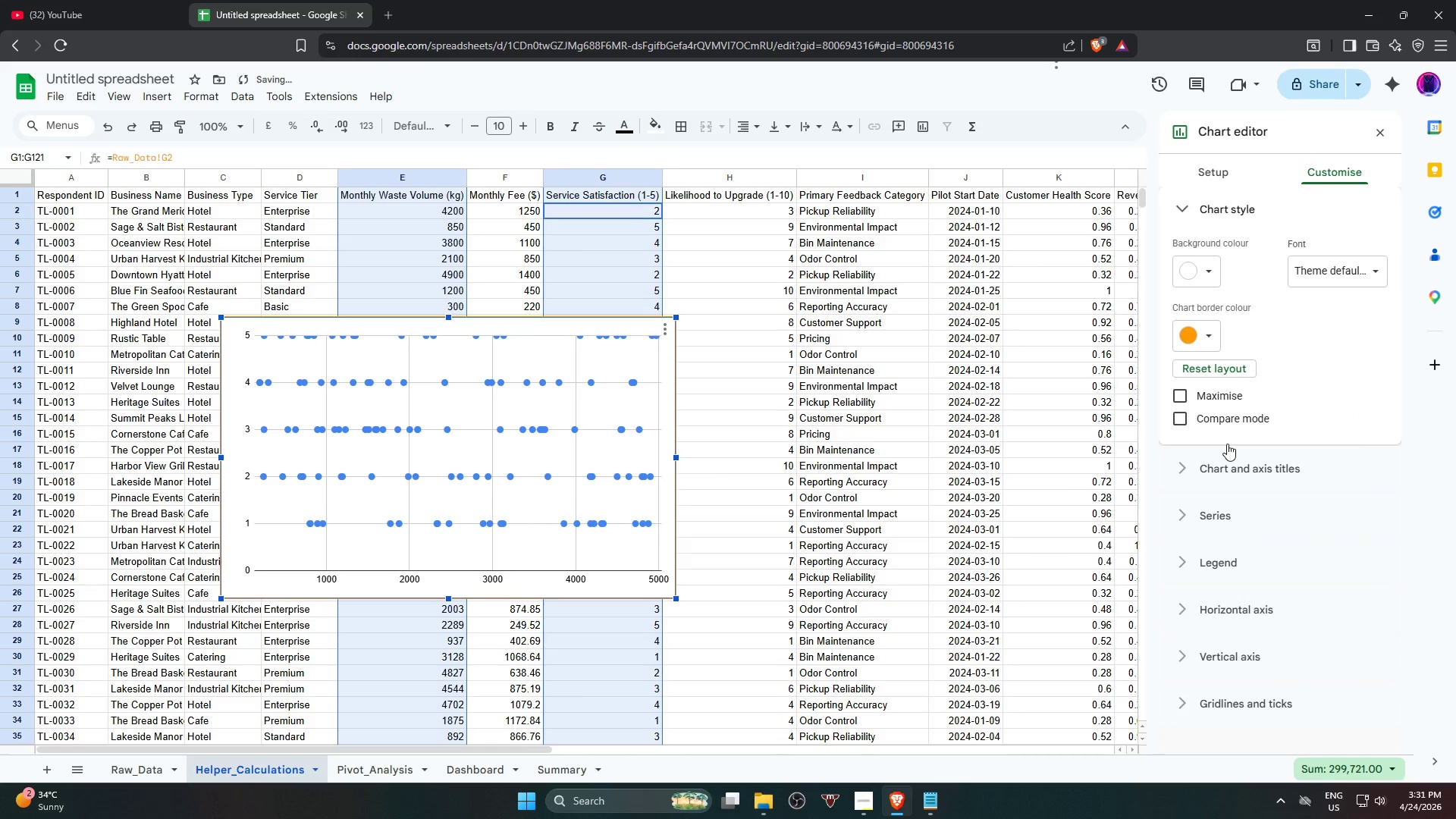 
left_click([1211, 472])
 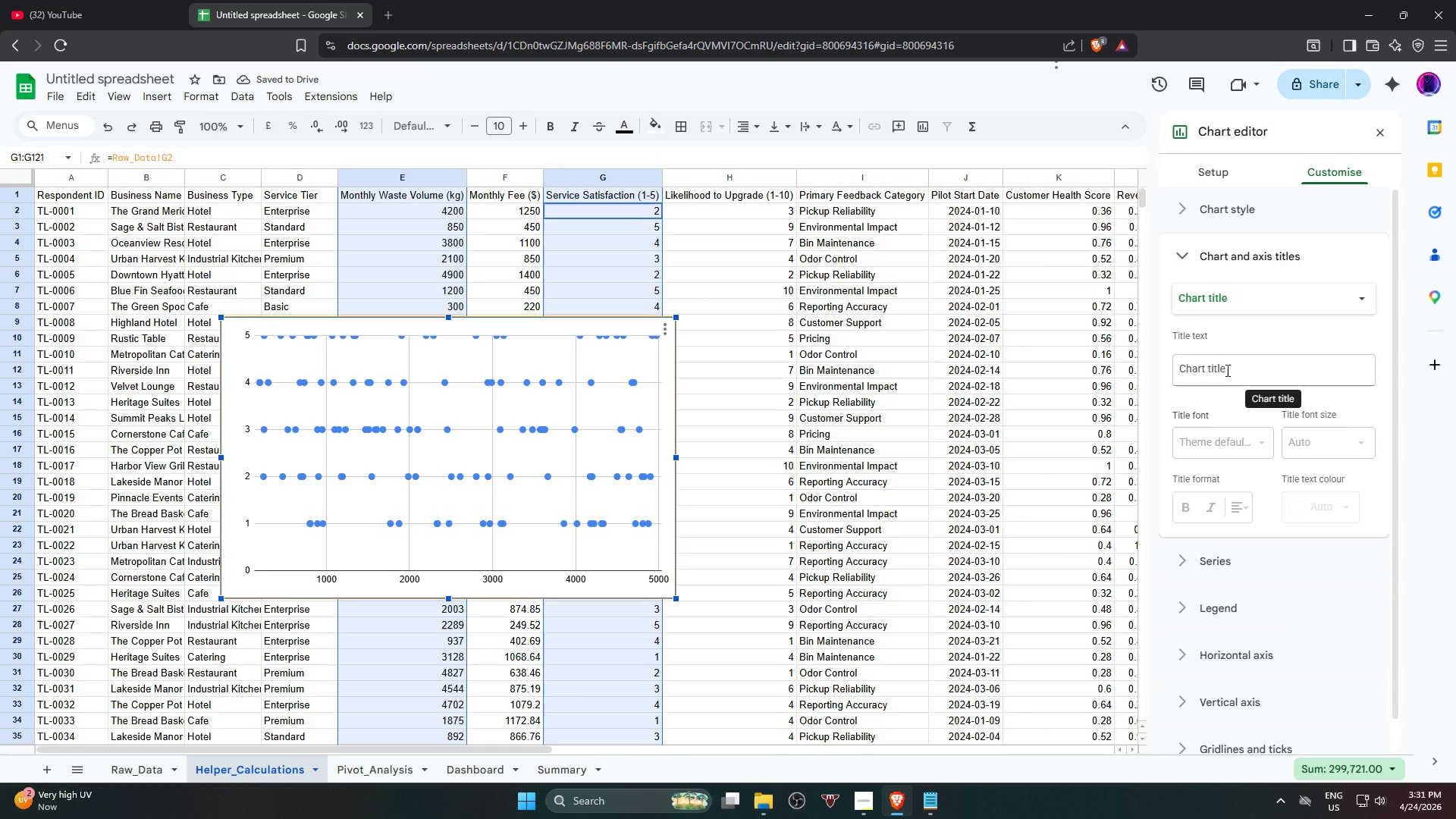 
wait(8.24)
 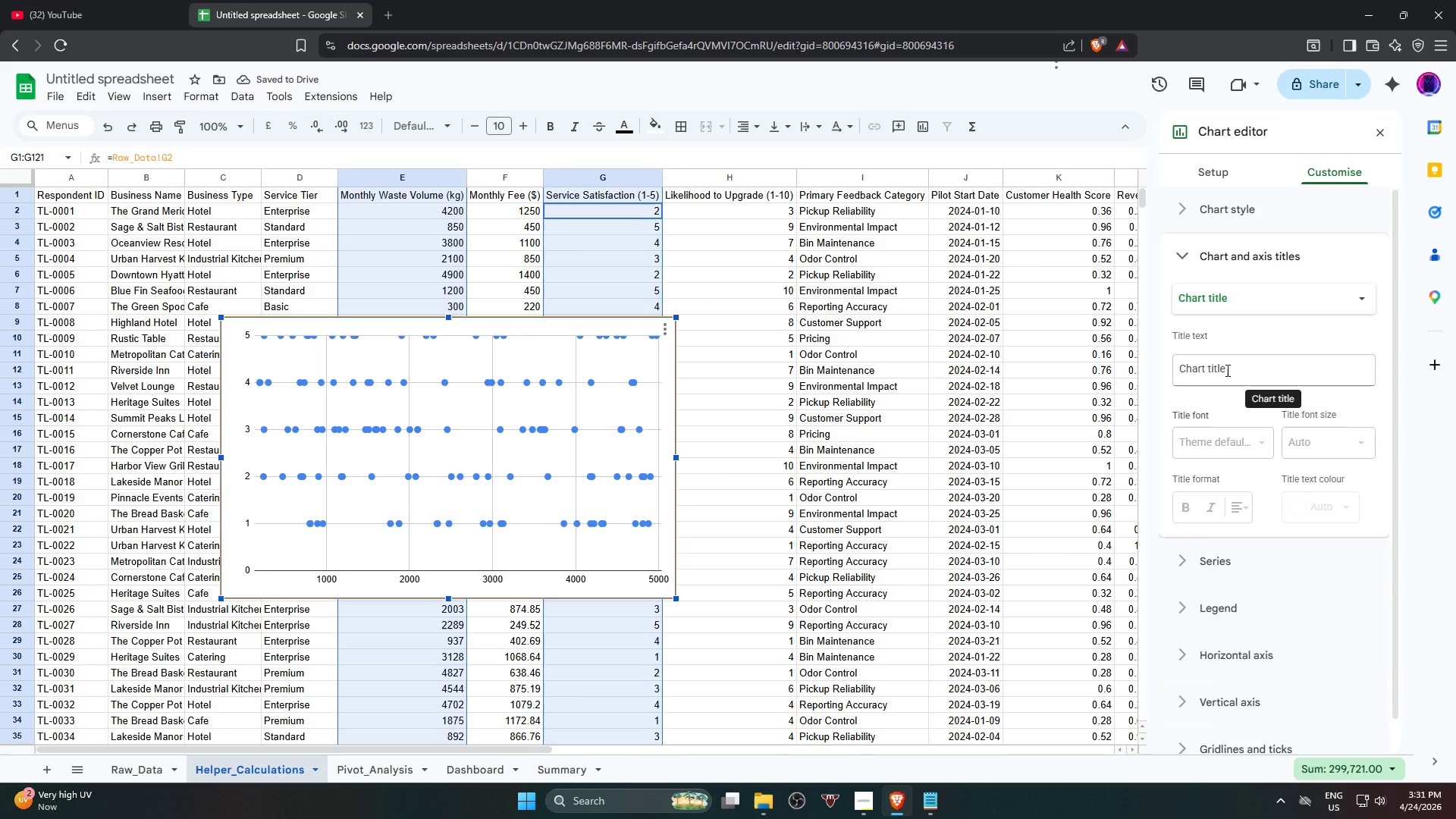 
left_click_drag(start_coordinate=[1228, 370], to_coordinate=[1177, 381])
 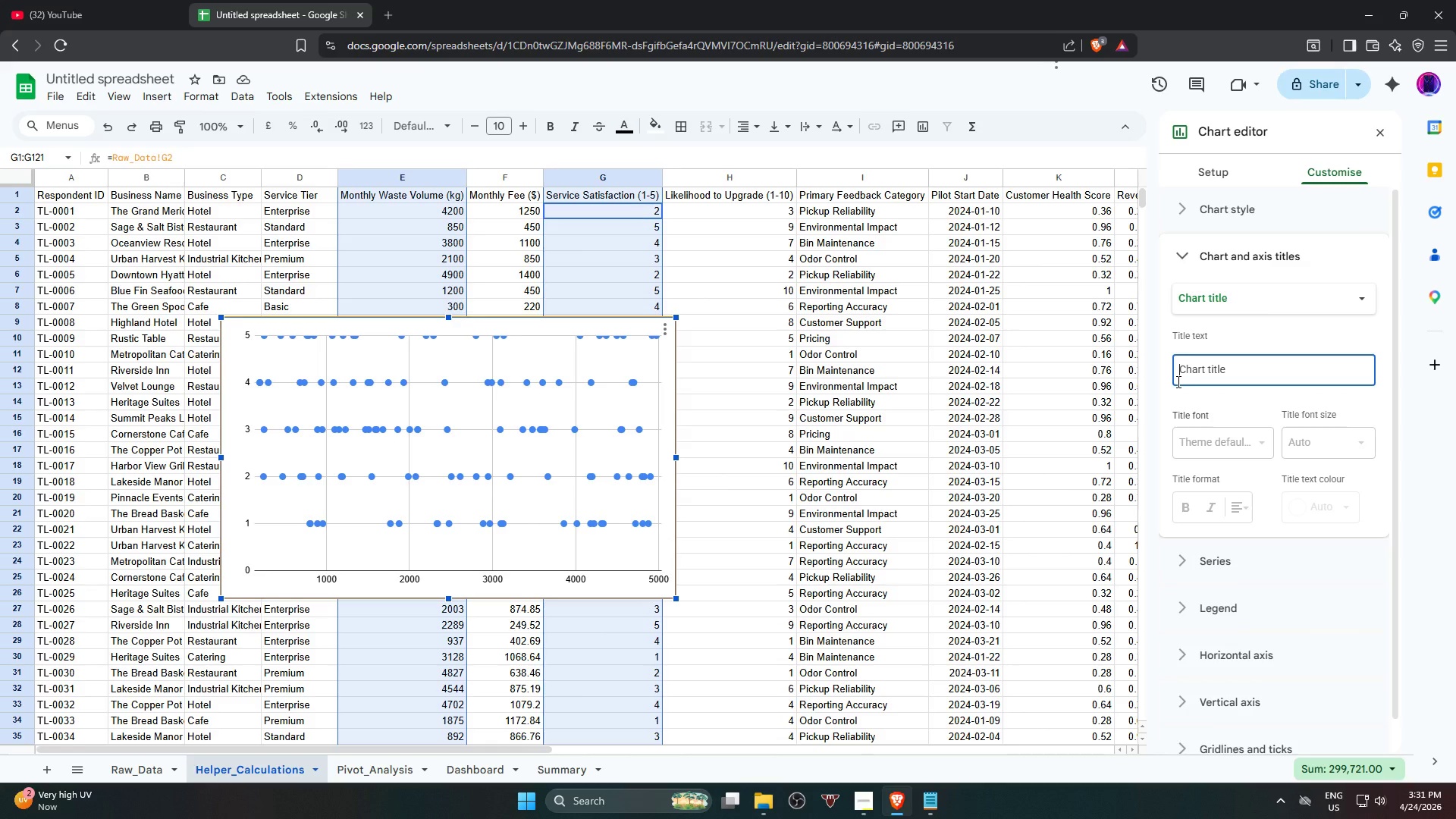 
type(Volume Vs Satis)
 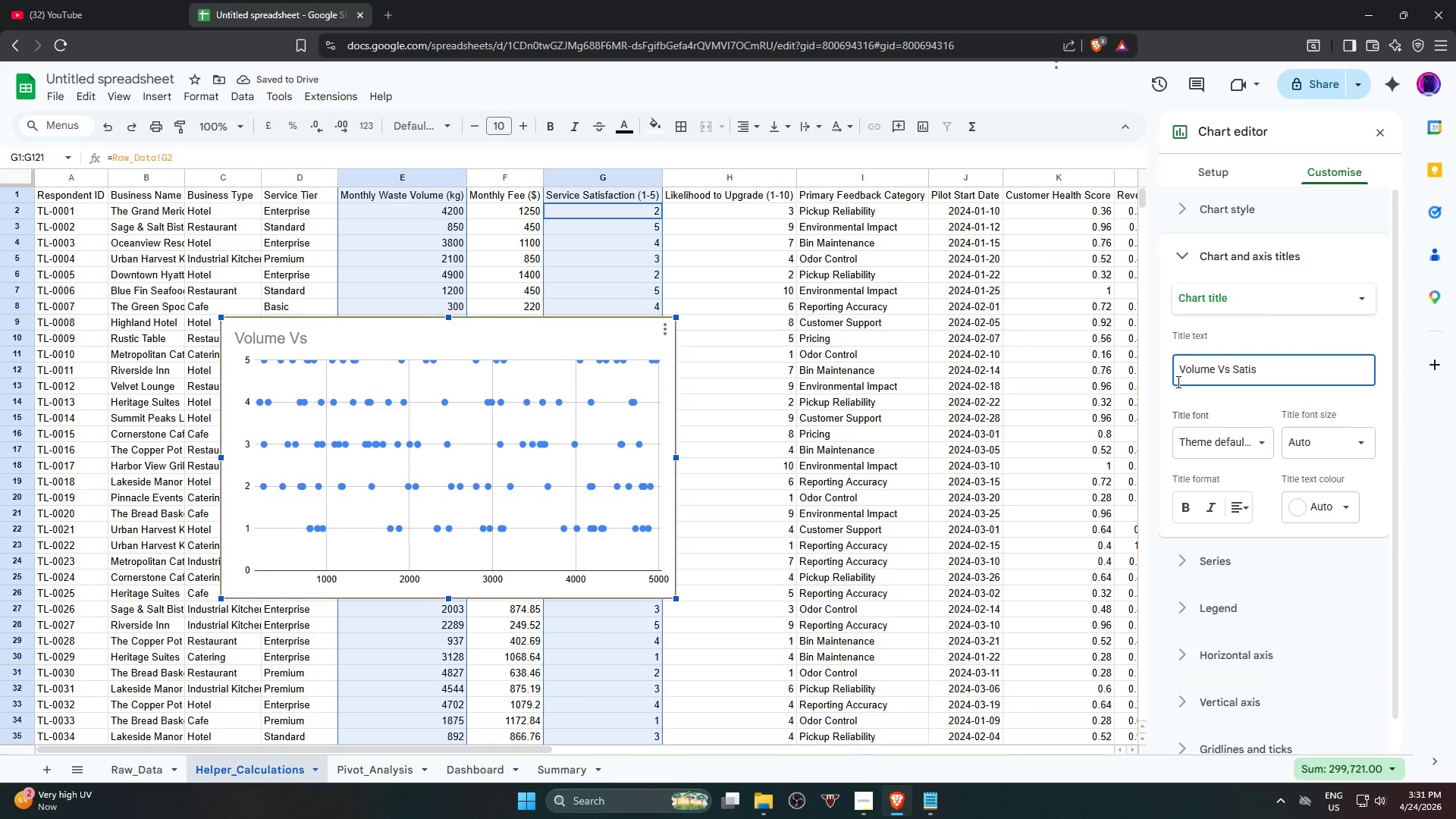 
type(faction)
 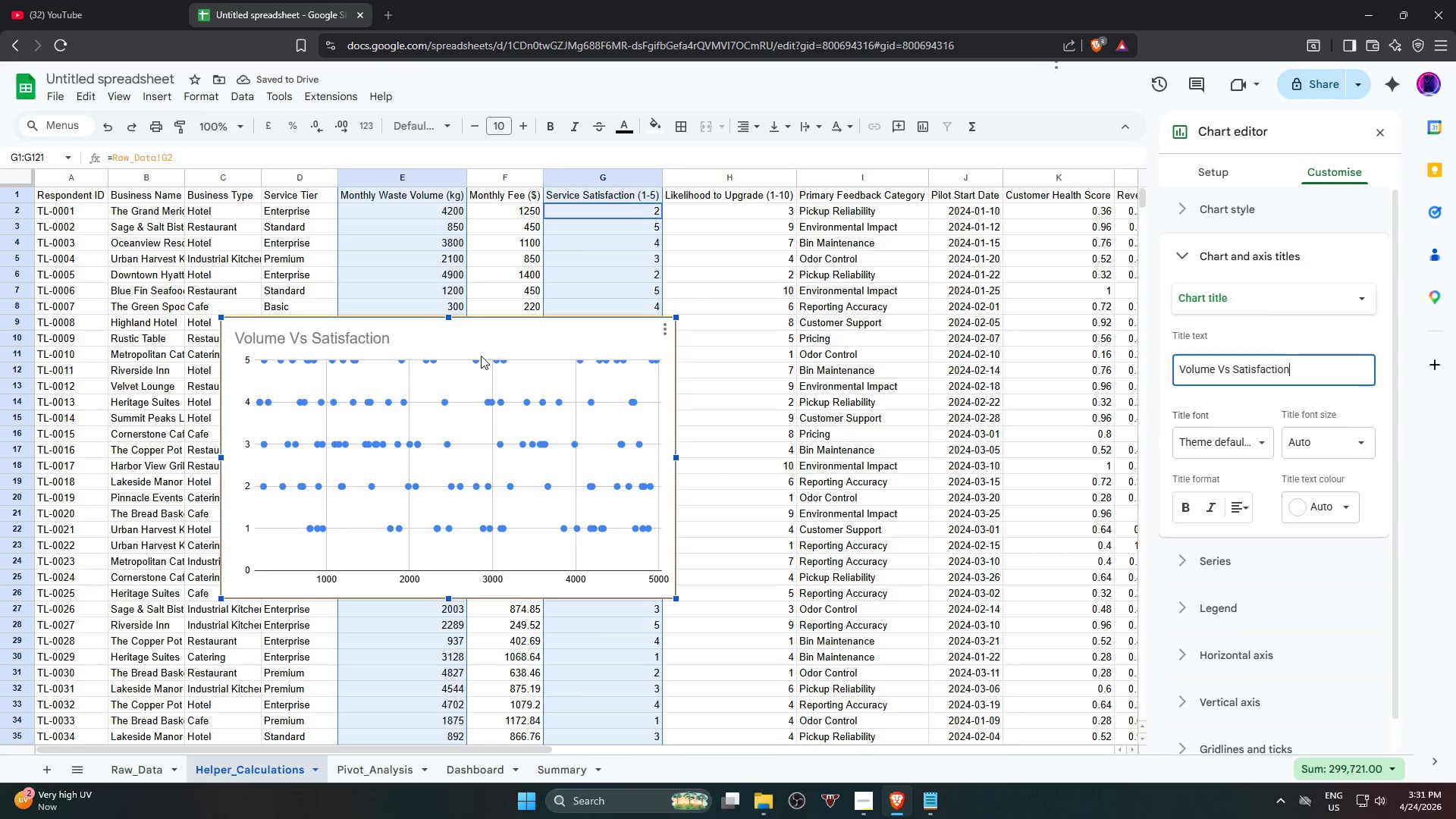 
wait(5.84)
 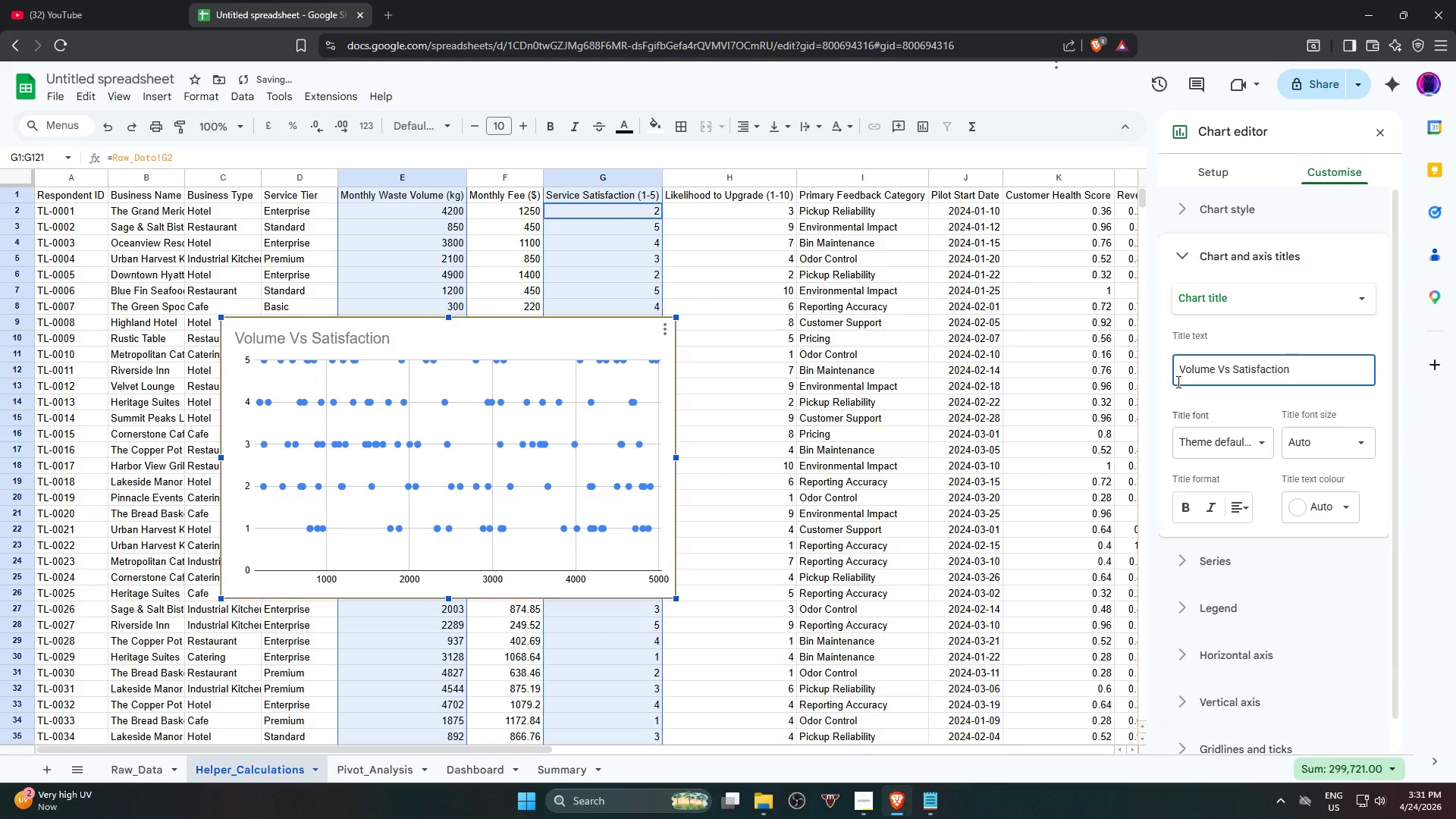 
double_click([390, 340])
 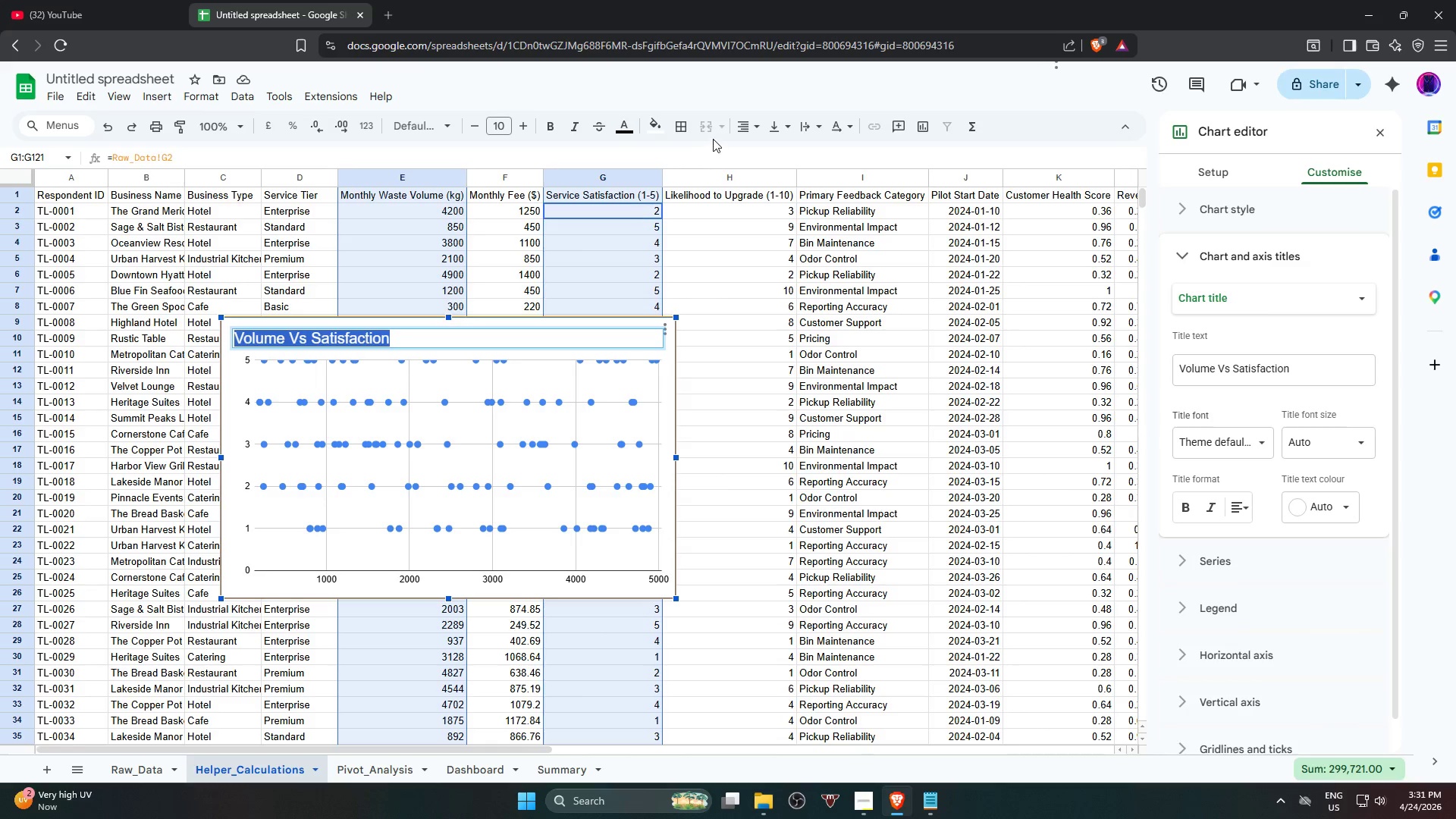 
left_click([744, 130])
 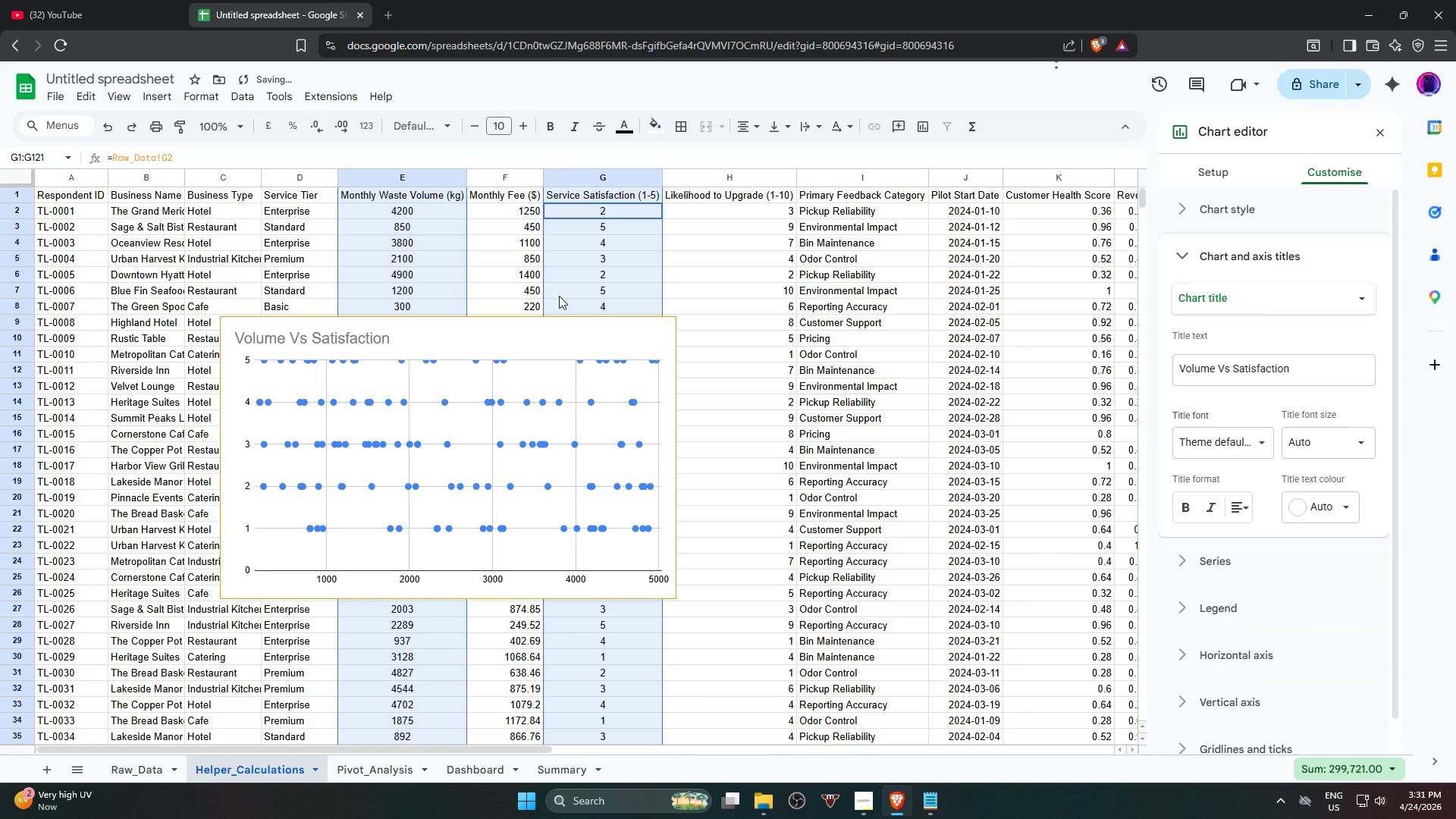 
key(Control+Z)
 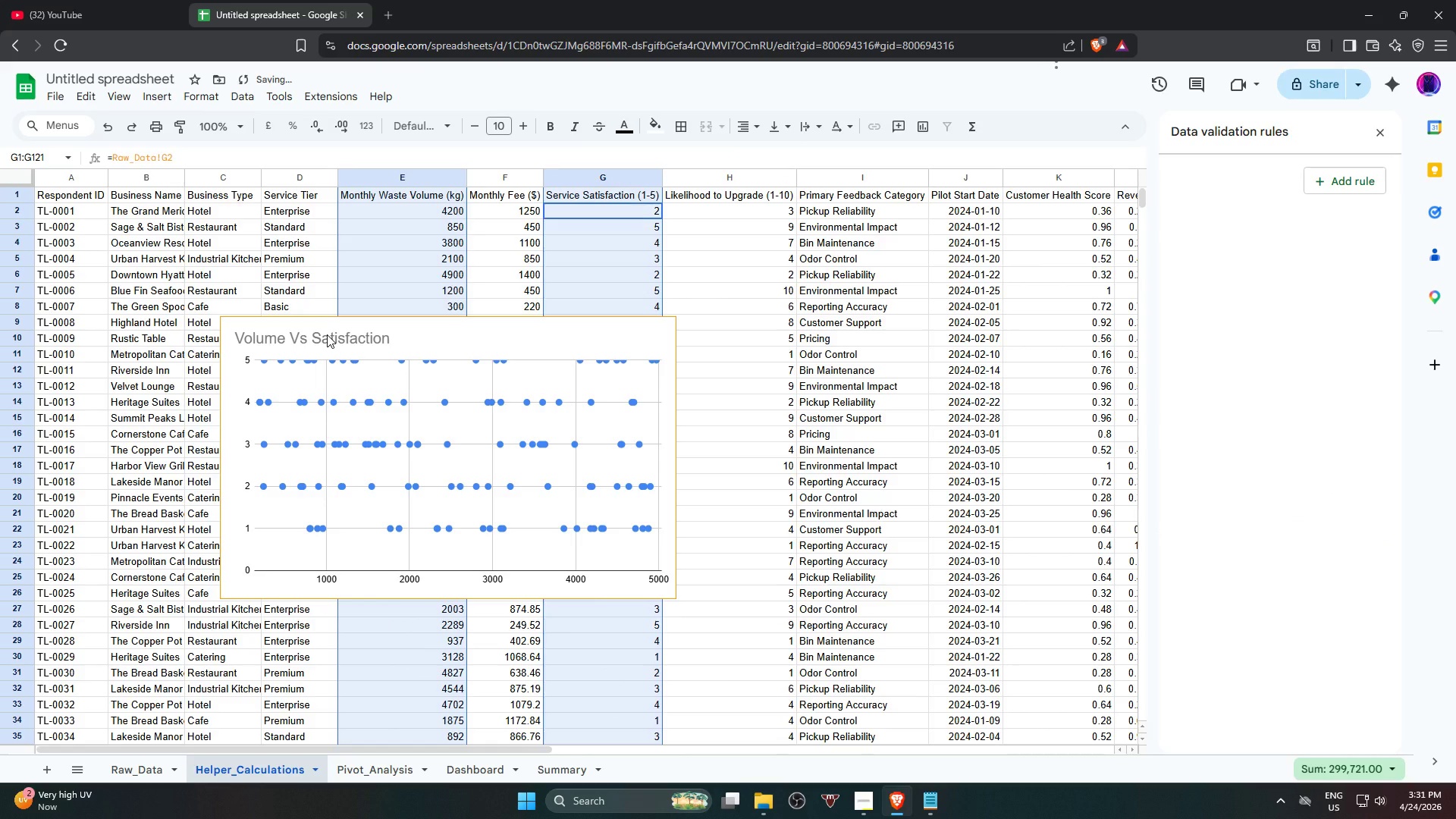 
left_click([461, 345])
 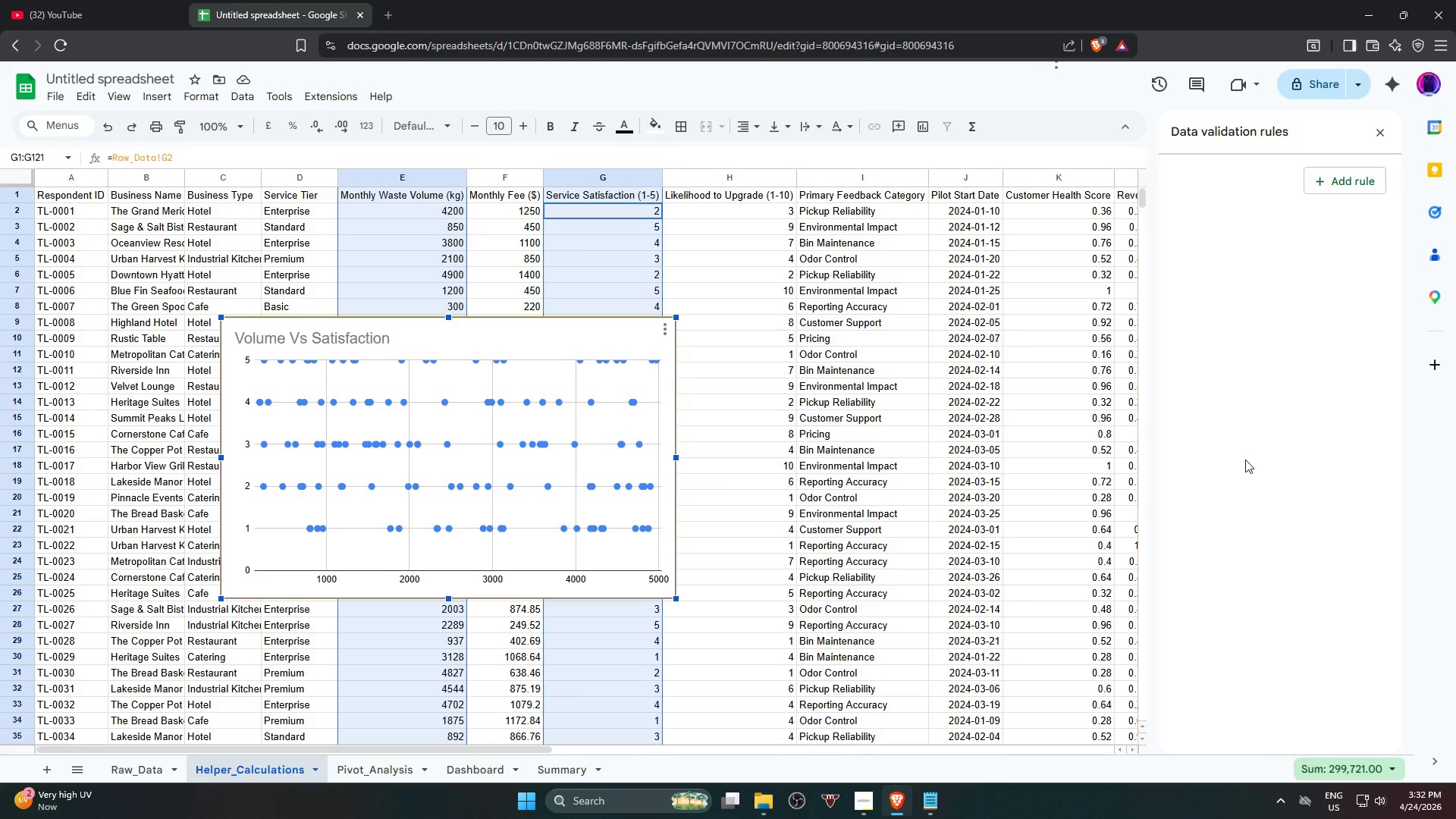 
wait(29.47)
 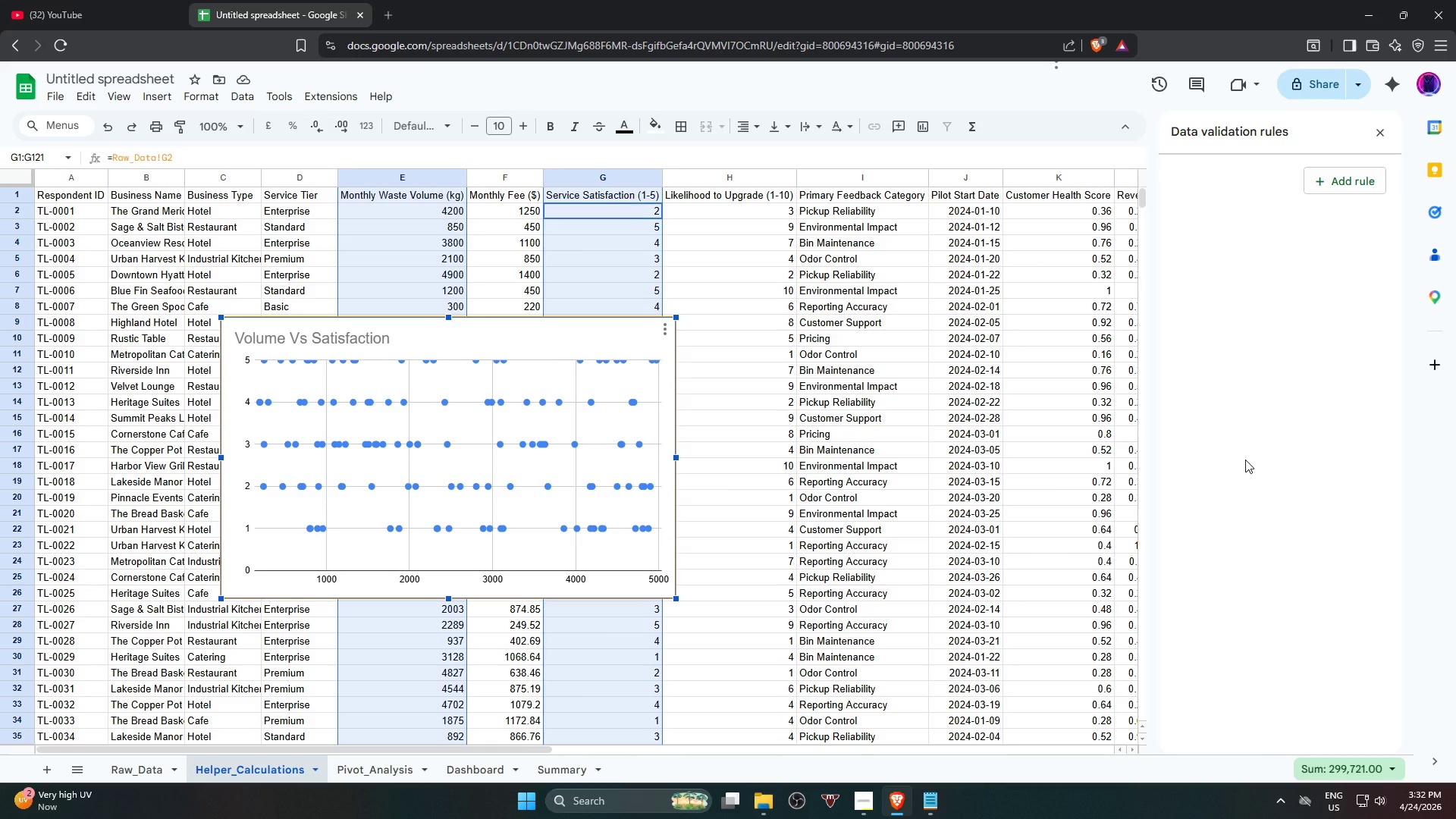 
left_click([530, 338])
 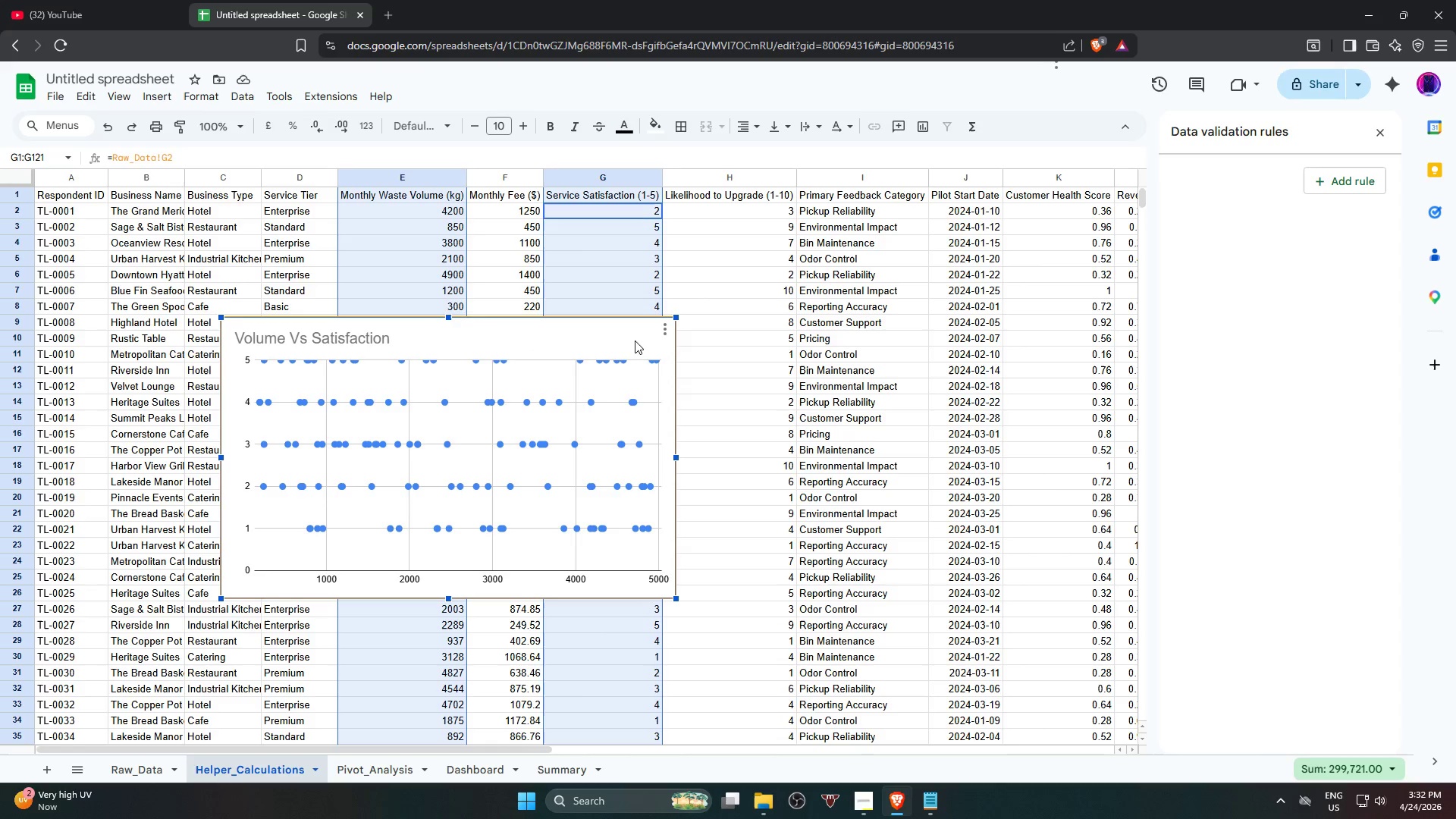 
left_click([659, 332])
 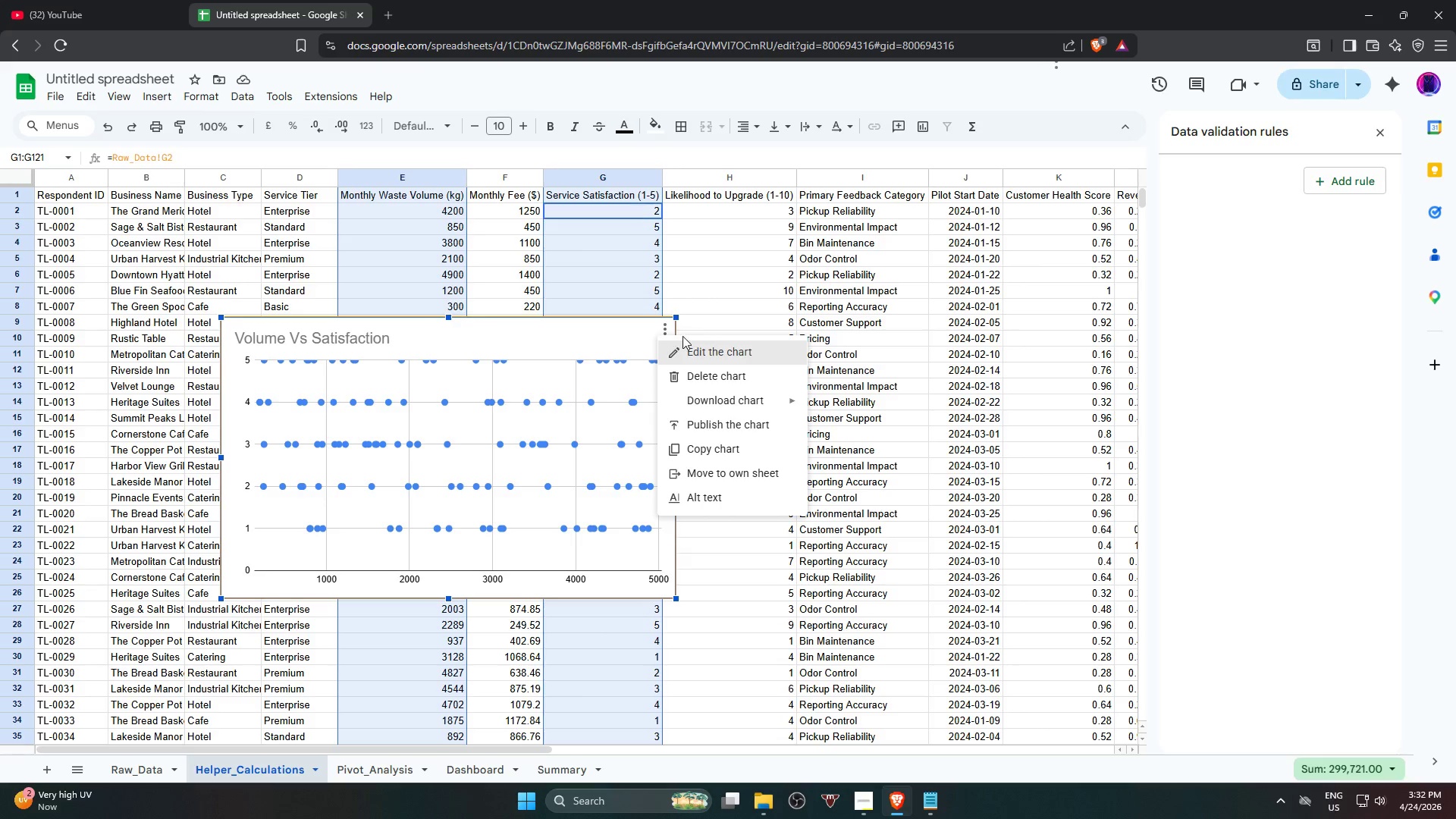 
left_click([715, 352])
 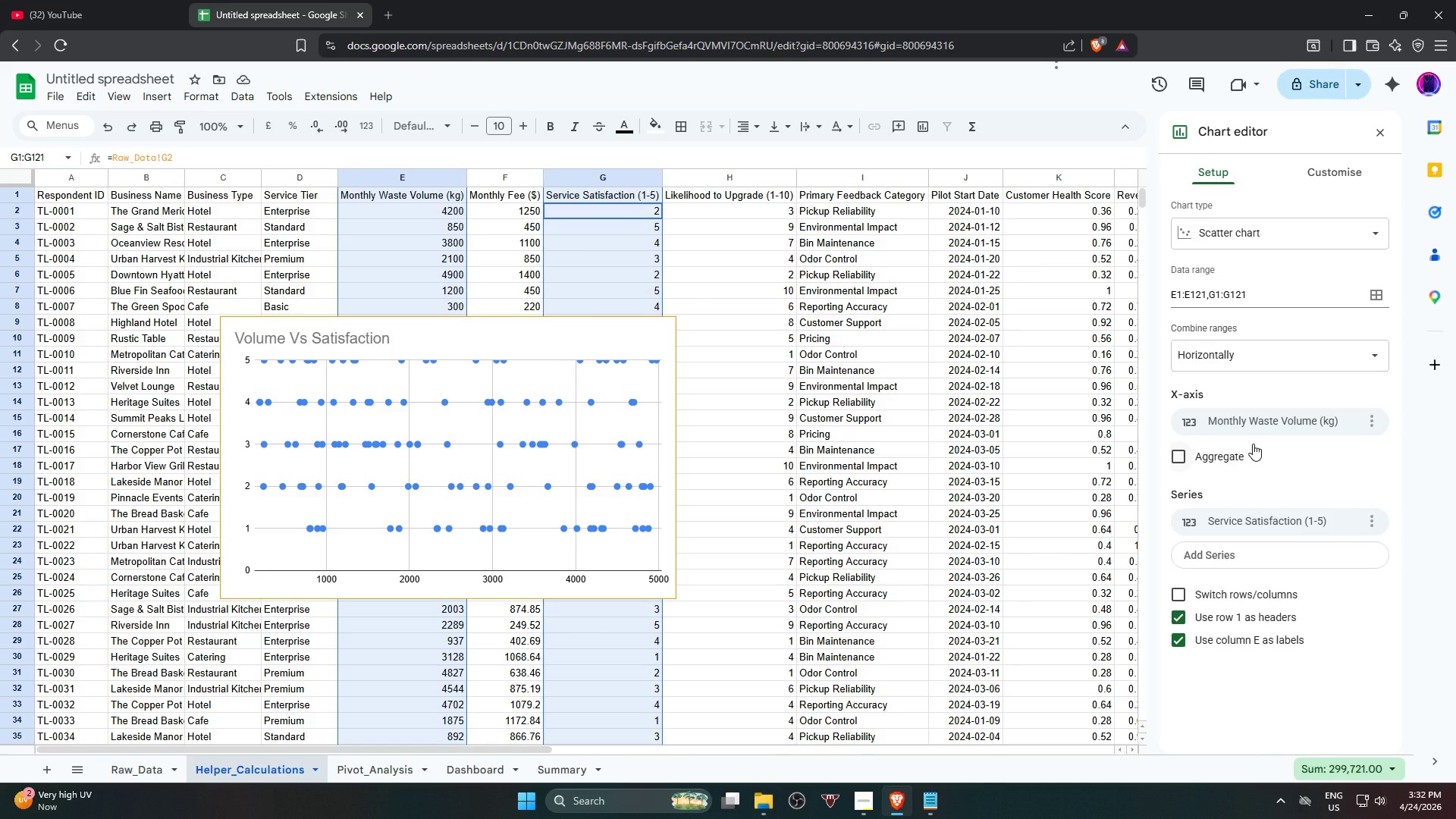 
wait(28.77)
 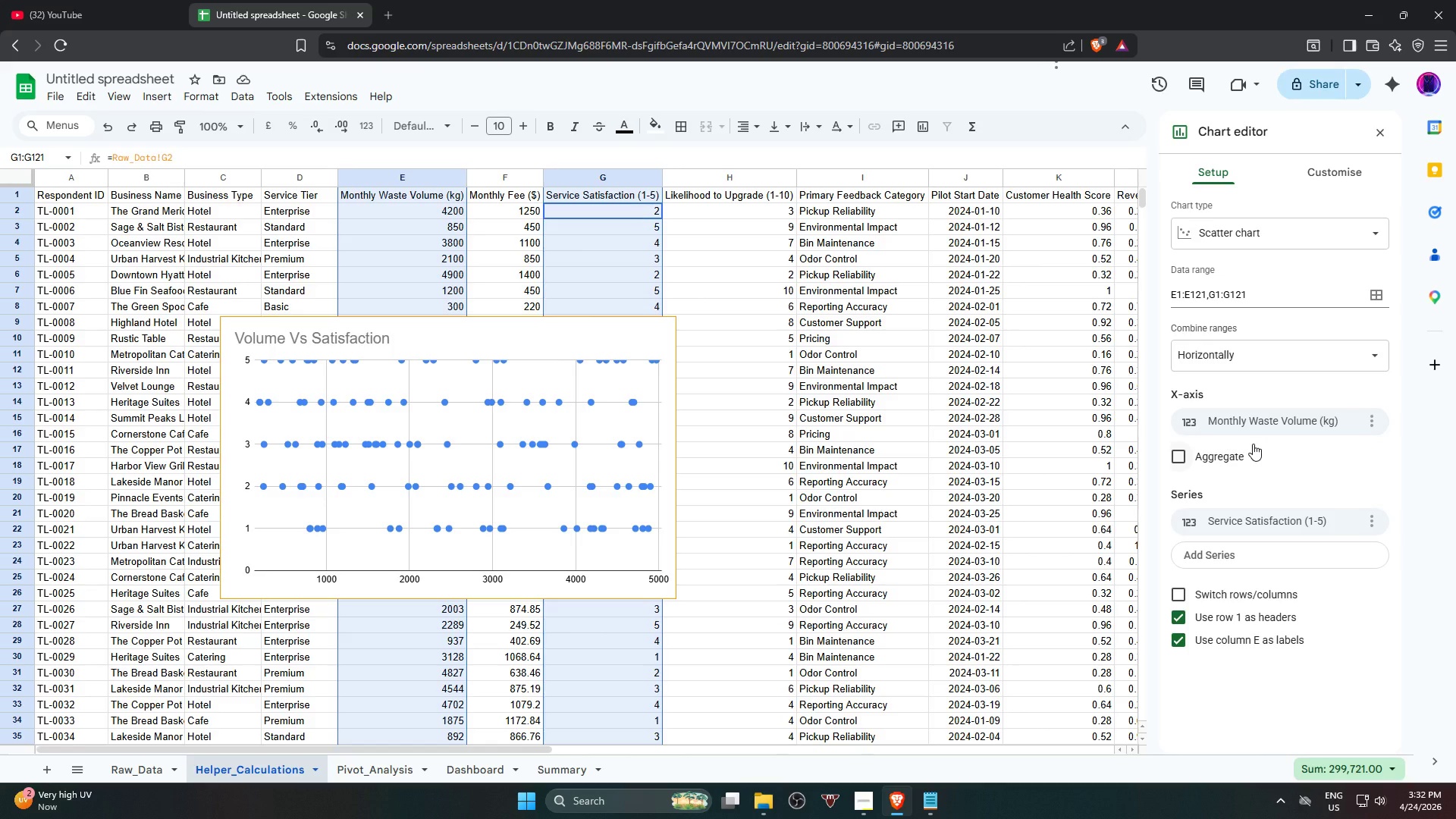 
left_click([1279, 257])
 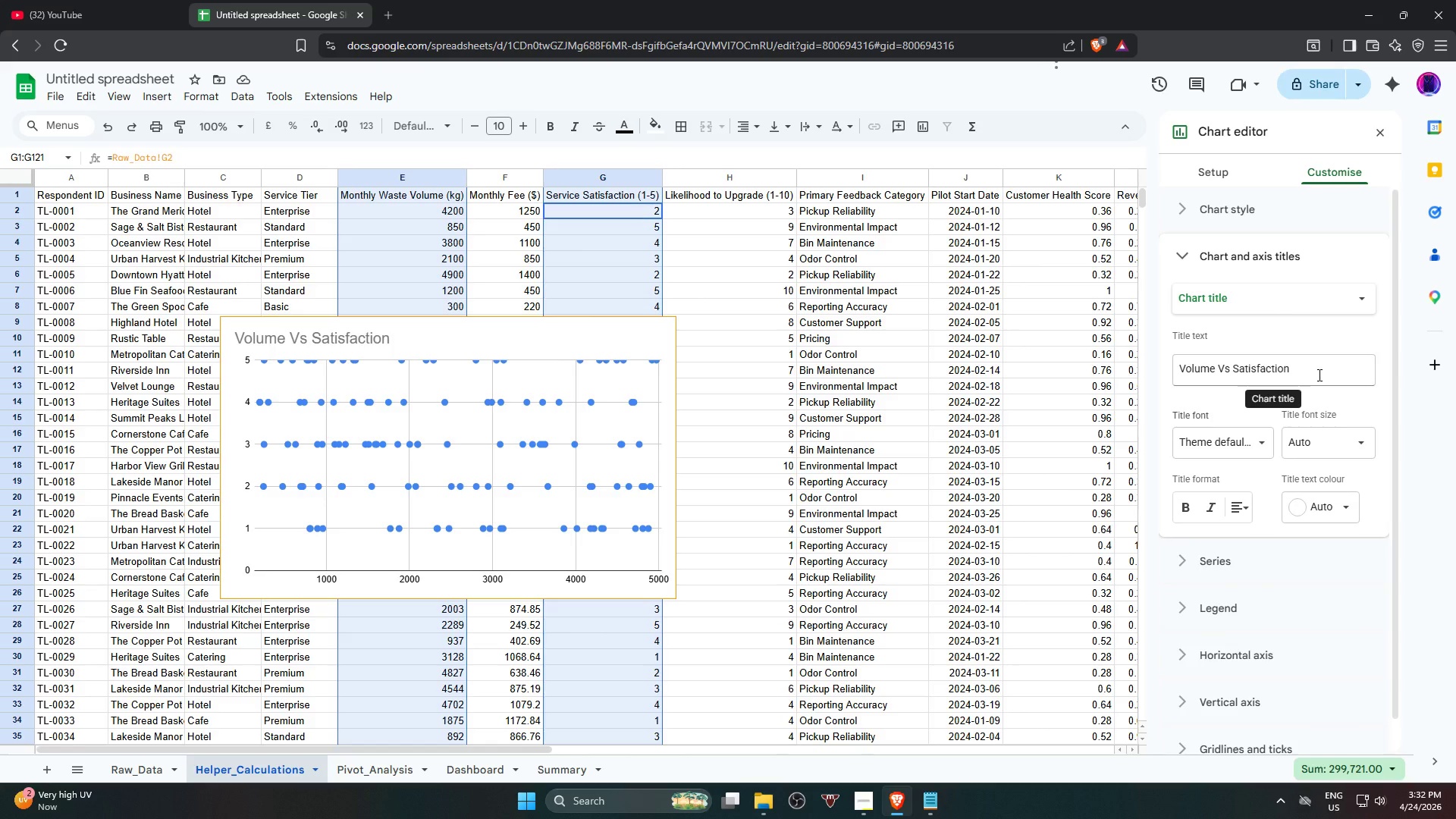 
double_click([1318, 375])
 